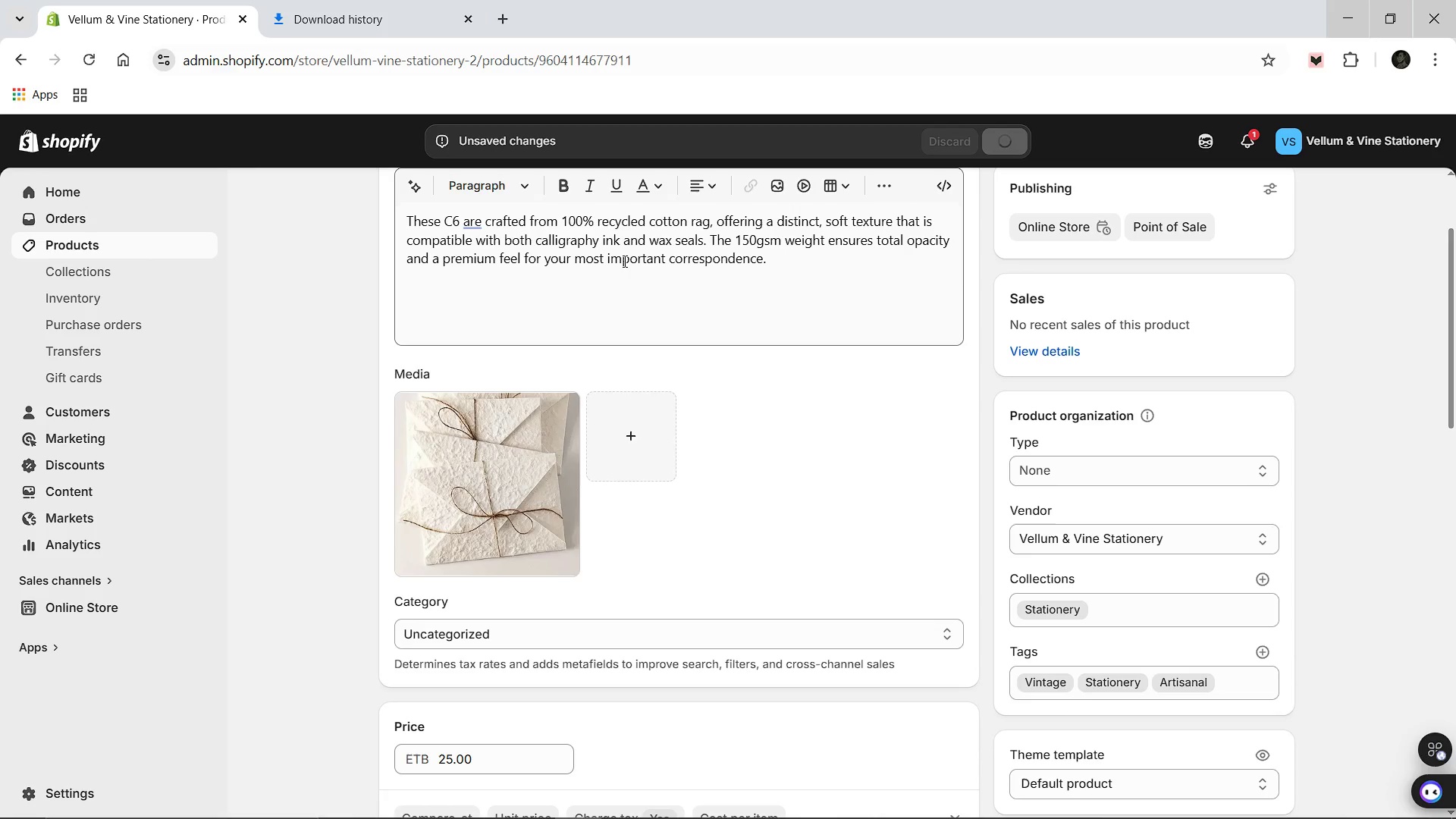 
wait(8.58)
 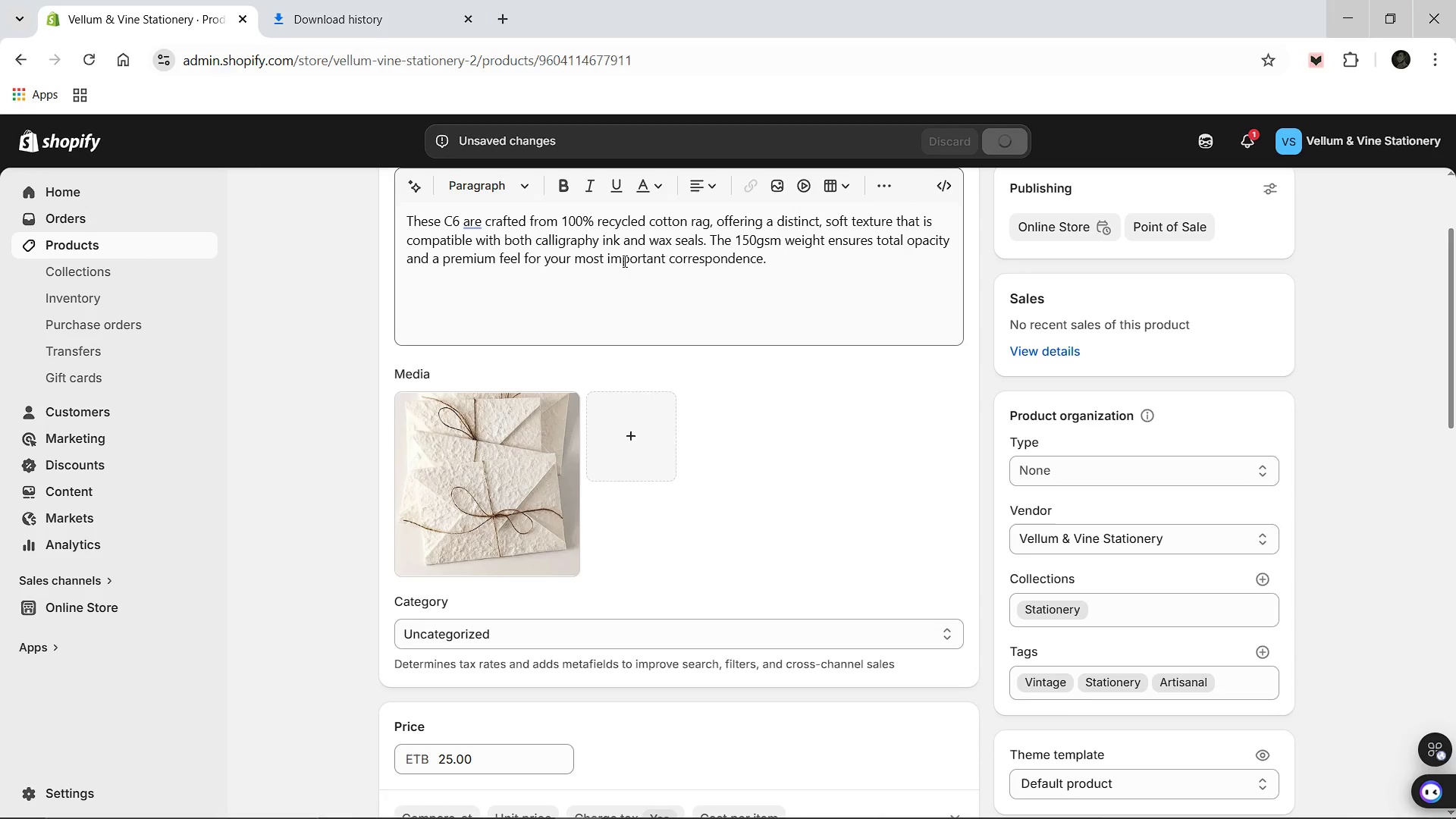 
scroll: coordinate [623, 261], scroll_direction: down, amount: 11.0
 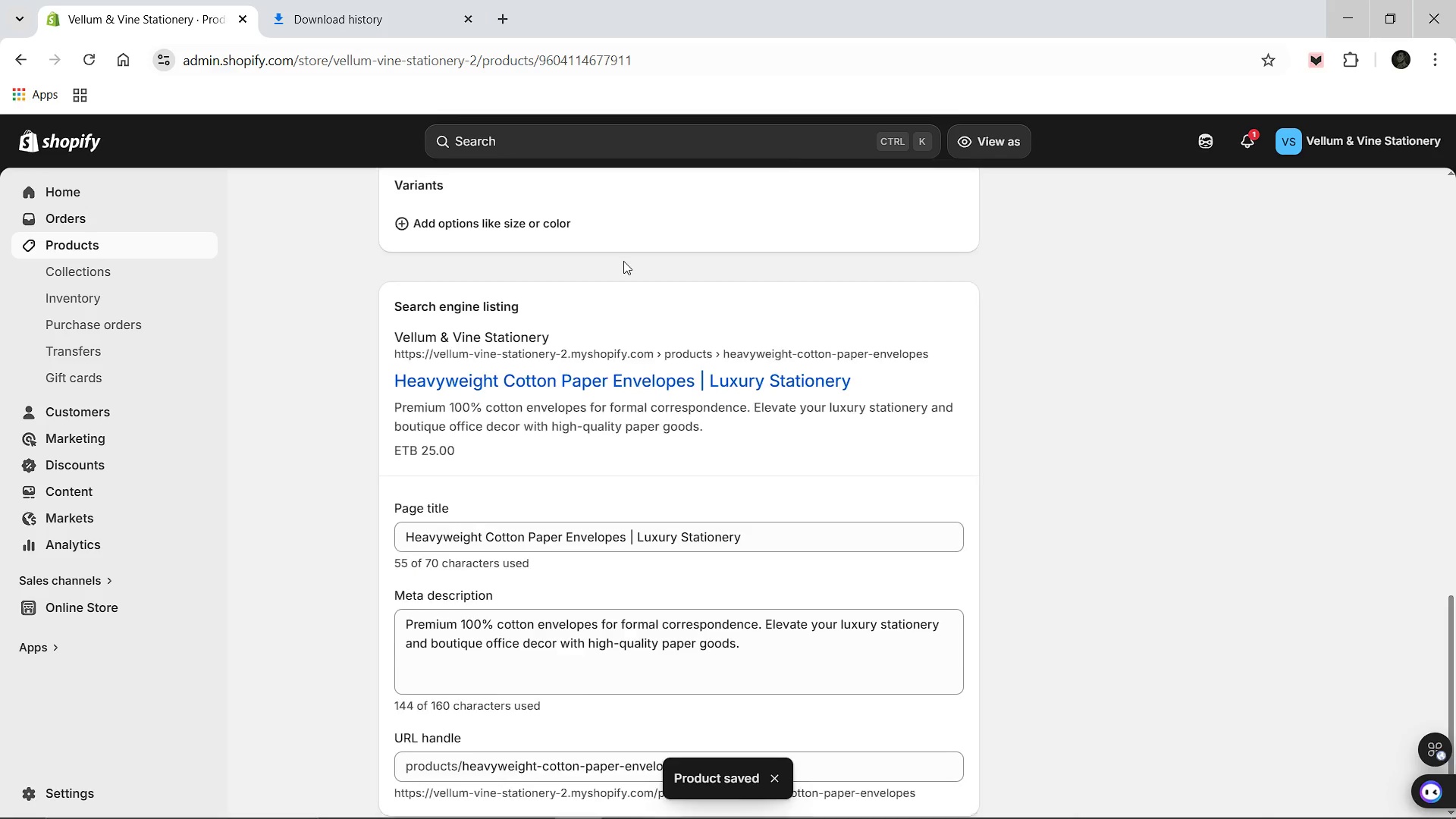 
scroll: coordinate [623, 261], scroll_direction: up, amount: 20.0
 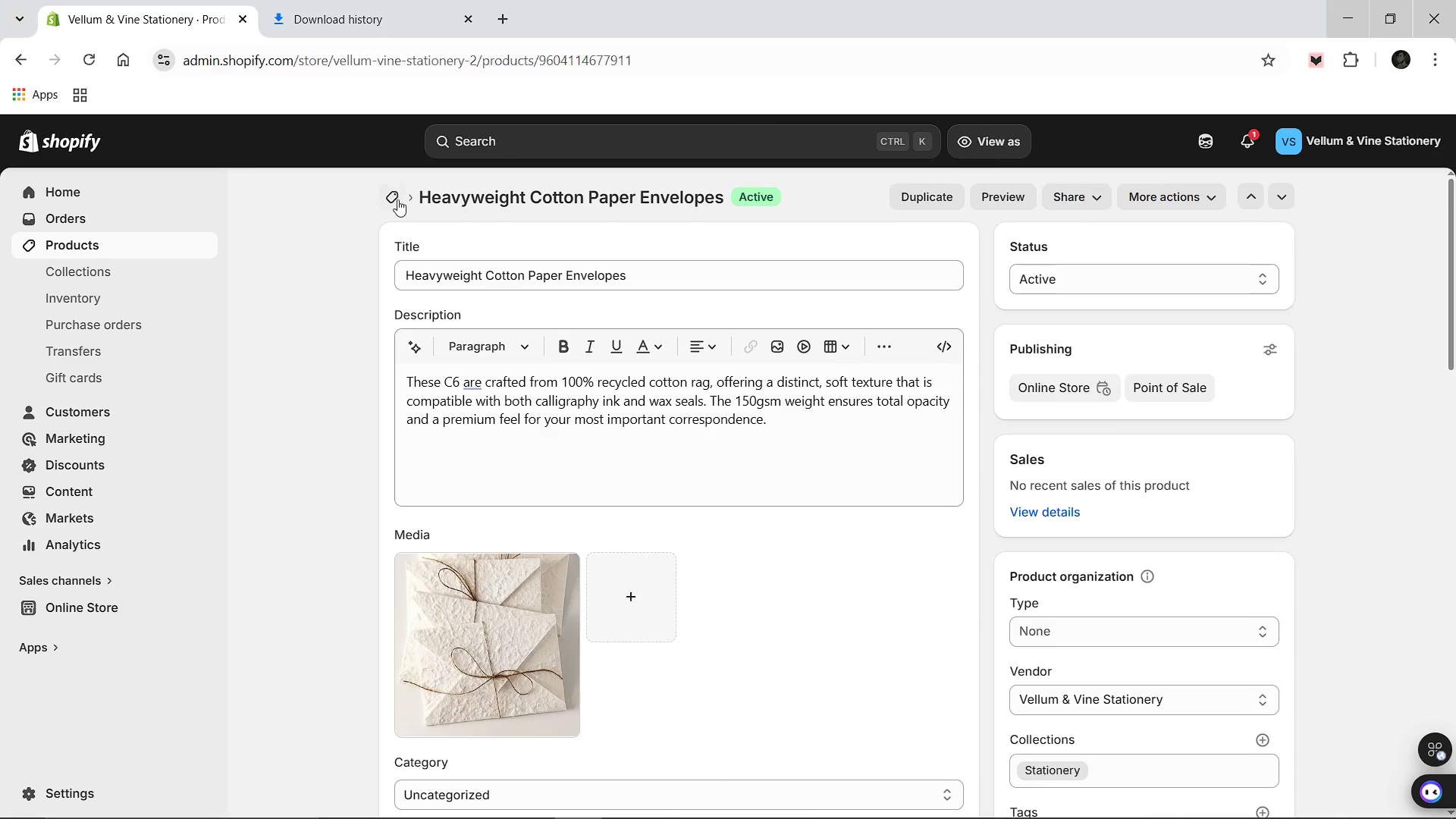 
left_click([394, 199])
 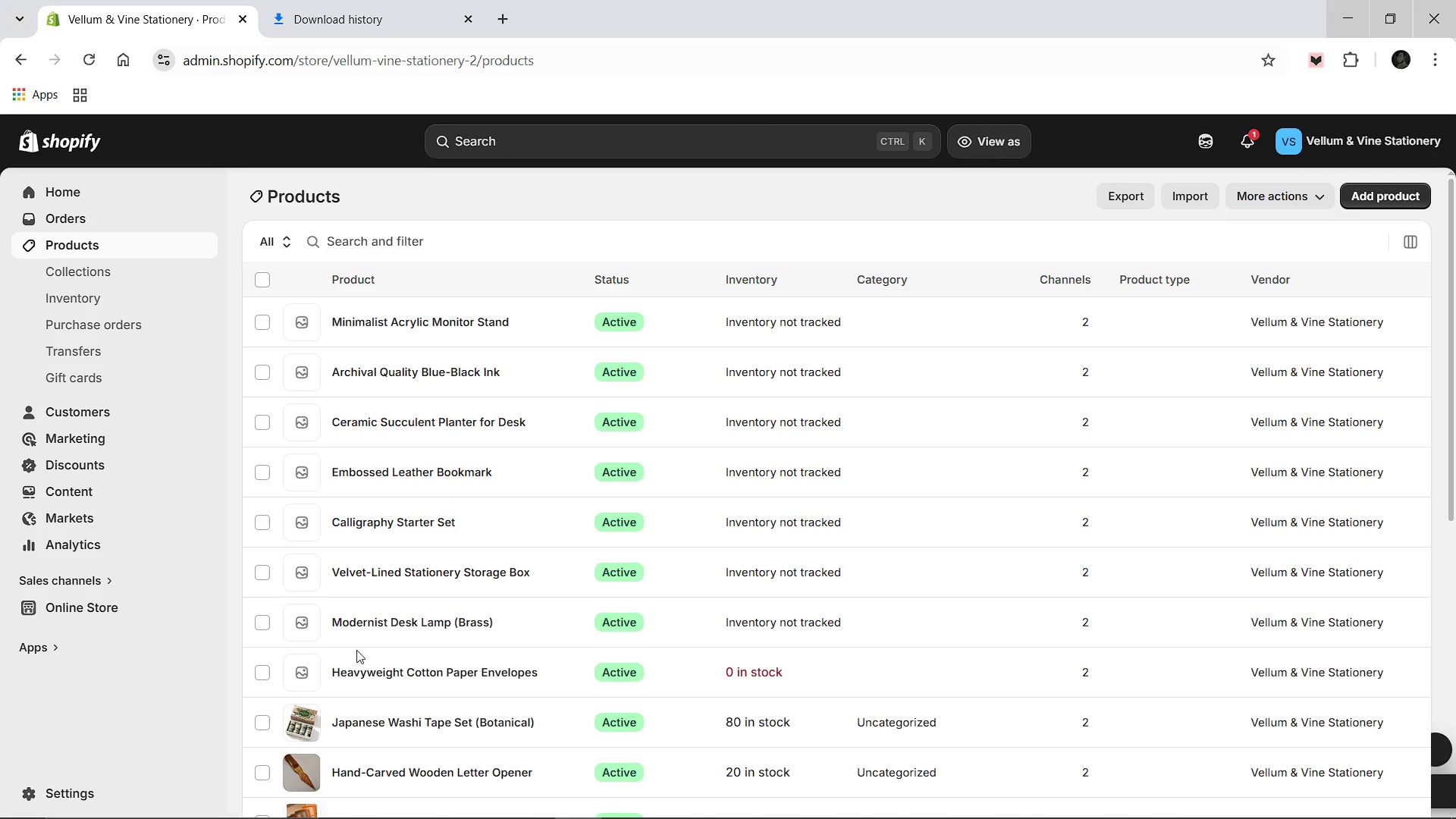 
left_click([355, 620])
 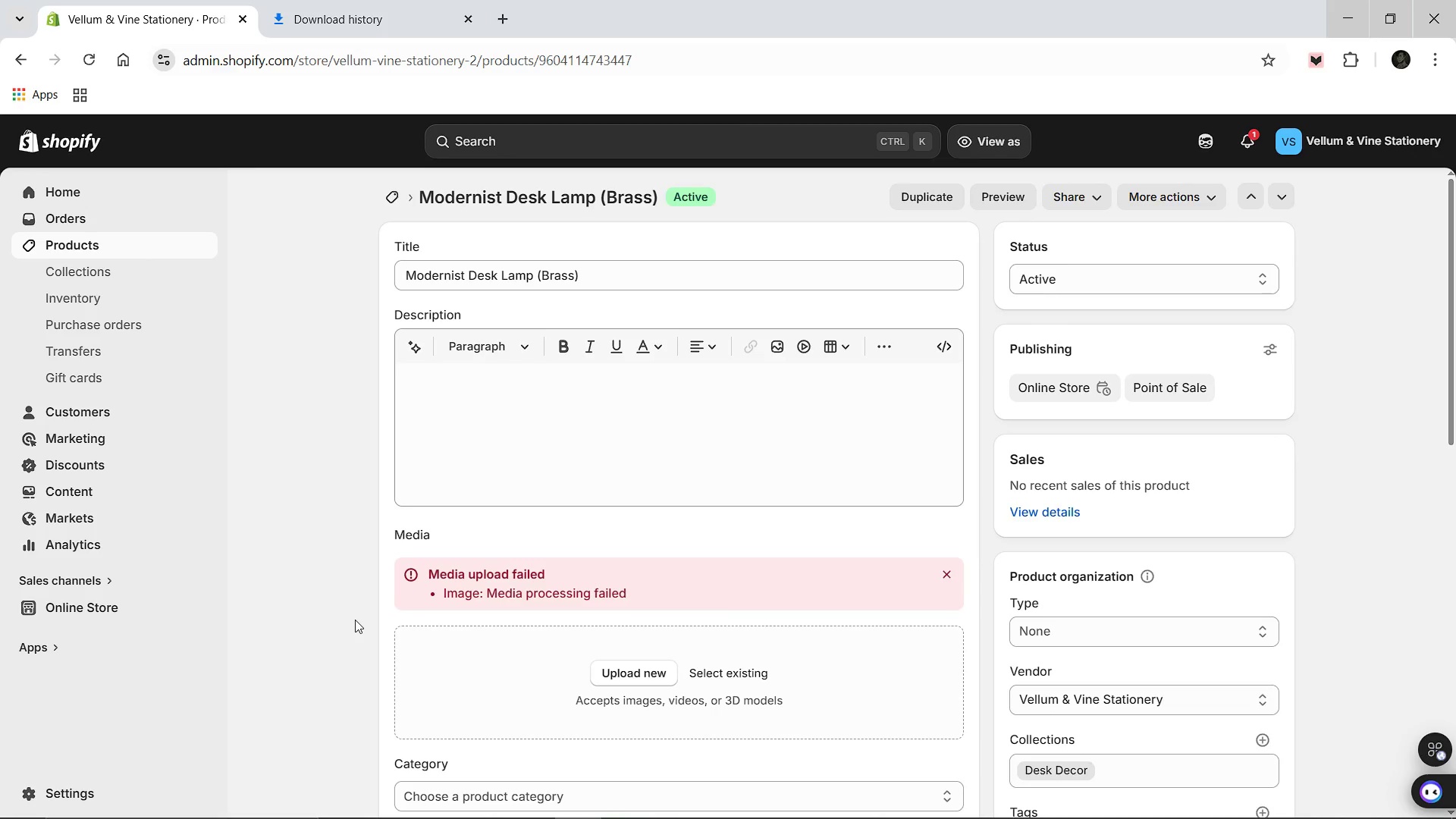 
wait(6.59)
 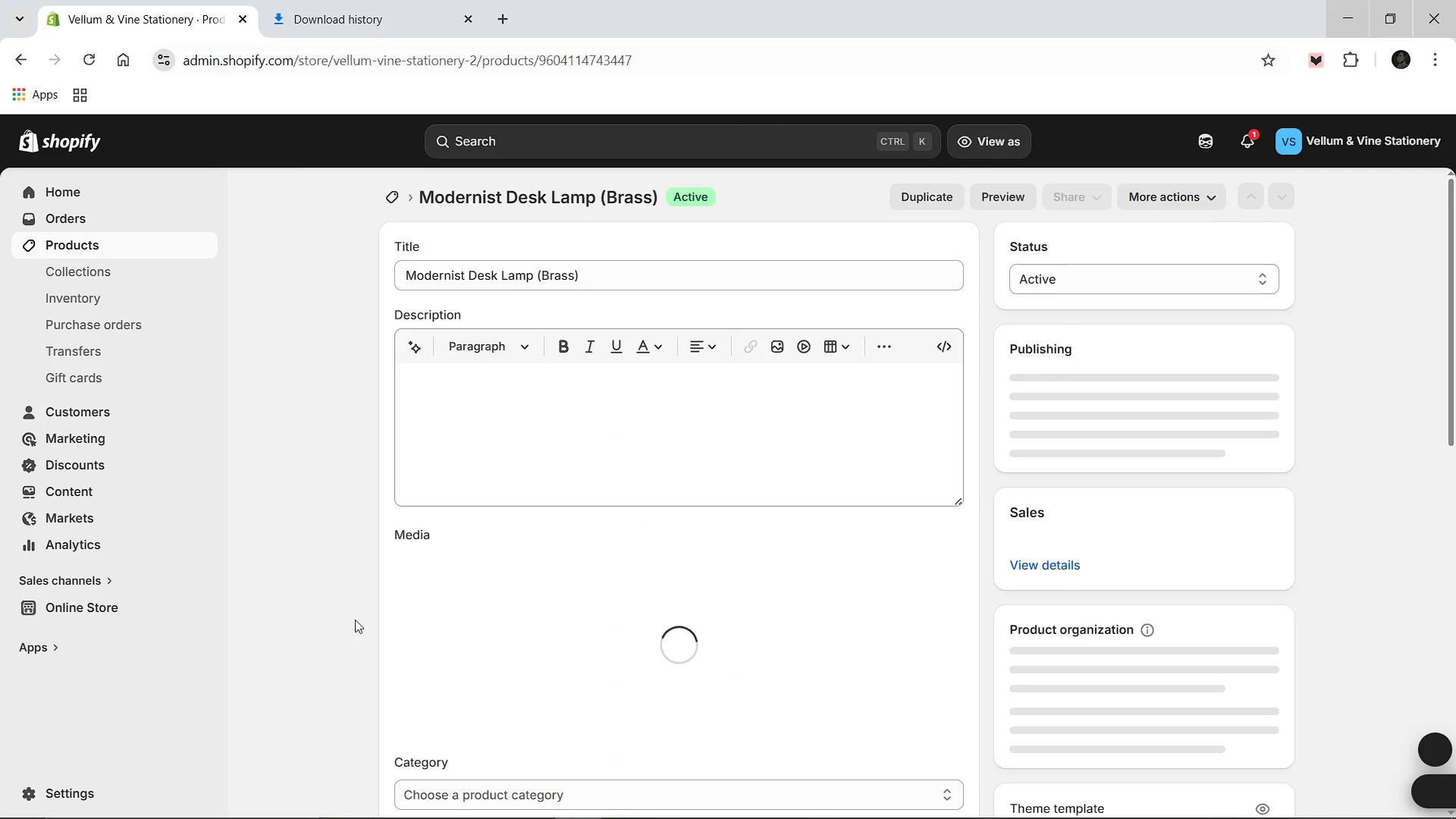 
left_click([945, 576])
 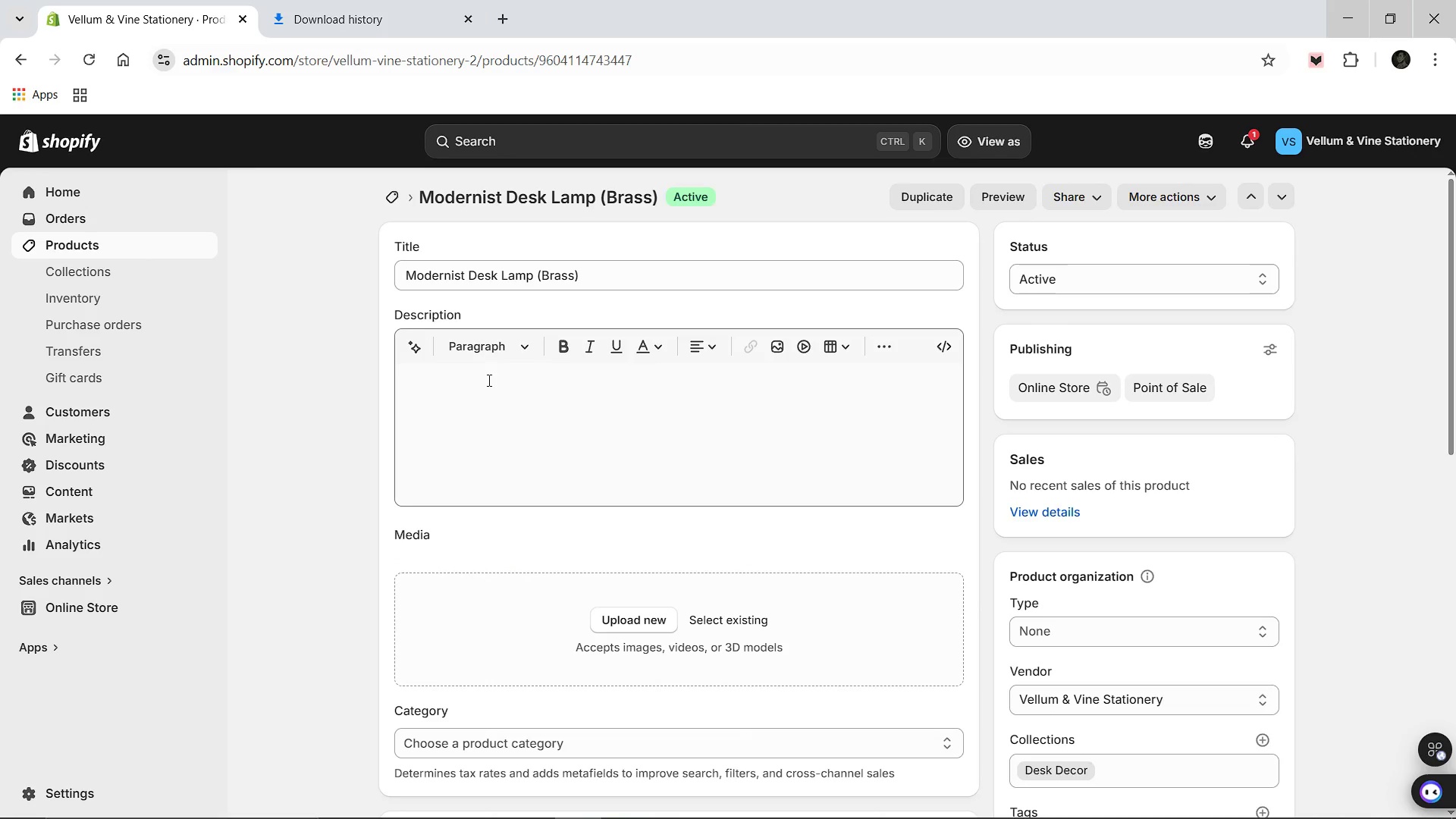 
left_click([488, 380])
 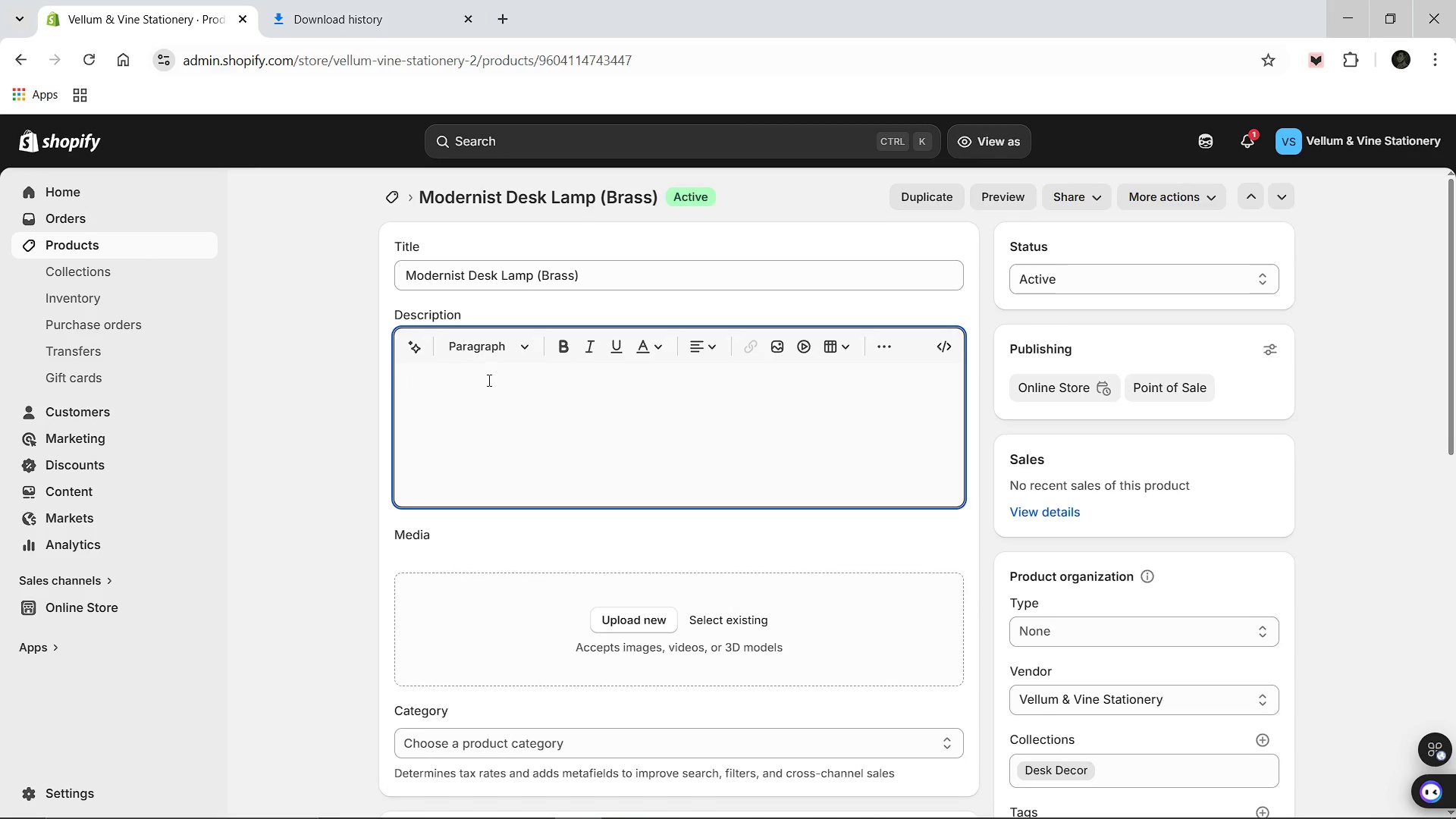 
type(Inspired by mid-century)
 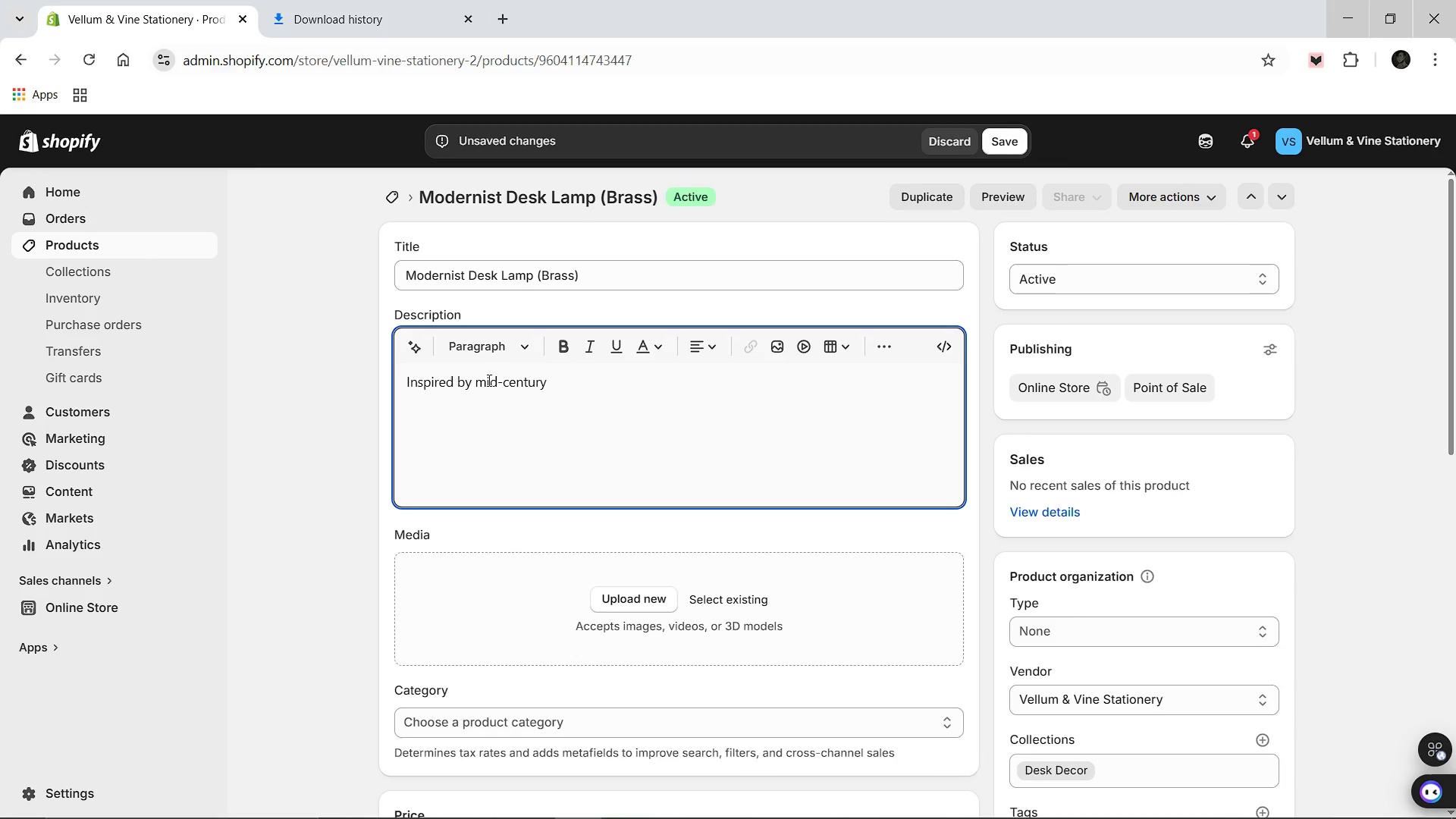 
type( design, this desk lamp features a solid )
 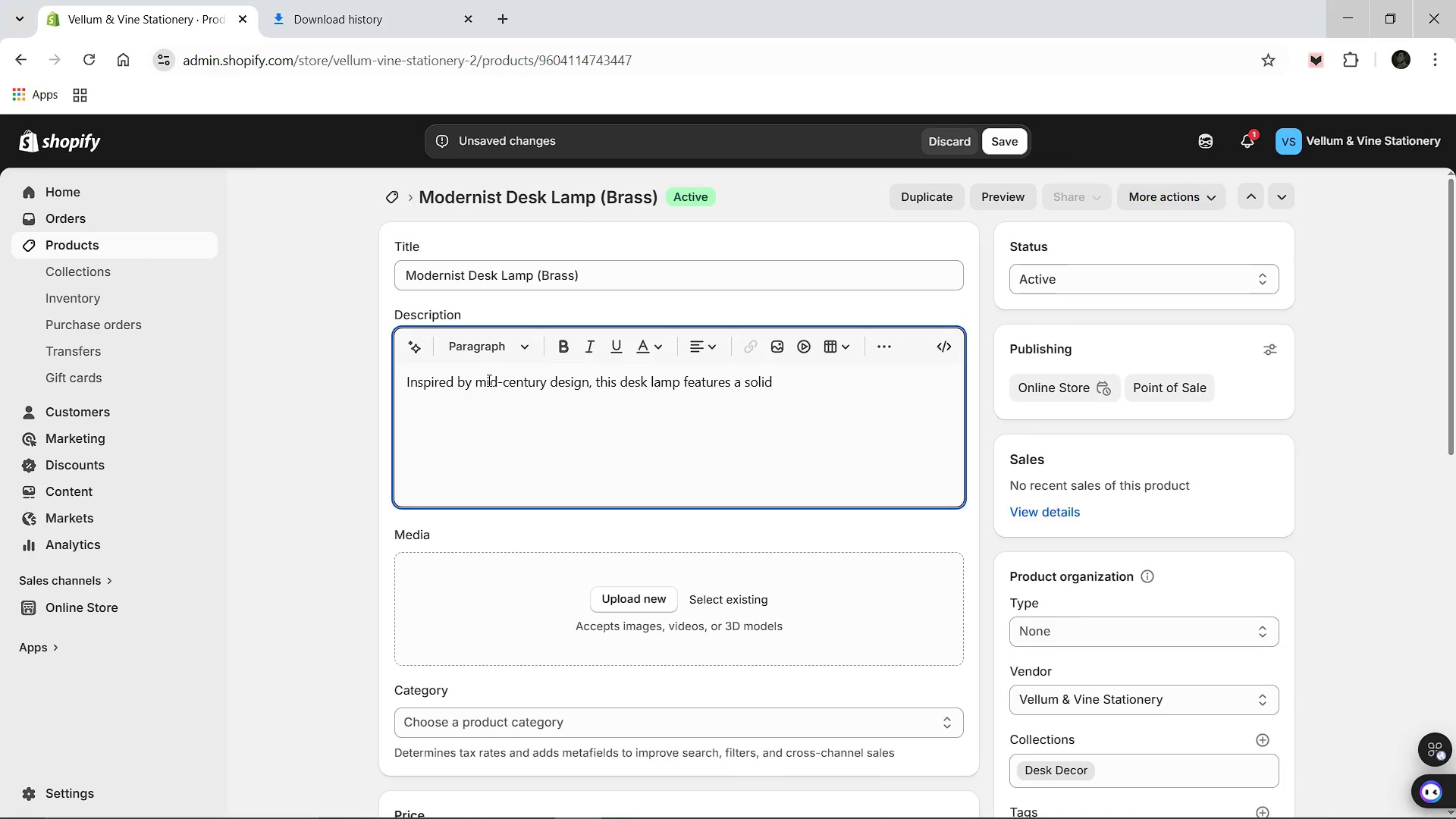 
wait(6.72)
 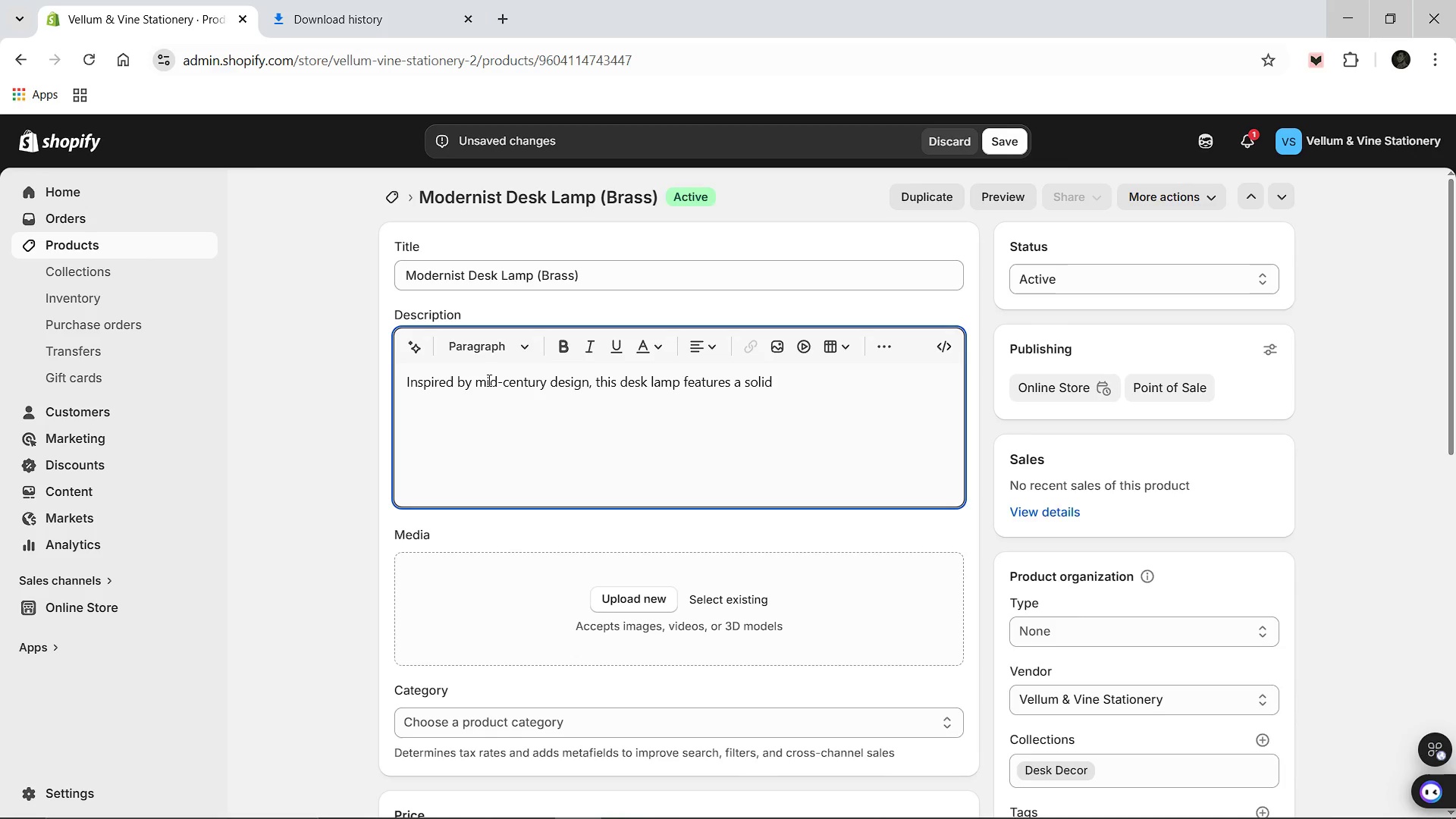 
type(brass)
 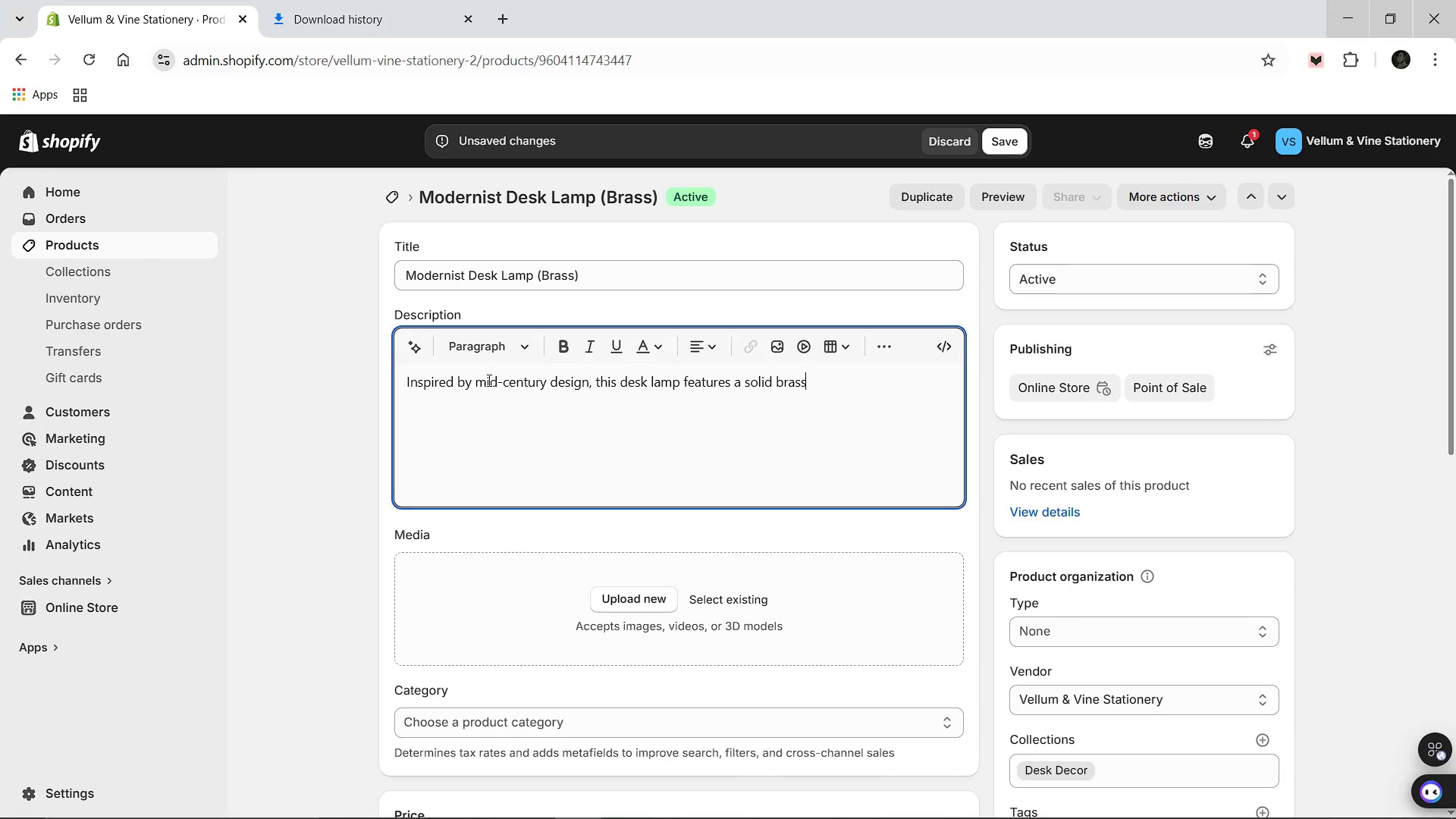 
type( arm and a matte black weighted base. The adjustable head provides focused task lighting, making it an essential)
 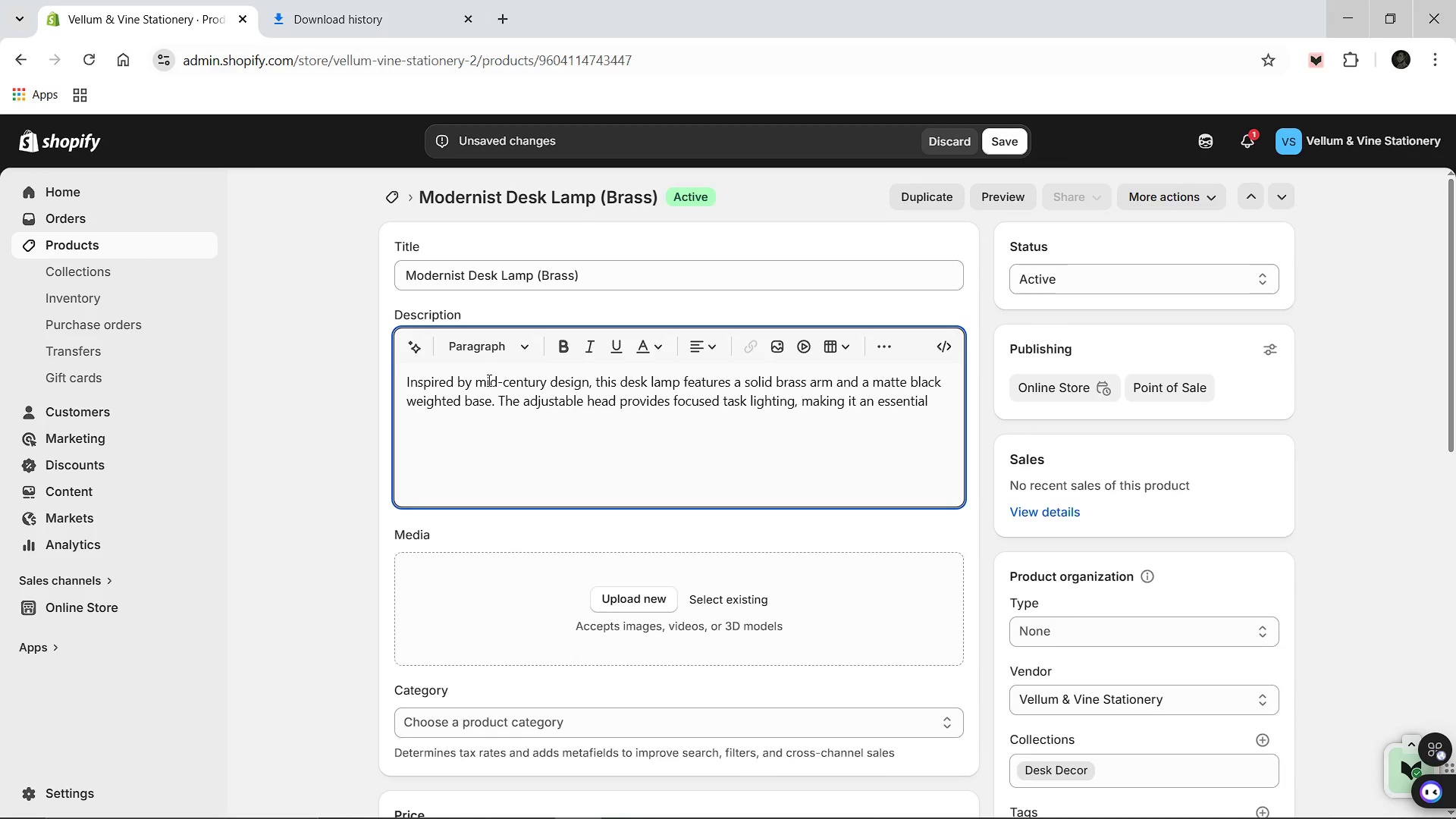 
wait(5.34)
 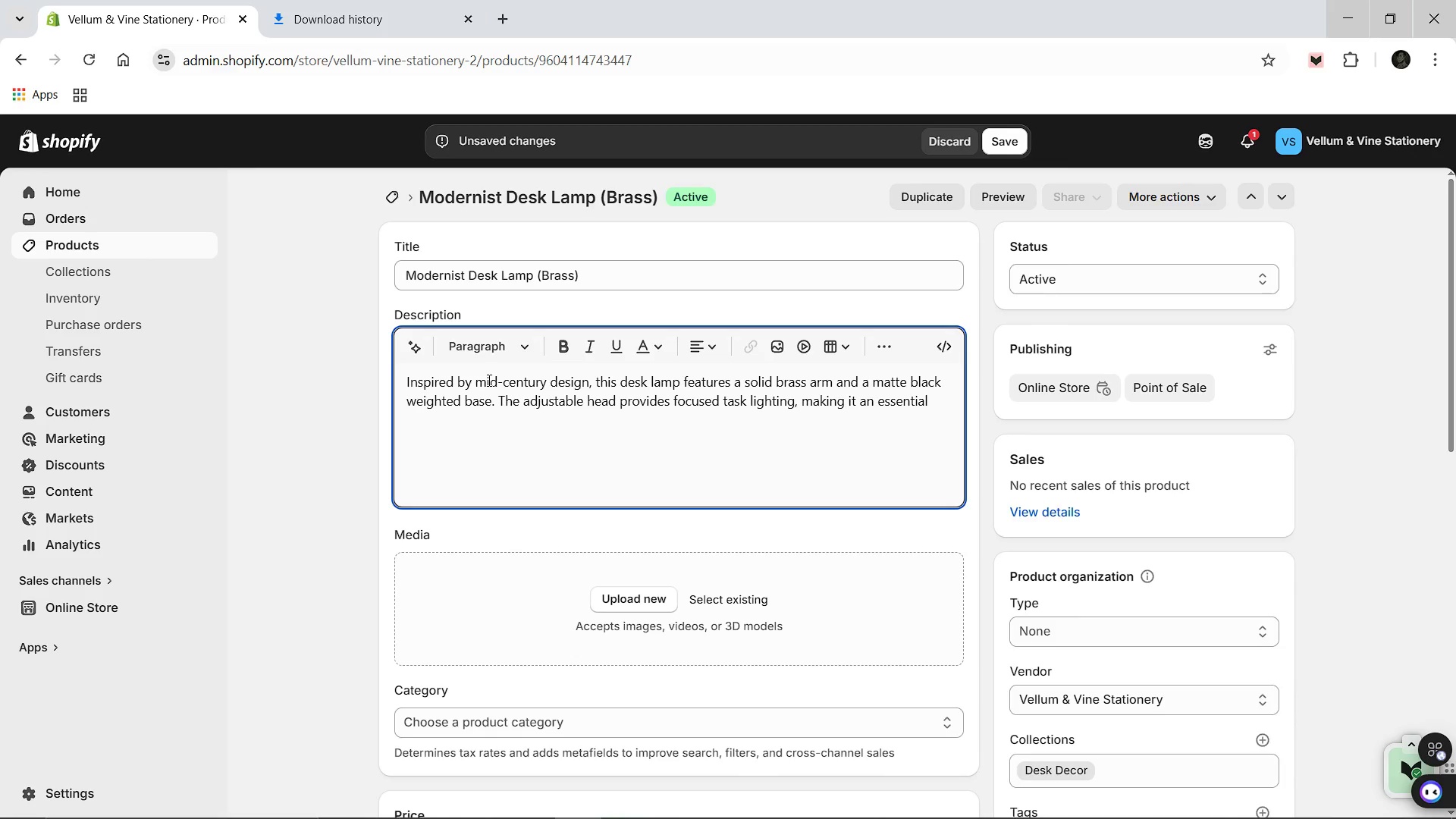 
type( tool for late0)
key(Backspace)
type(-night writing sessions or detialed desig )
key(Backspace)
type(n)
key(Backspace)
key(Backspace)
key(Backspace)
key(Backspace)
key(Backspace)
key(Backspace)
type(ailed designwork.)
 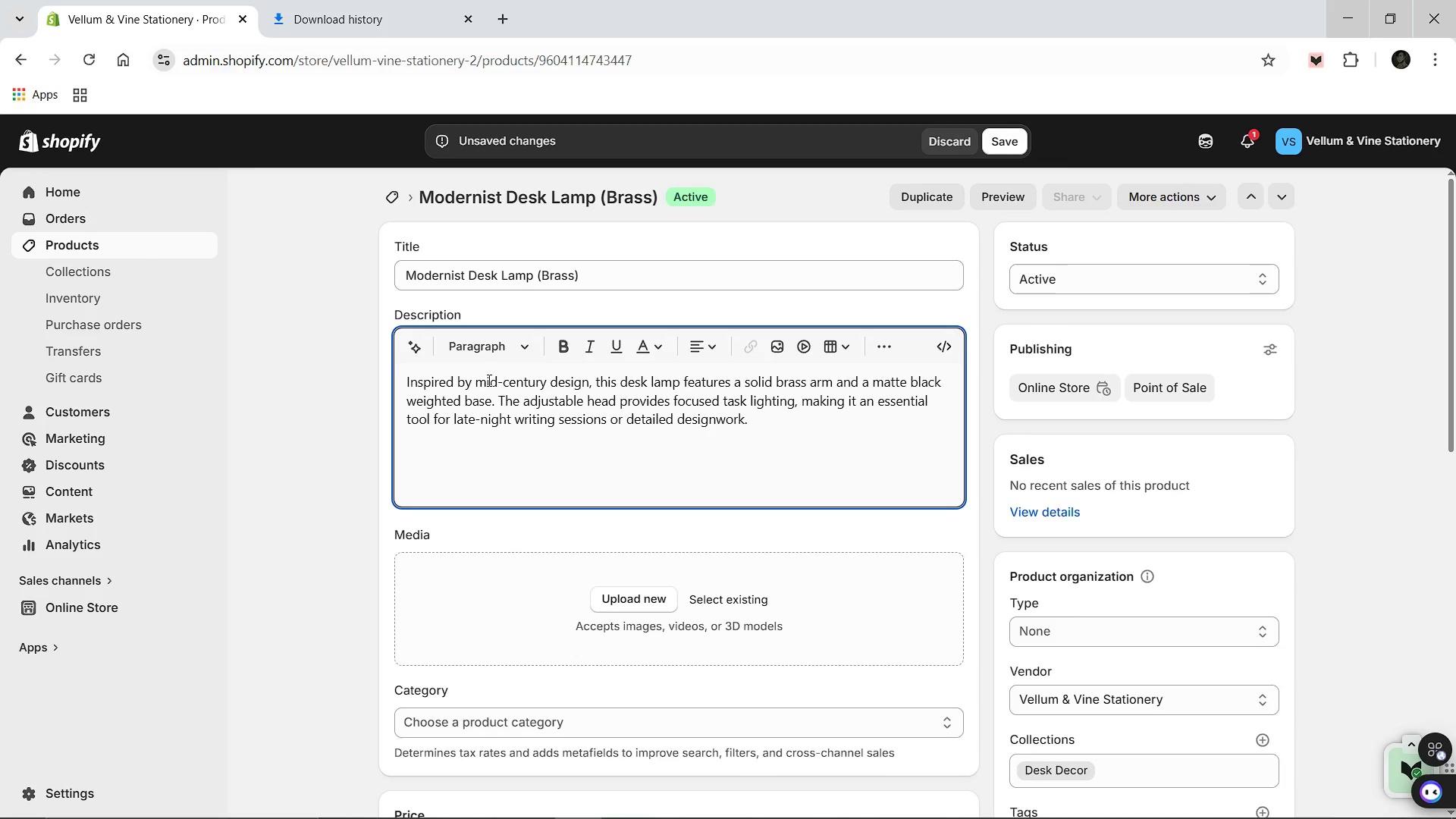 
scroll: coordinate [490, 408], scroll_direction: down, amount: 1.0
 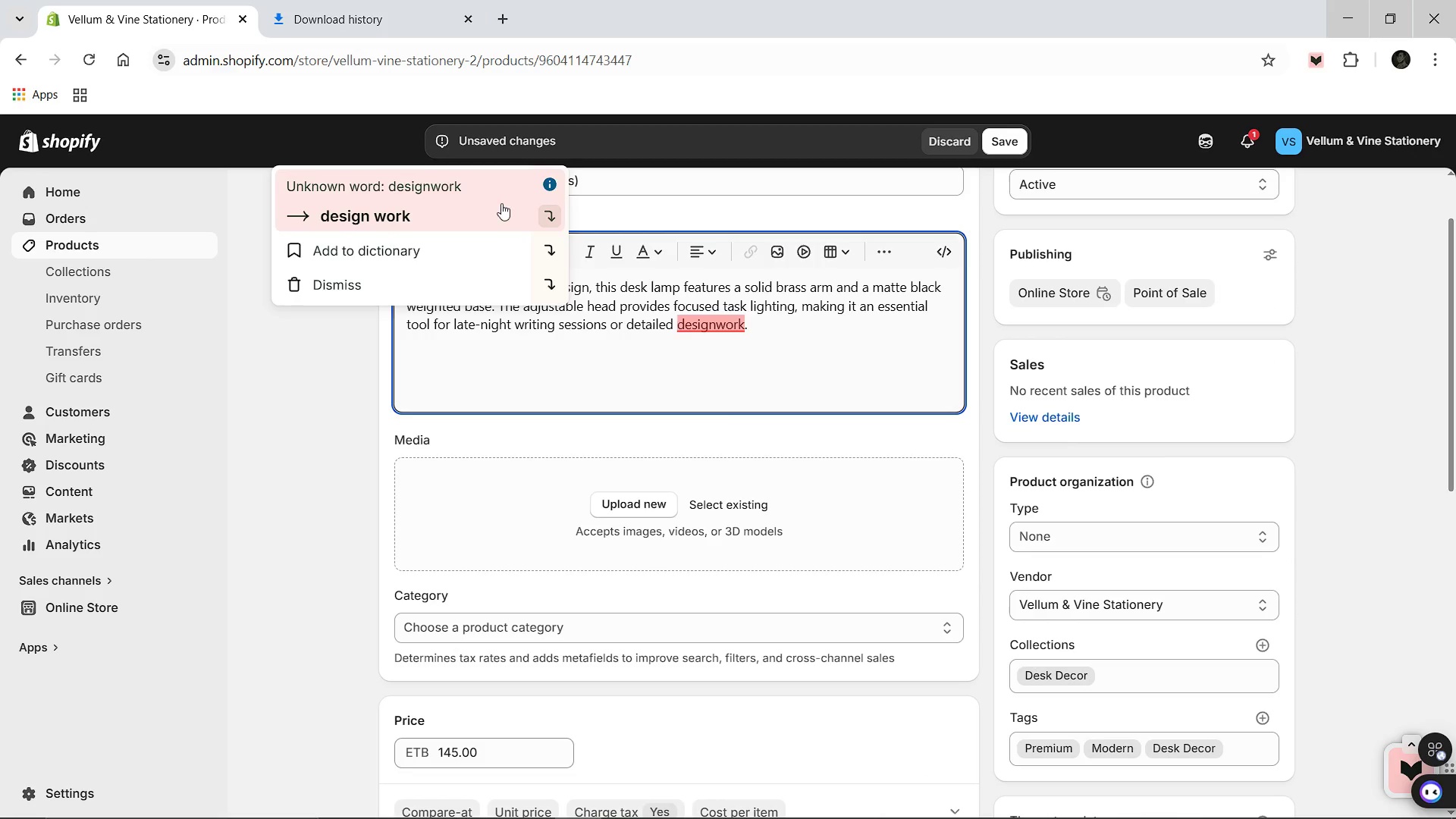 
left_click([422, 206])
 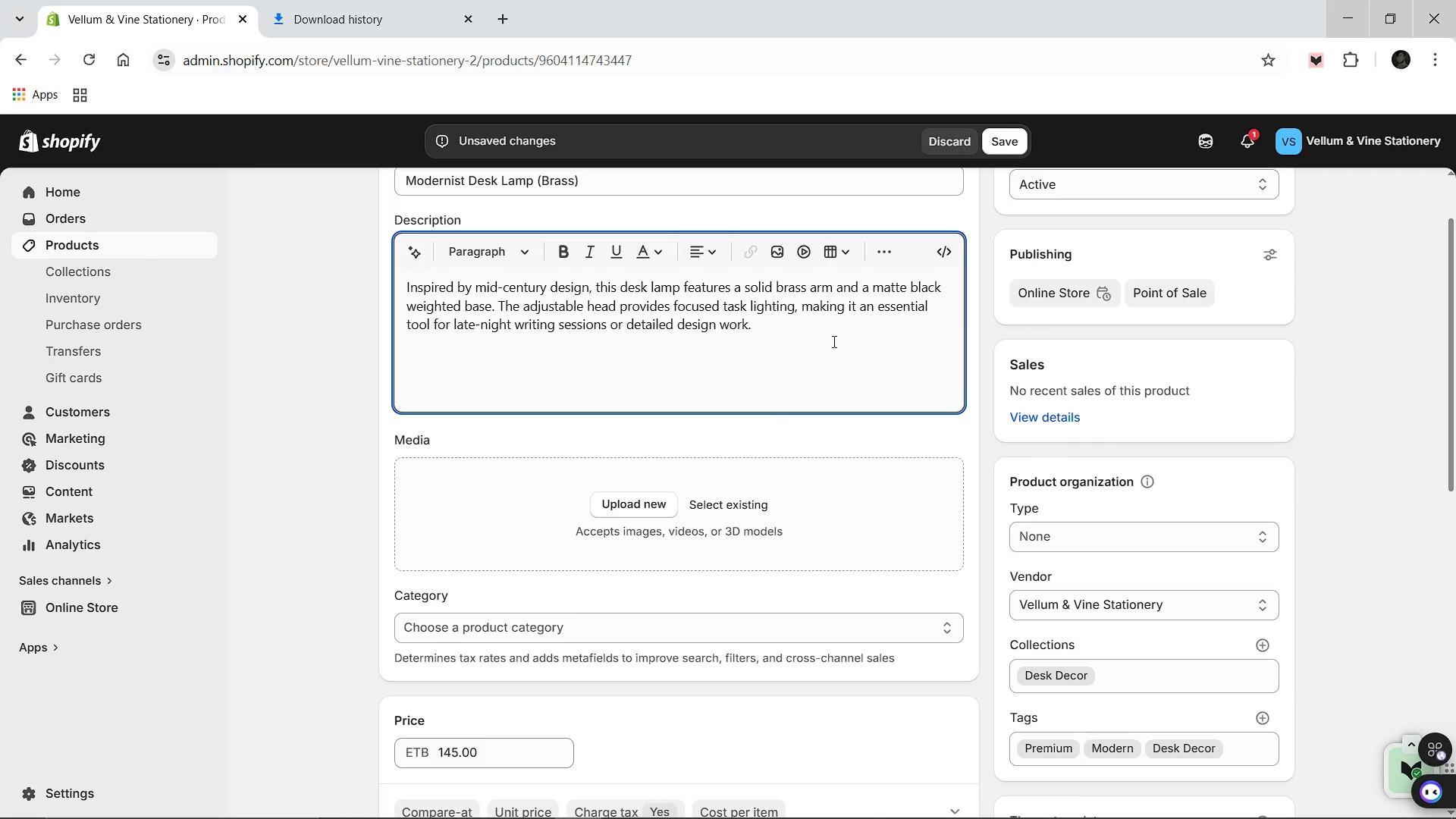 
scroll: coordinate [821, 357], scroll_direction: down, amount: 2.0
 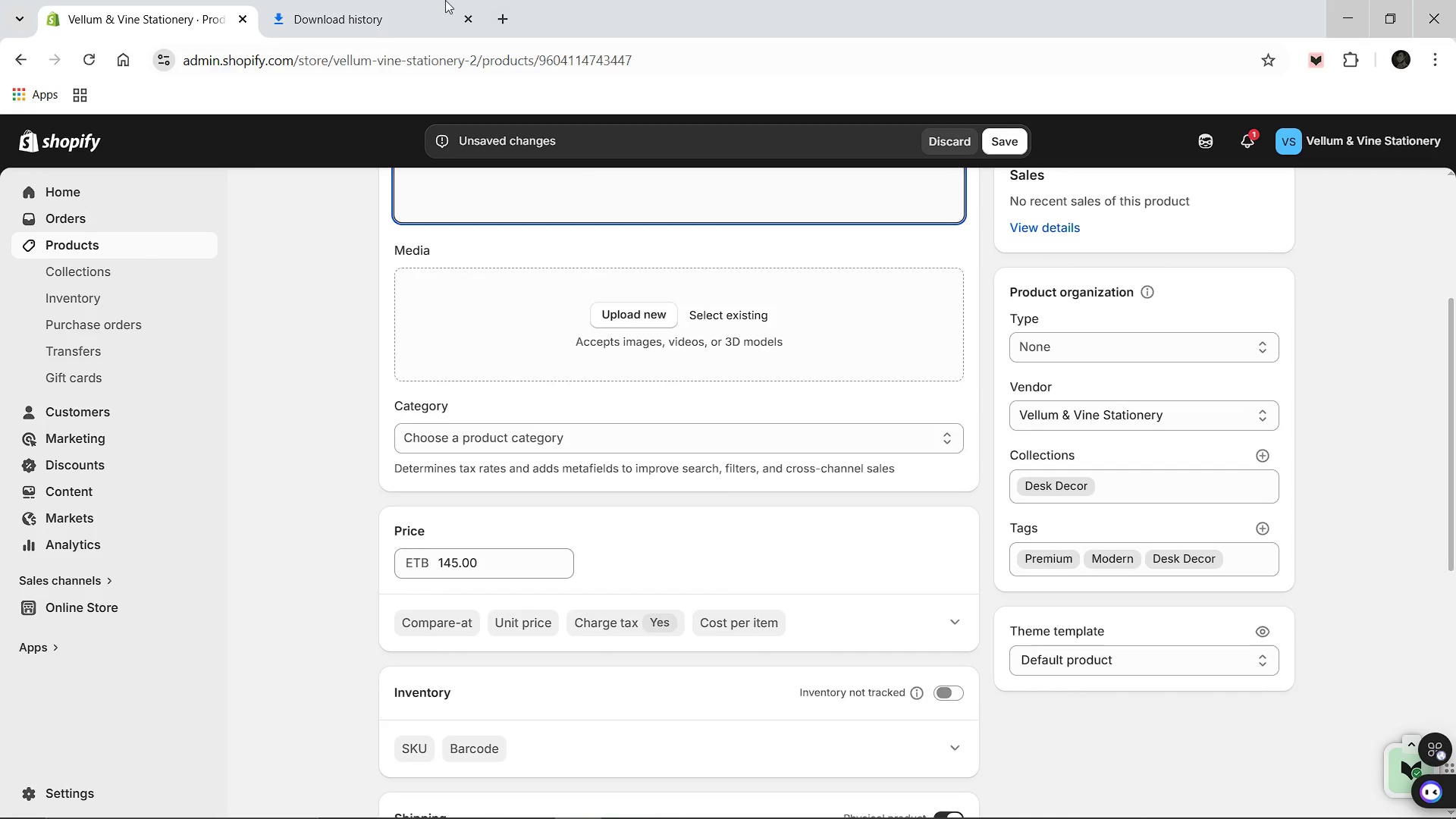 
left_click([356, 0])
 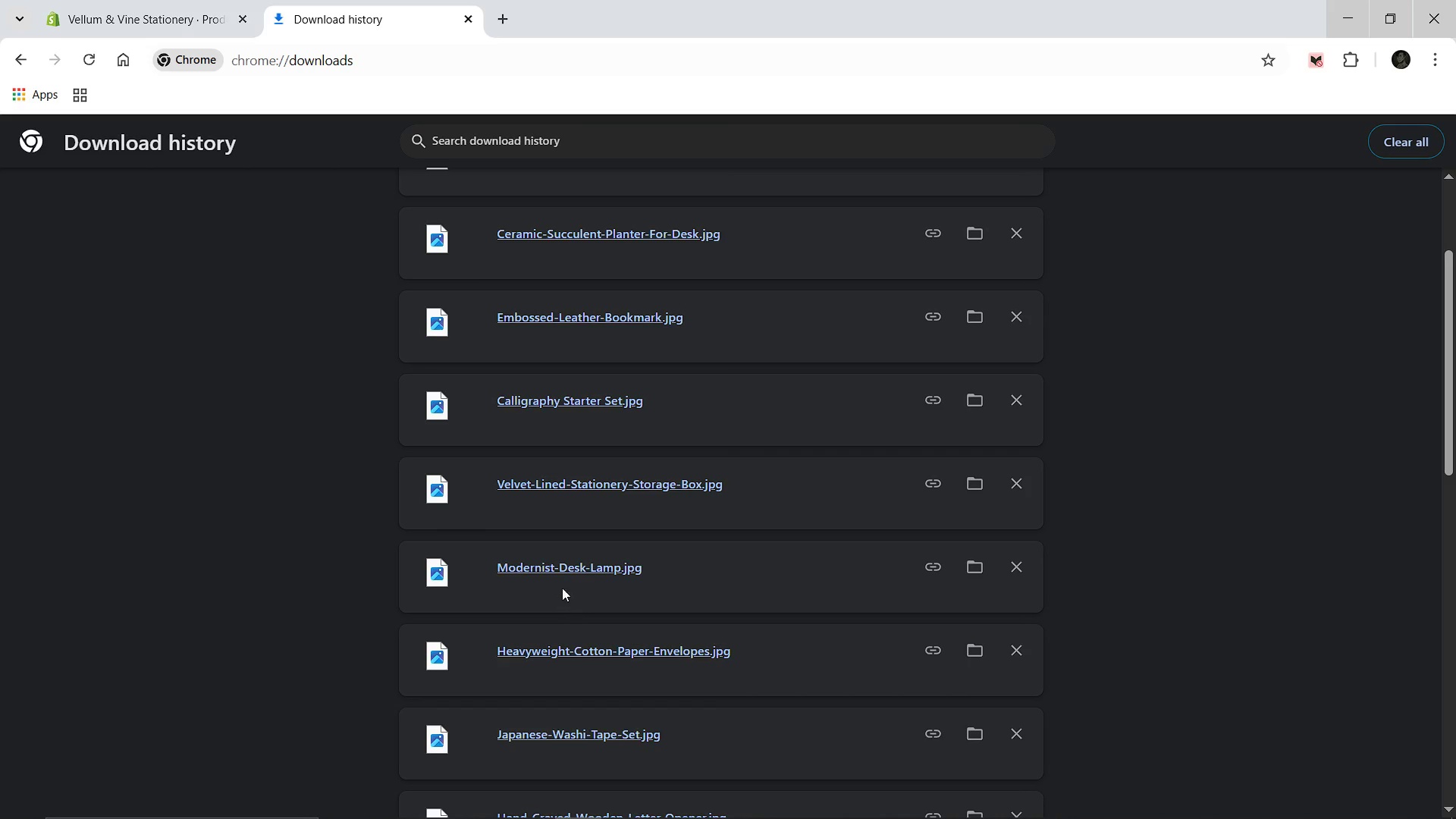 
left_click_drag(start_coordinate=[563, 569], to_coordinate=[625, 300])
 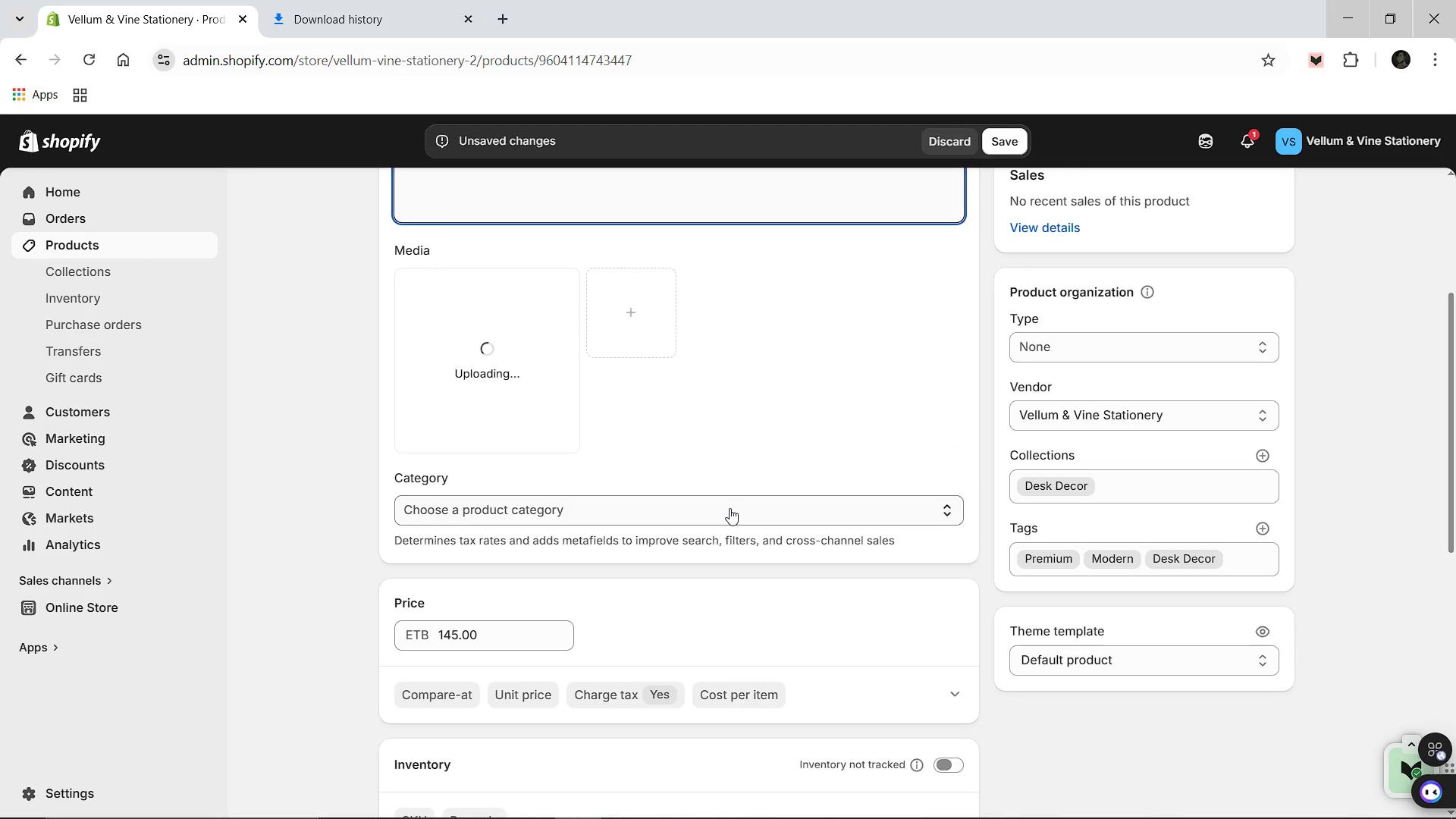 
scroll: coordinate [730, 508], scroll_direction: down, amount: 1.0
 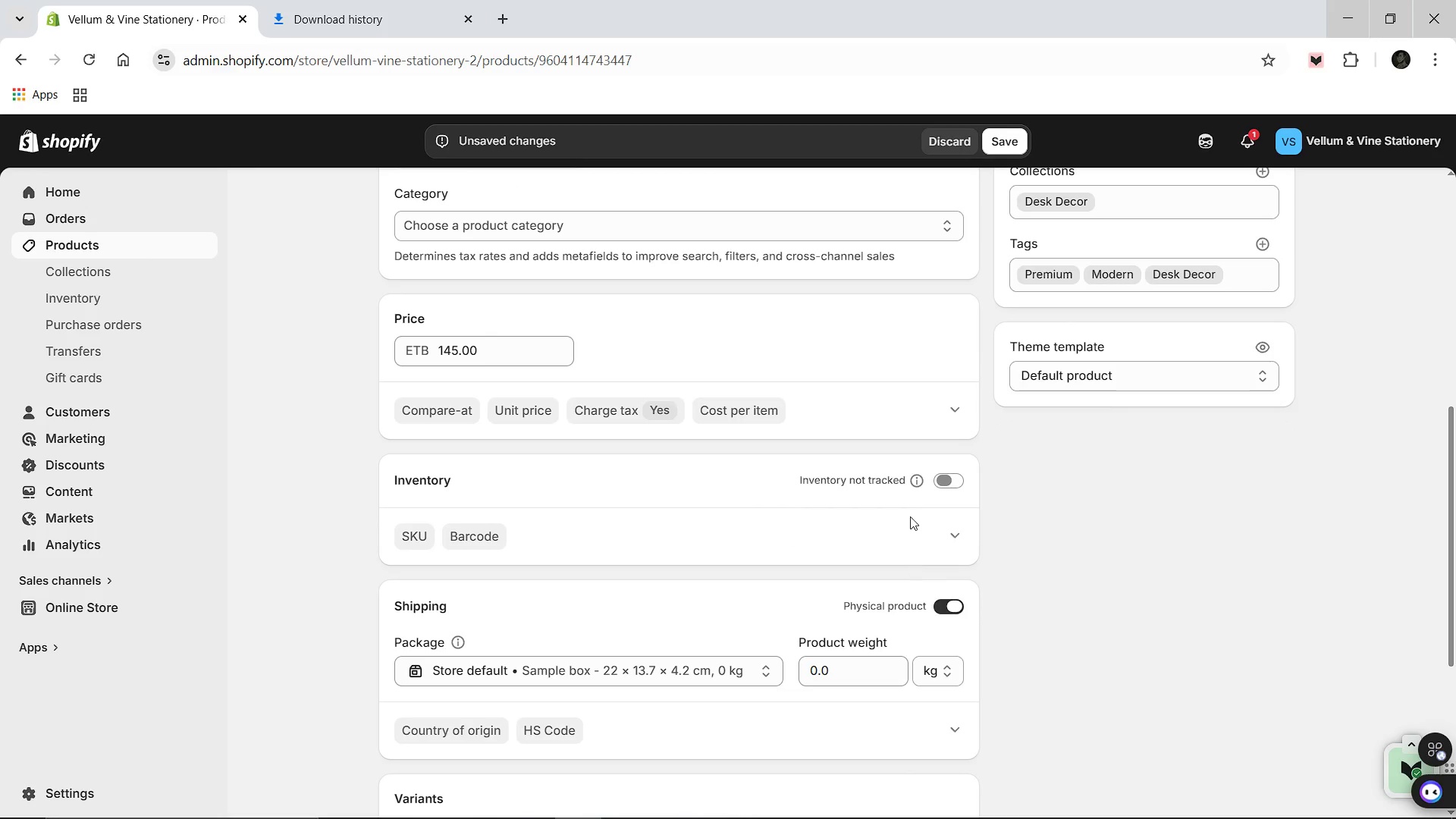 
left_click([943, 478])
 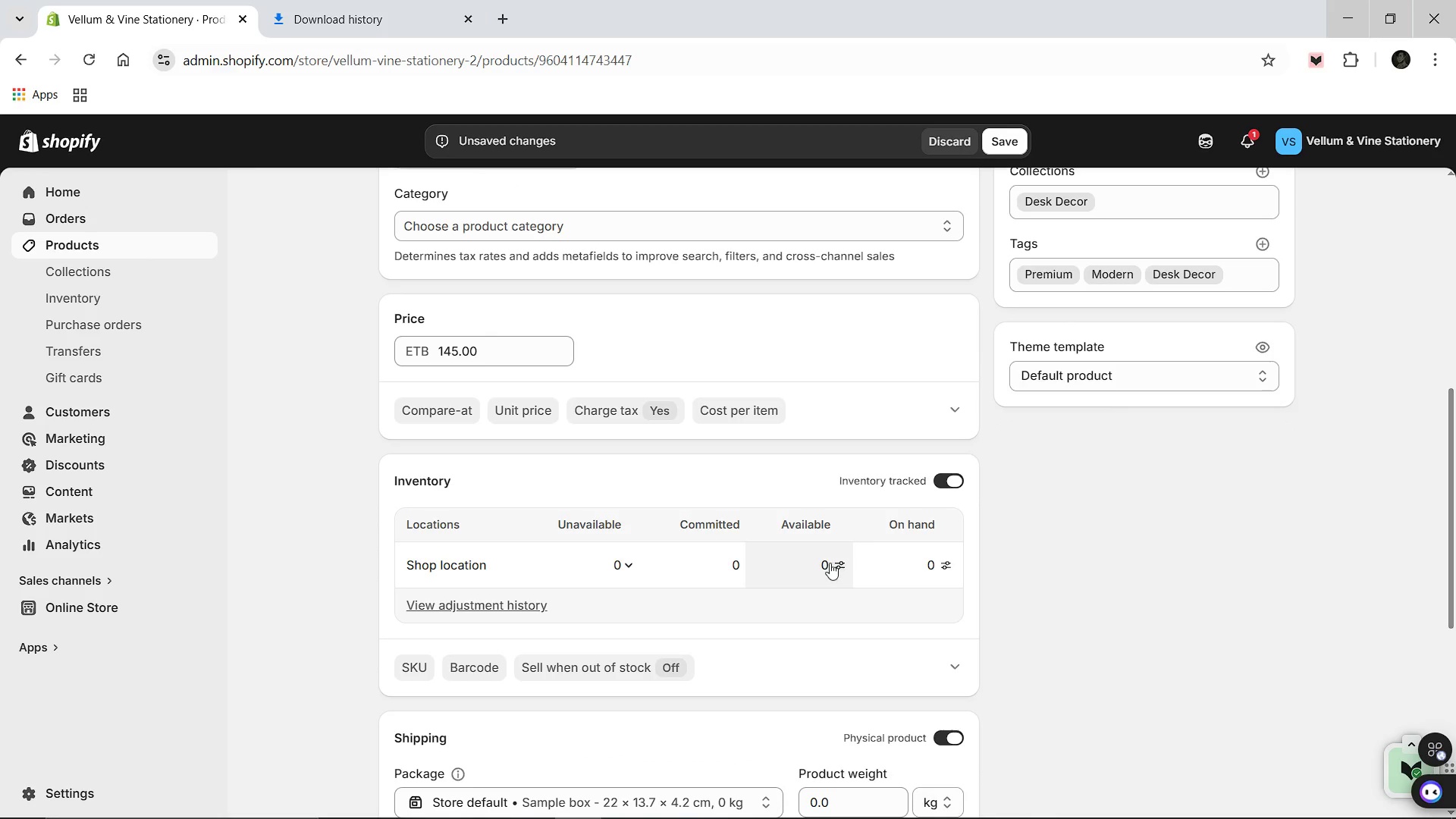 
left_click([820, 563])
 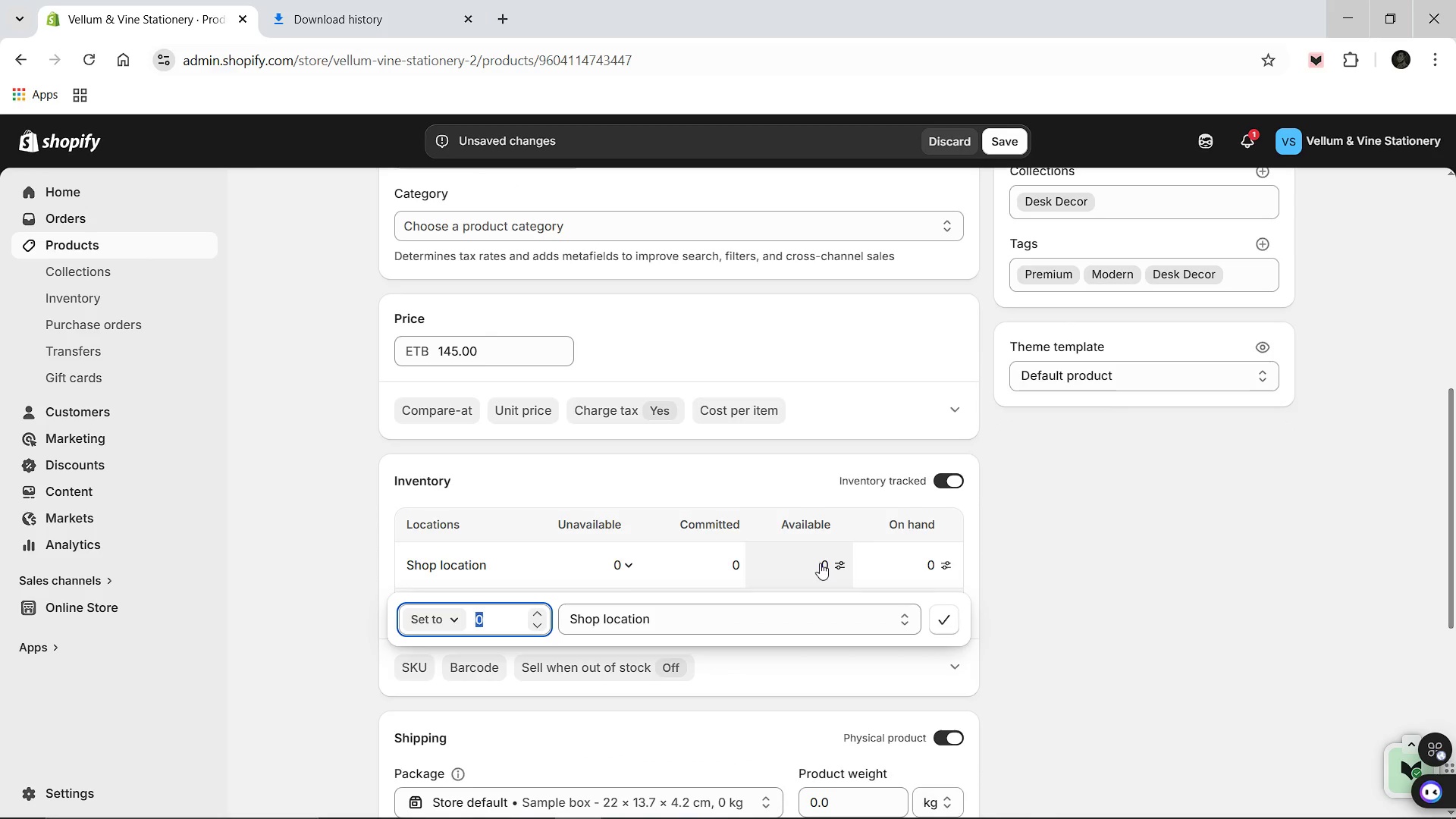 
type(12)
 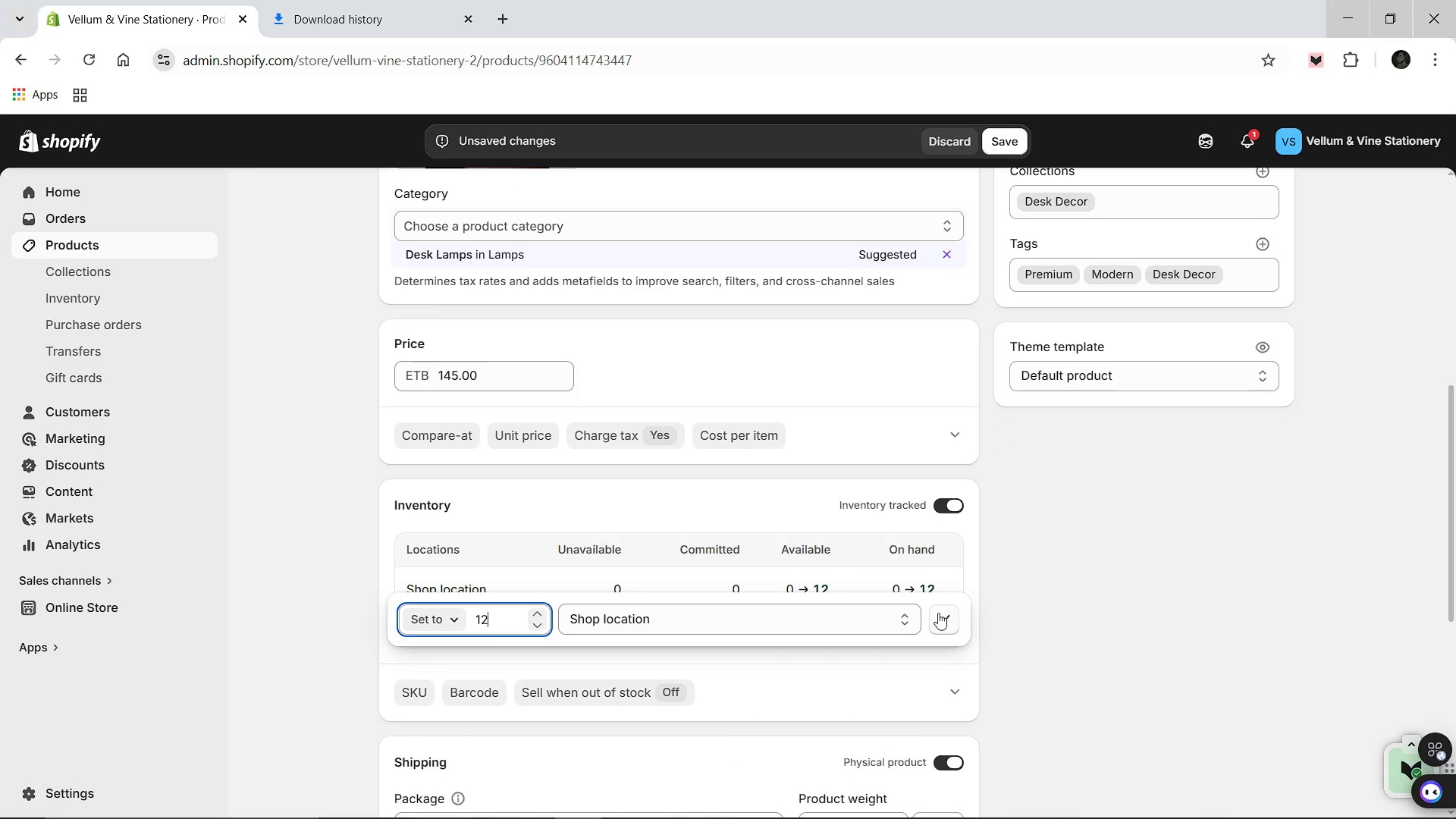 
left_click([940, 616])
 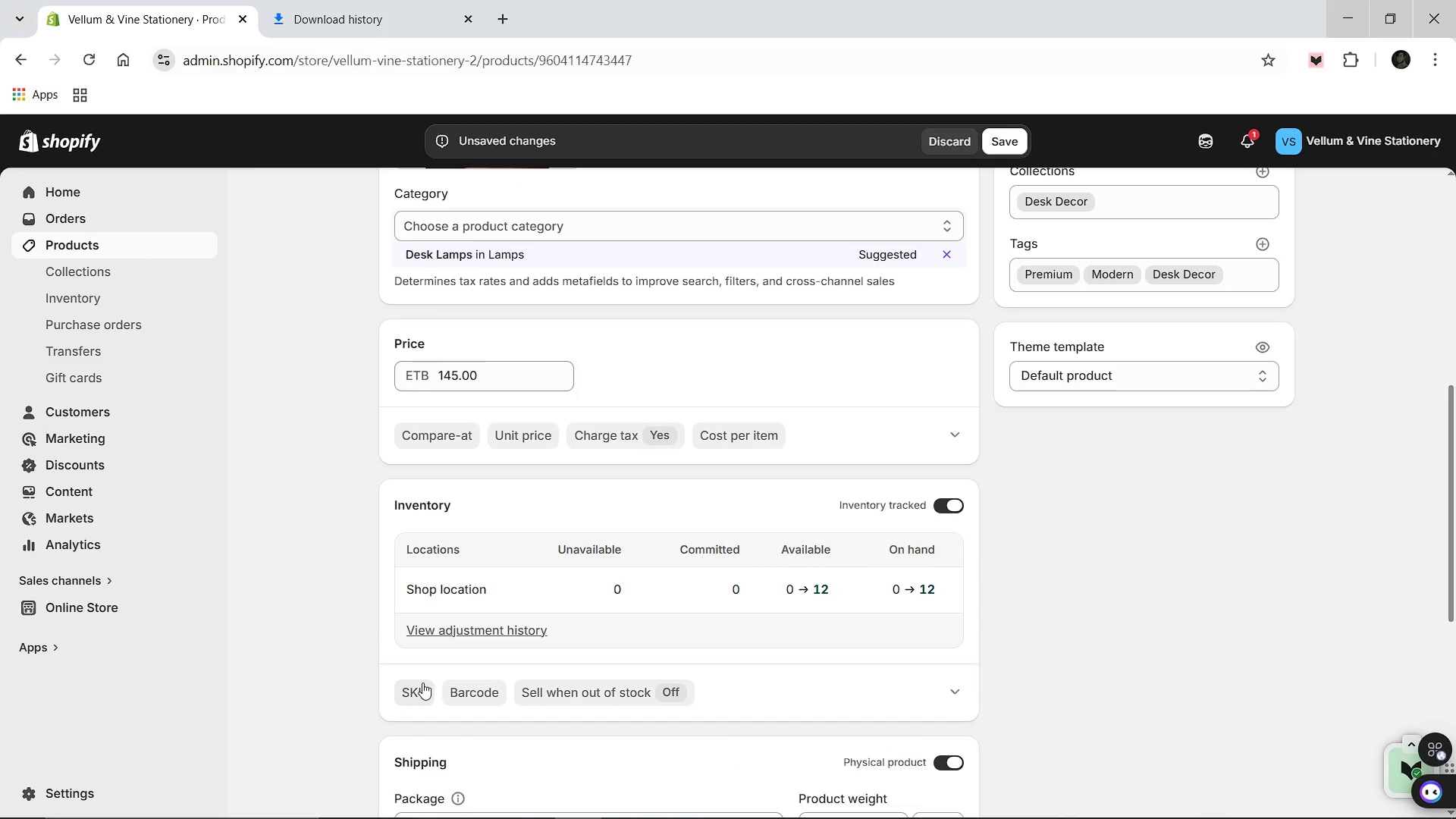 
left_click([423, 682])
 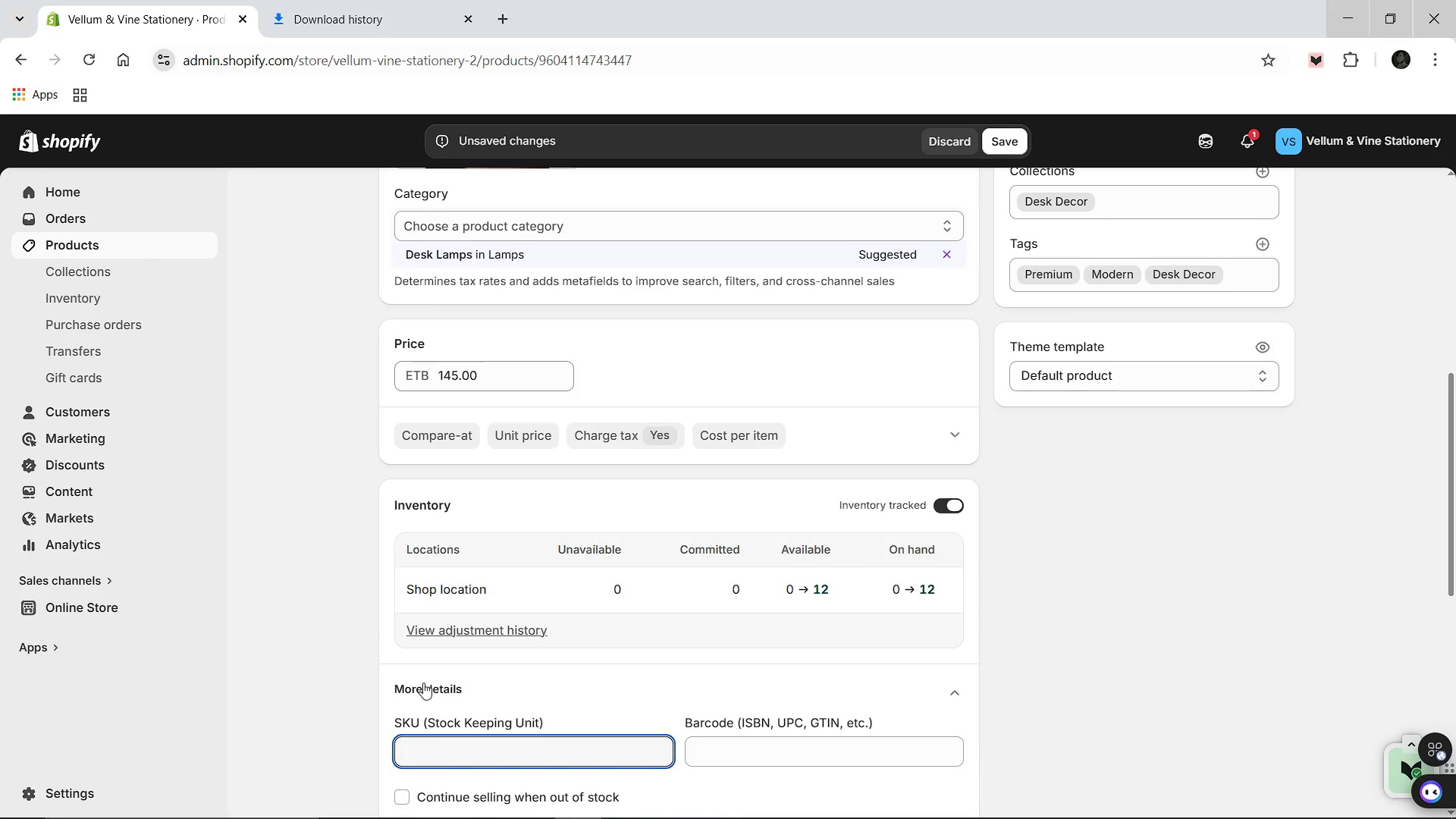 
type(VVS-014)
 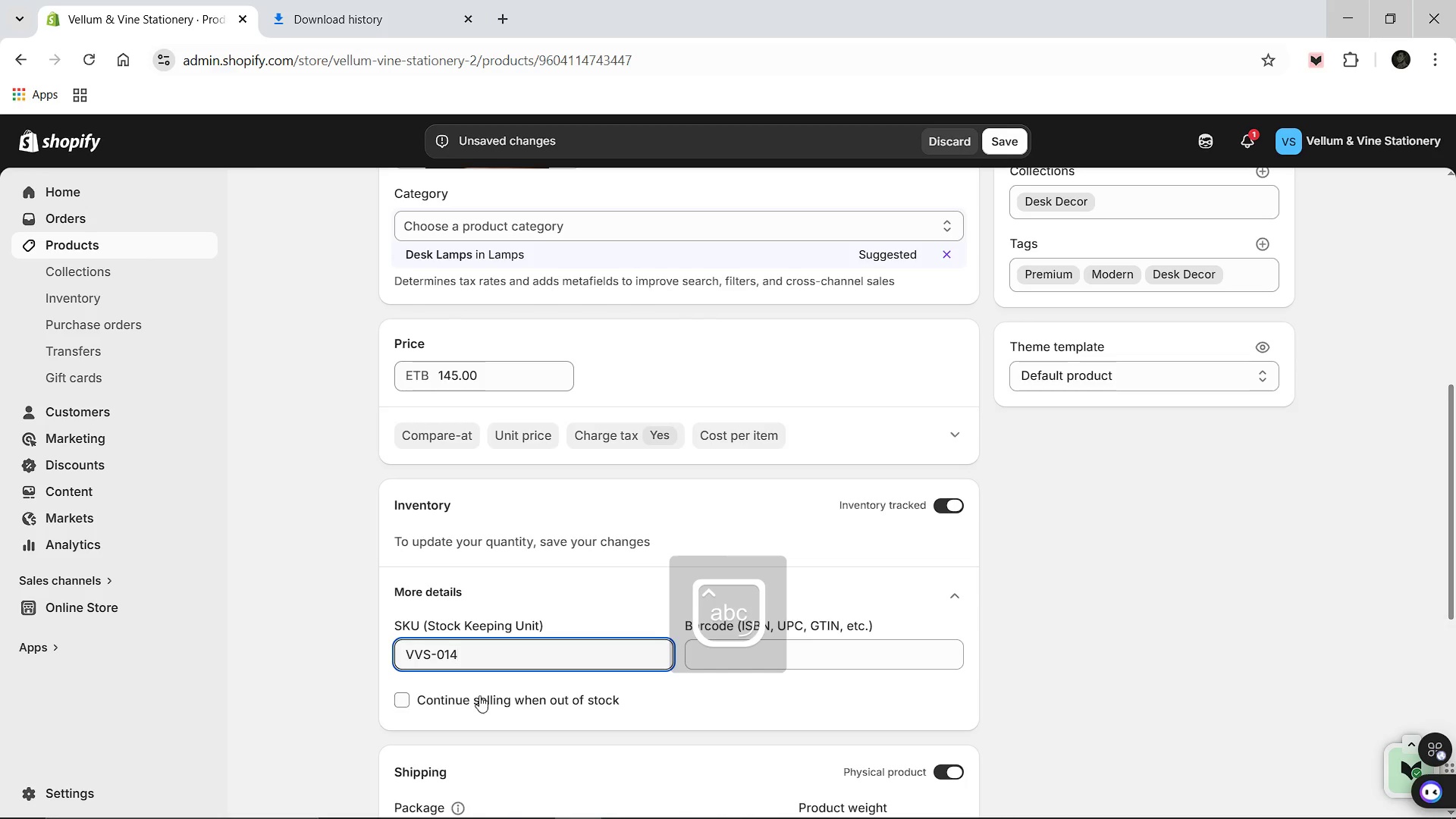 
scroll: coordinate [725, 640], scroll_direction: down, amount: 5.0
 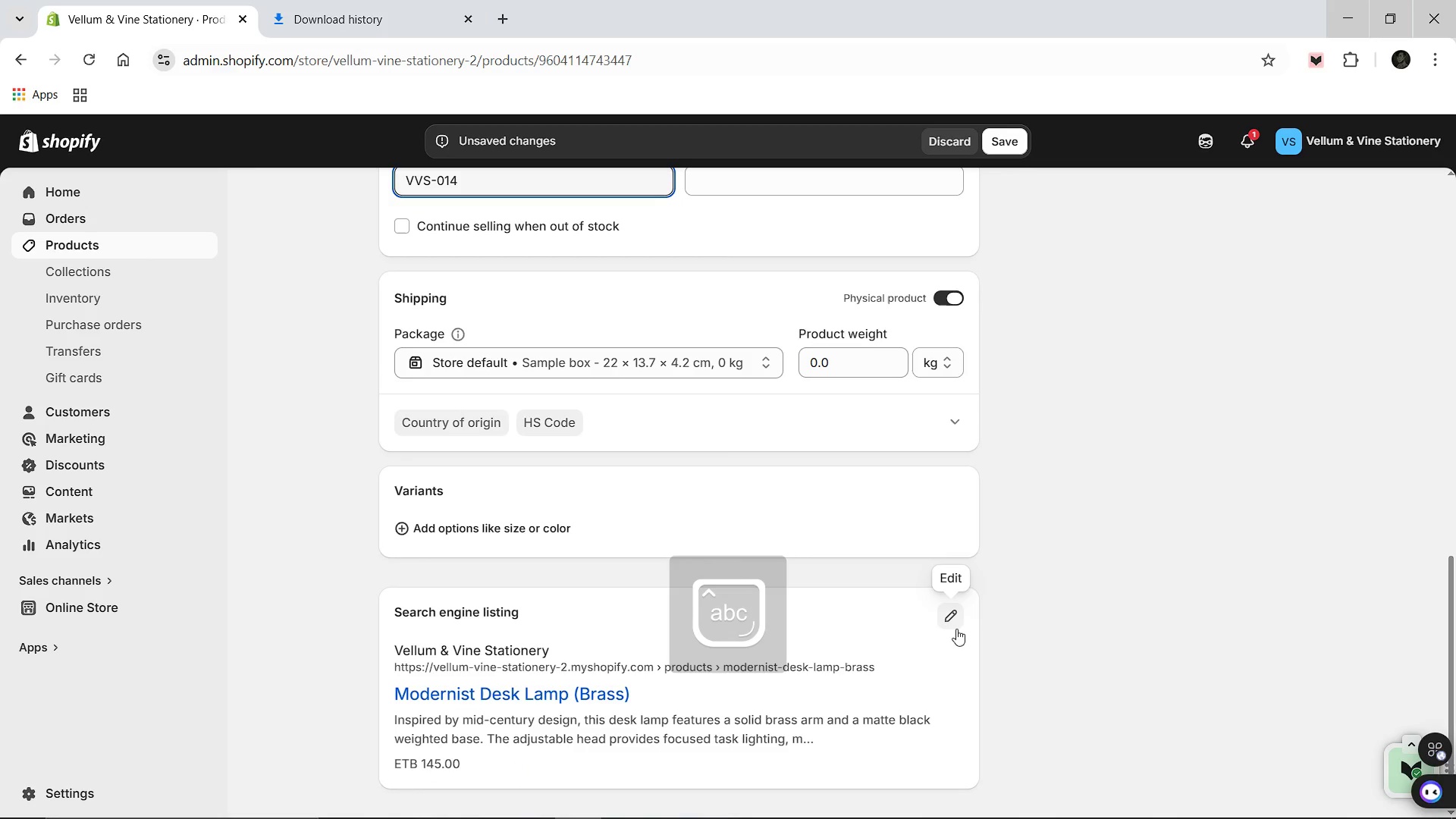 
left_click([956, 629])
 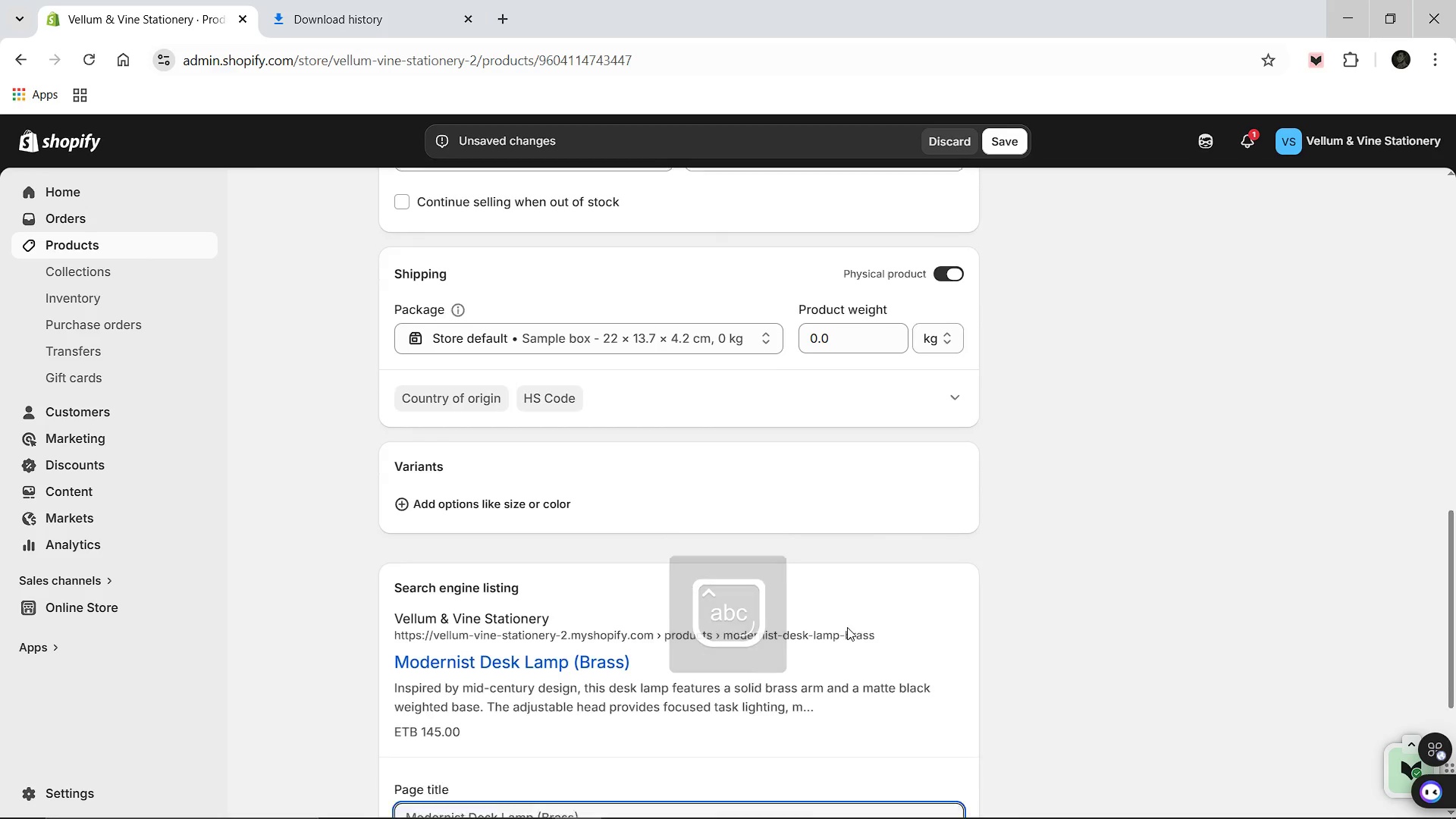 
scroll: coordinate [710, 635], scroll_direction: down, amount: 3.0
 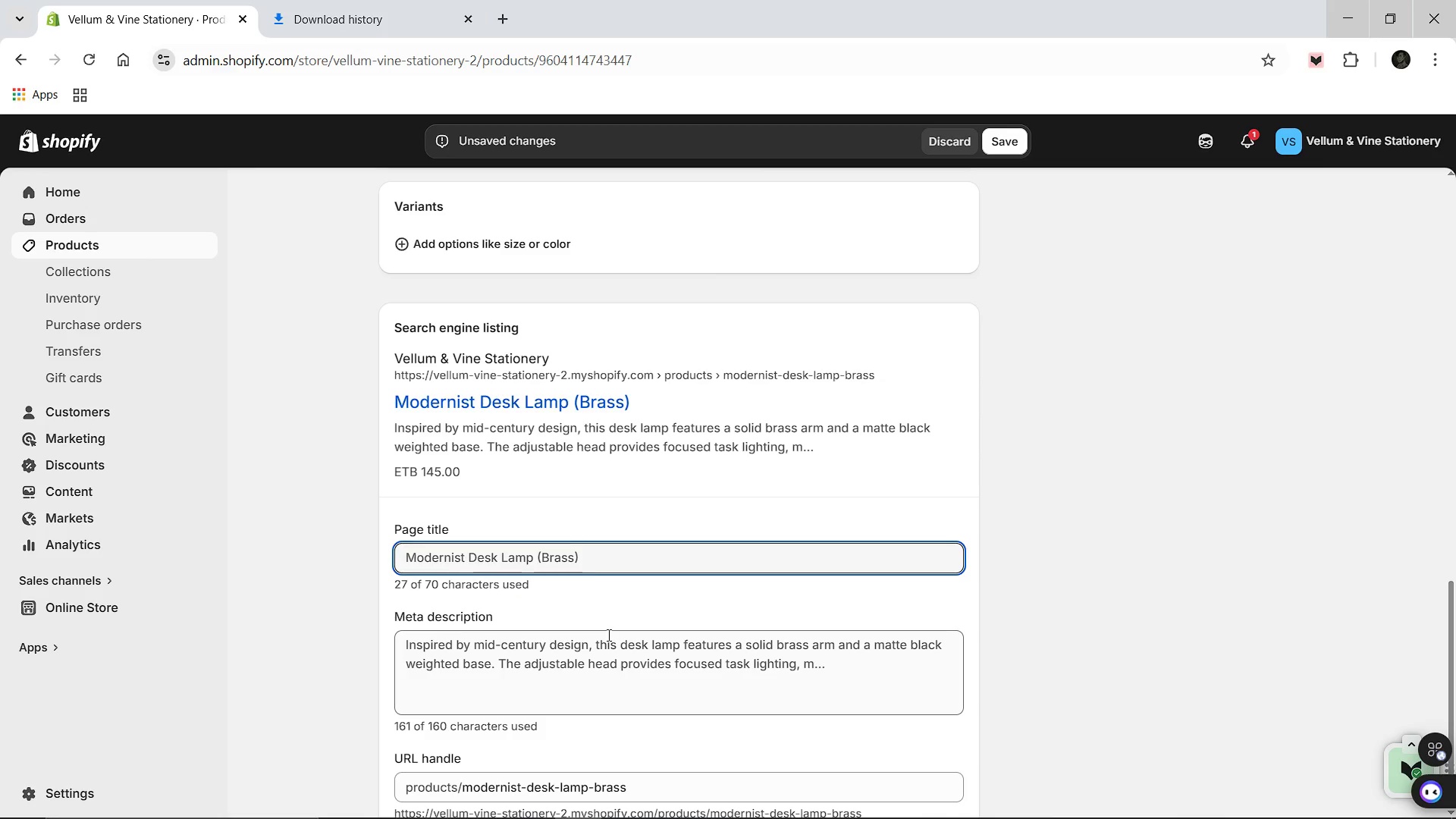 
left_click_drag(start_coordinate=[589, 559], to_coordinate=[529, 551])
 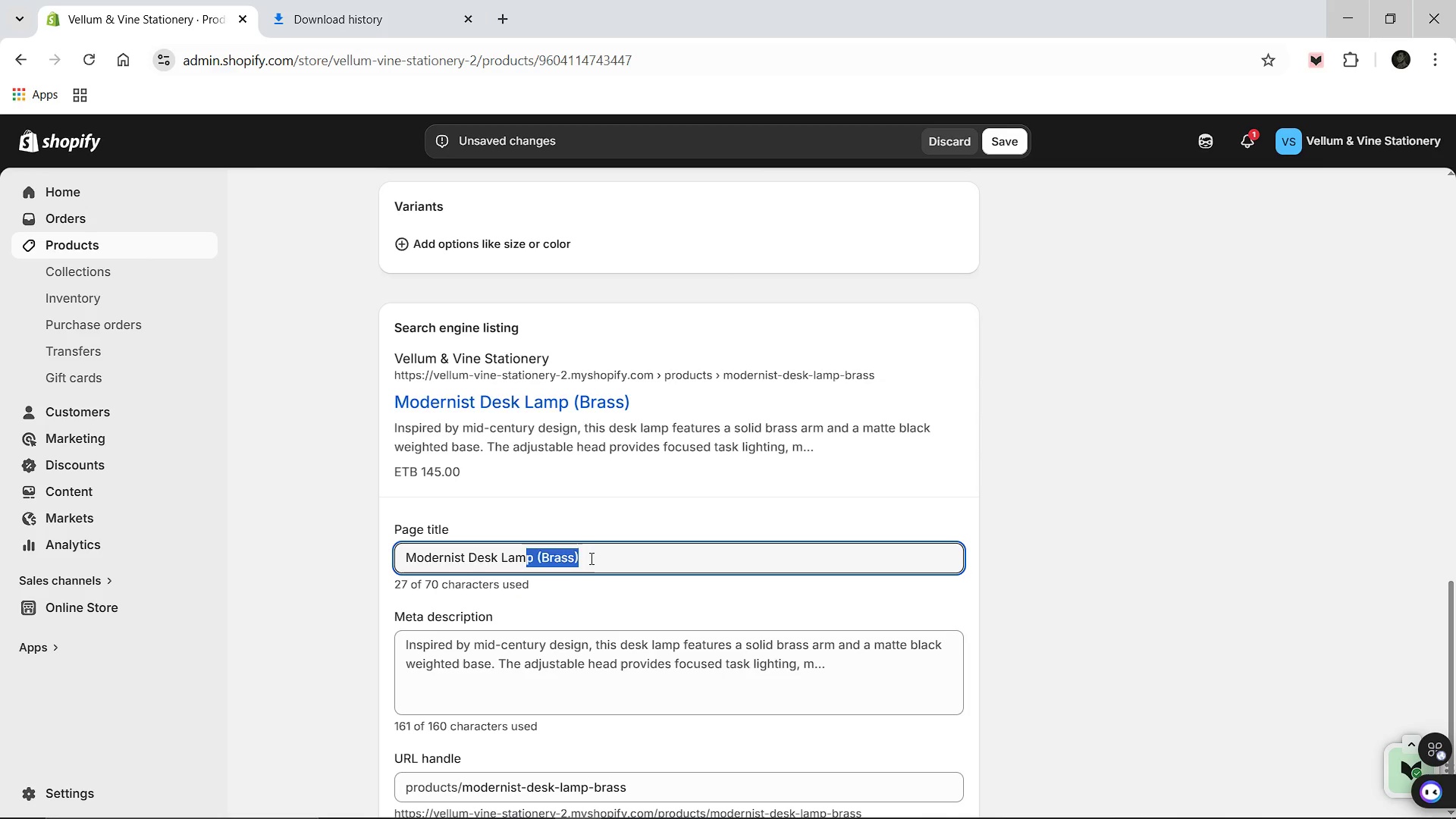 
left_click([590, 558])
 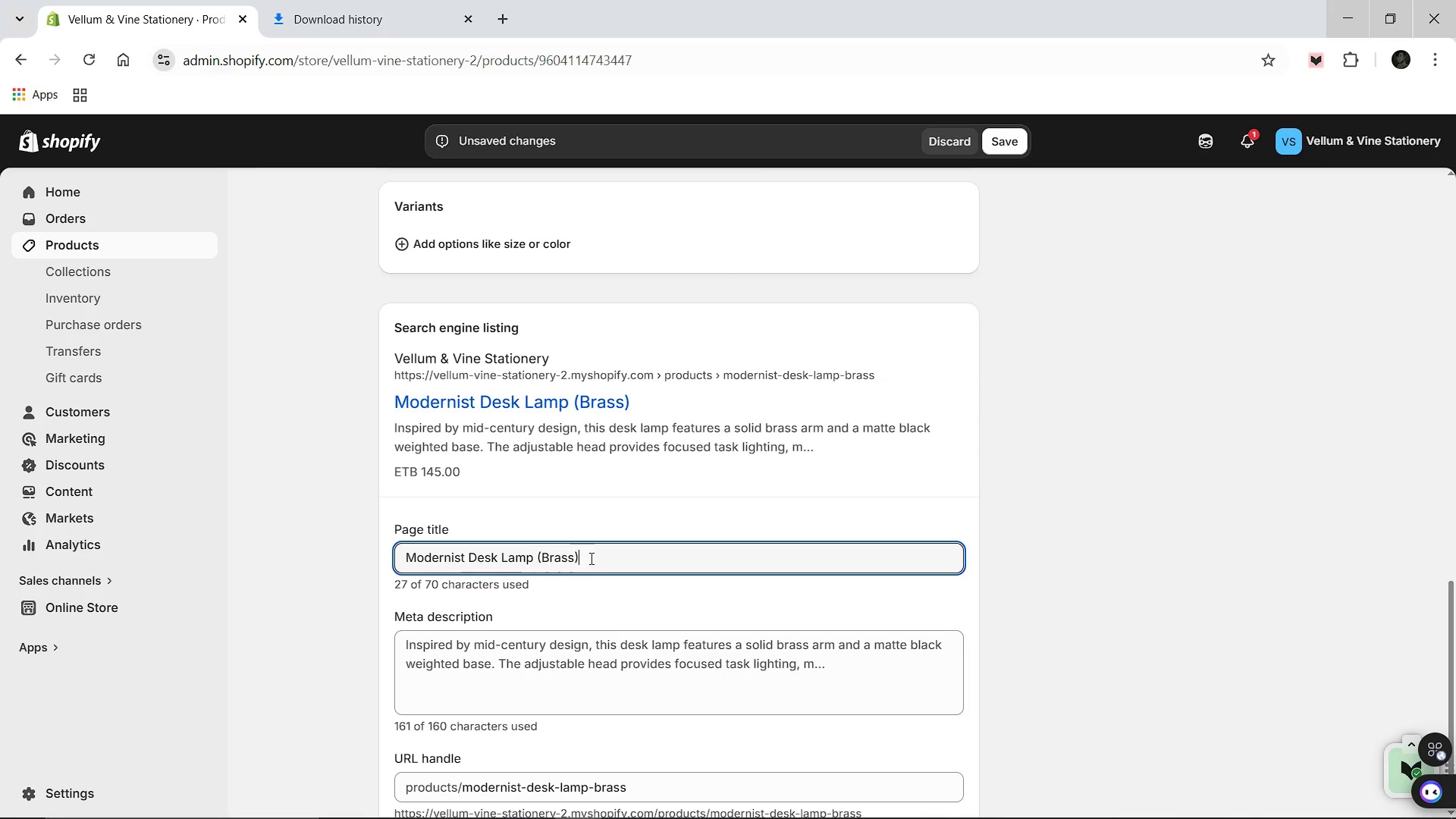 
left_click_drag(start_coordinate=[590, 558], to_coordinate=[538, 556])
 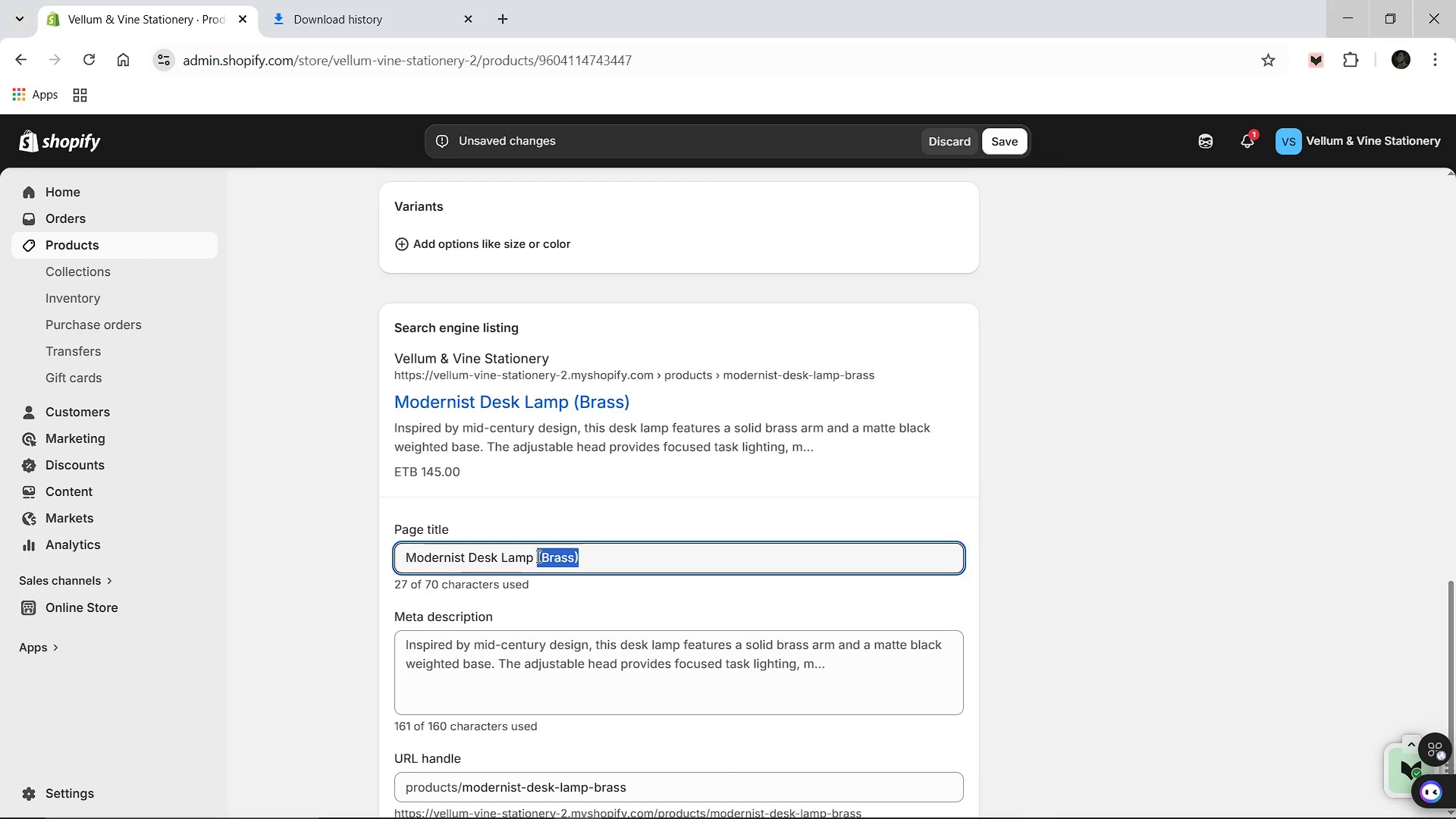 
key(Backspace)
 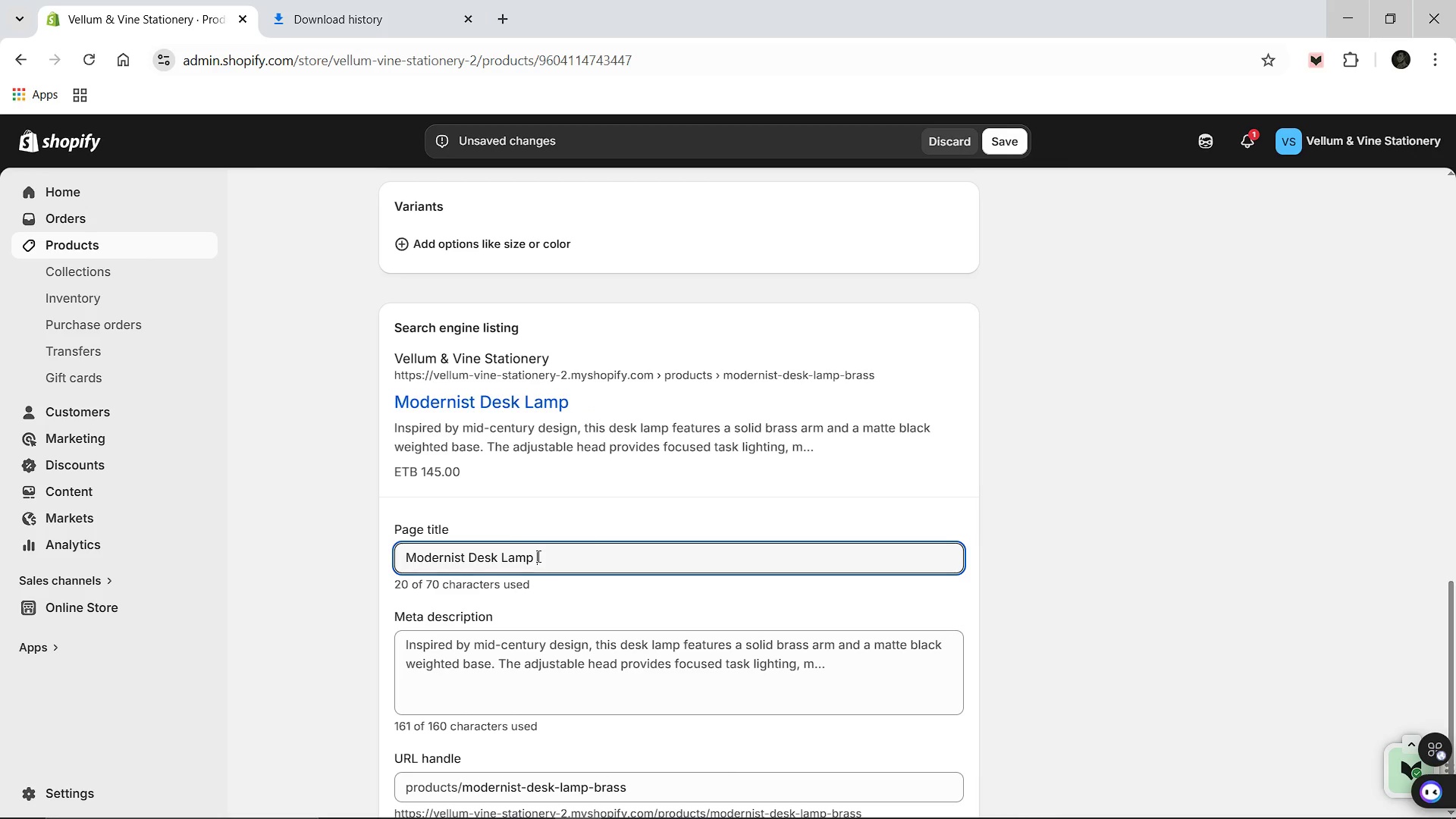 
key(Shift+Break)
 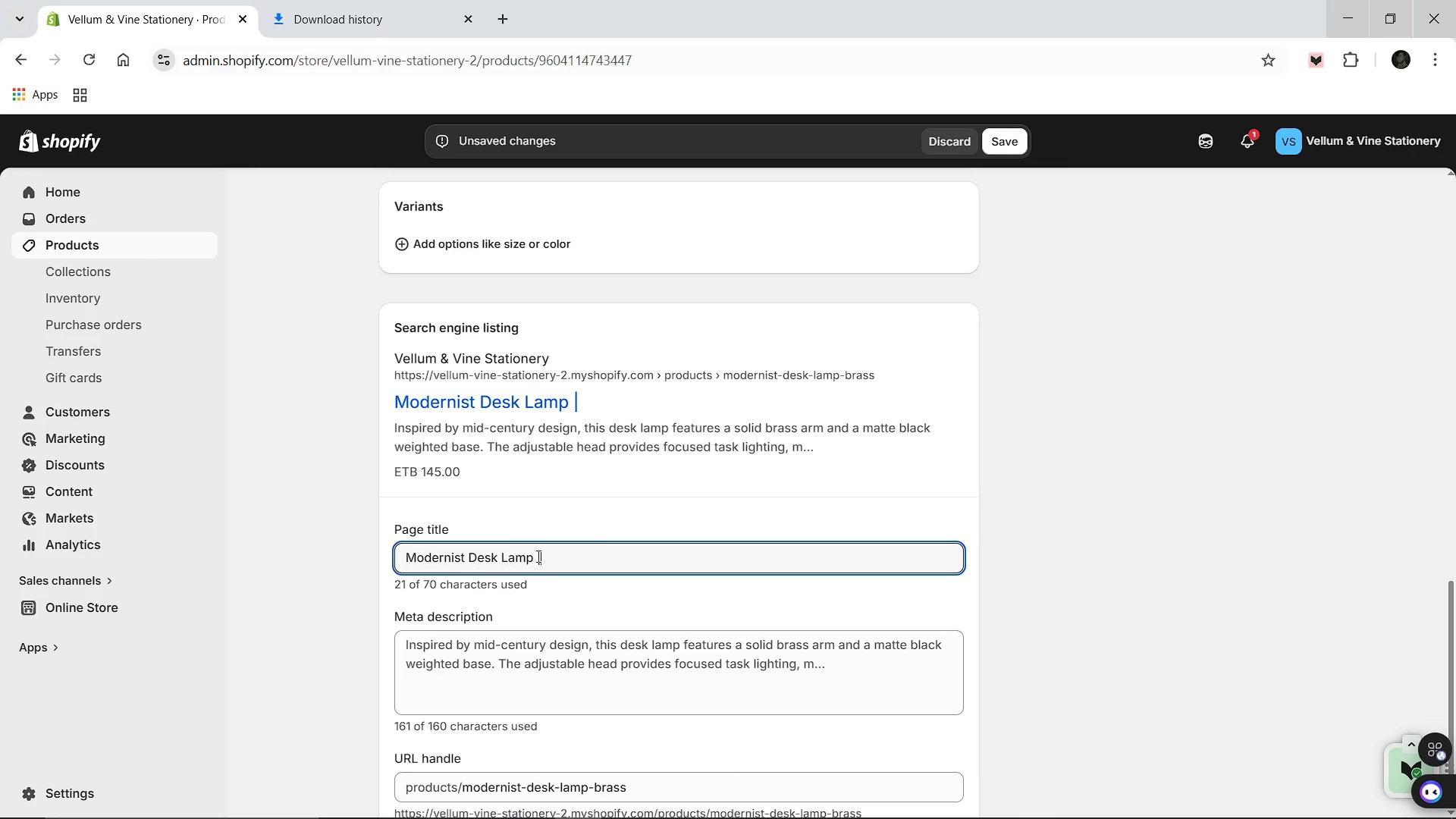 
key(Space)
 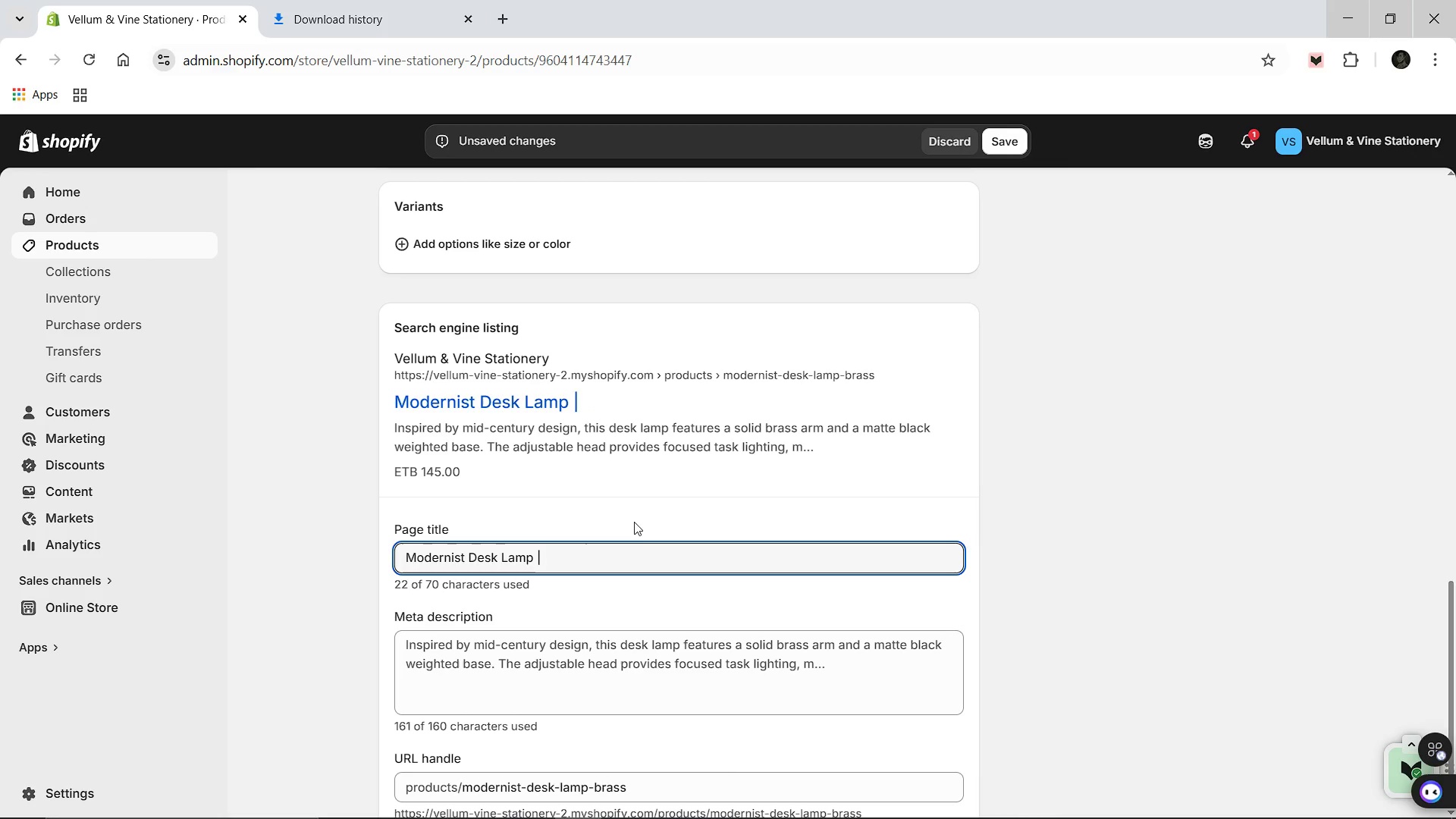 
type(Boutique Office Decor)
 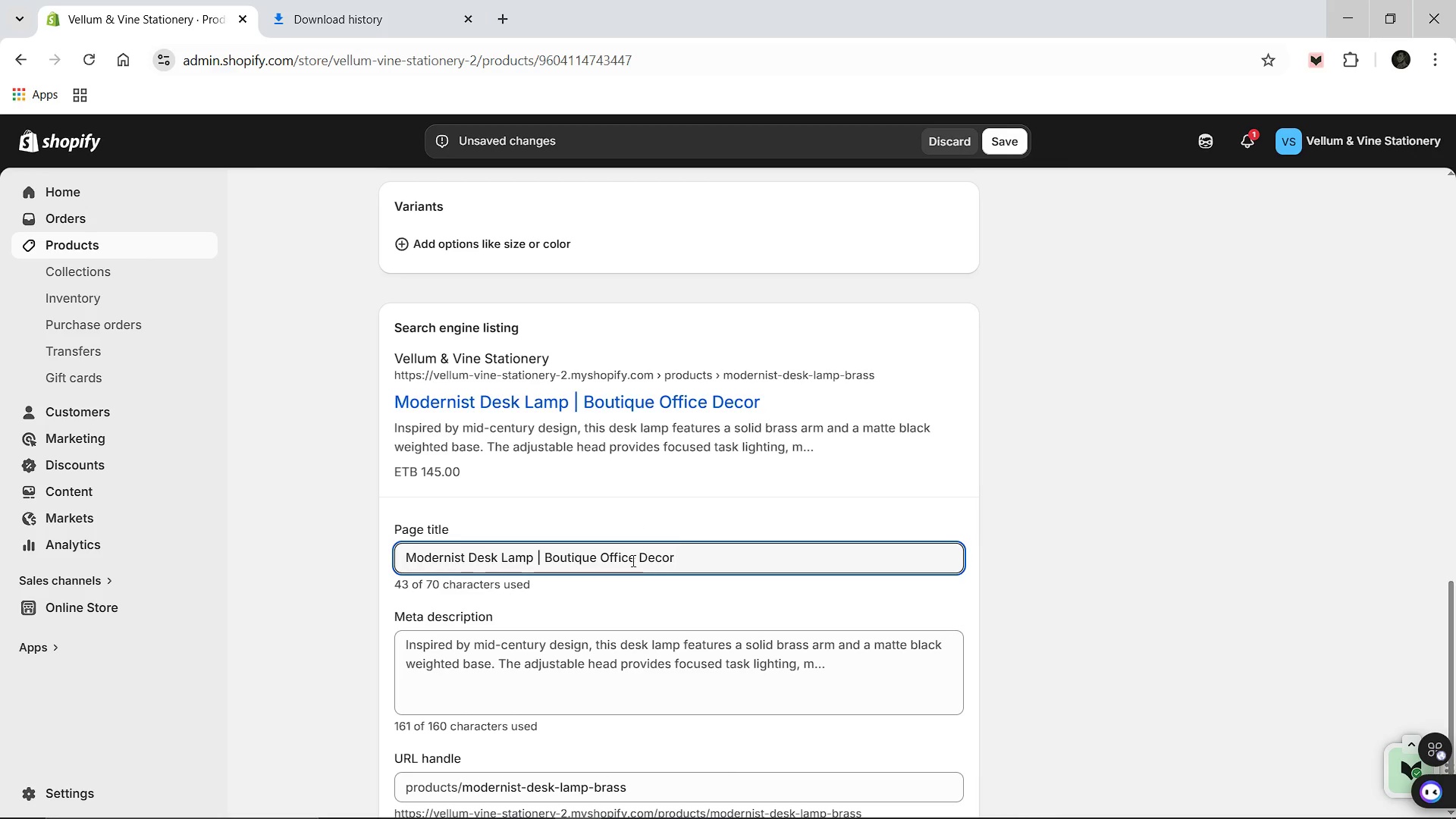 
left_click([590, 673])
 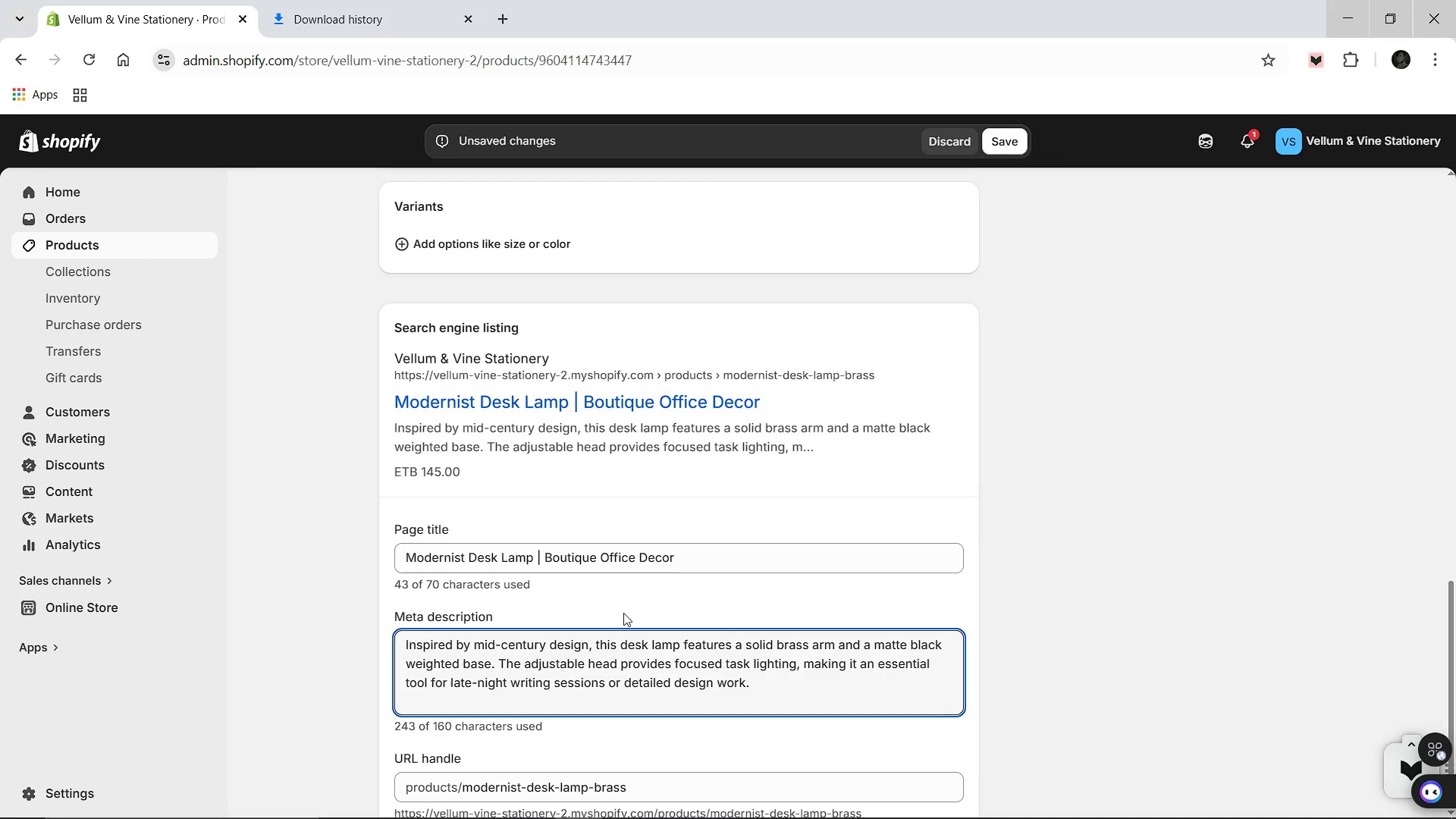 
key(Control+A)
 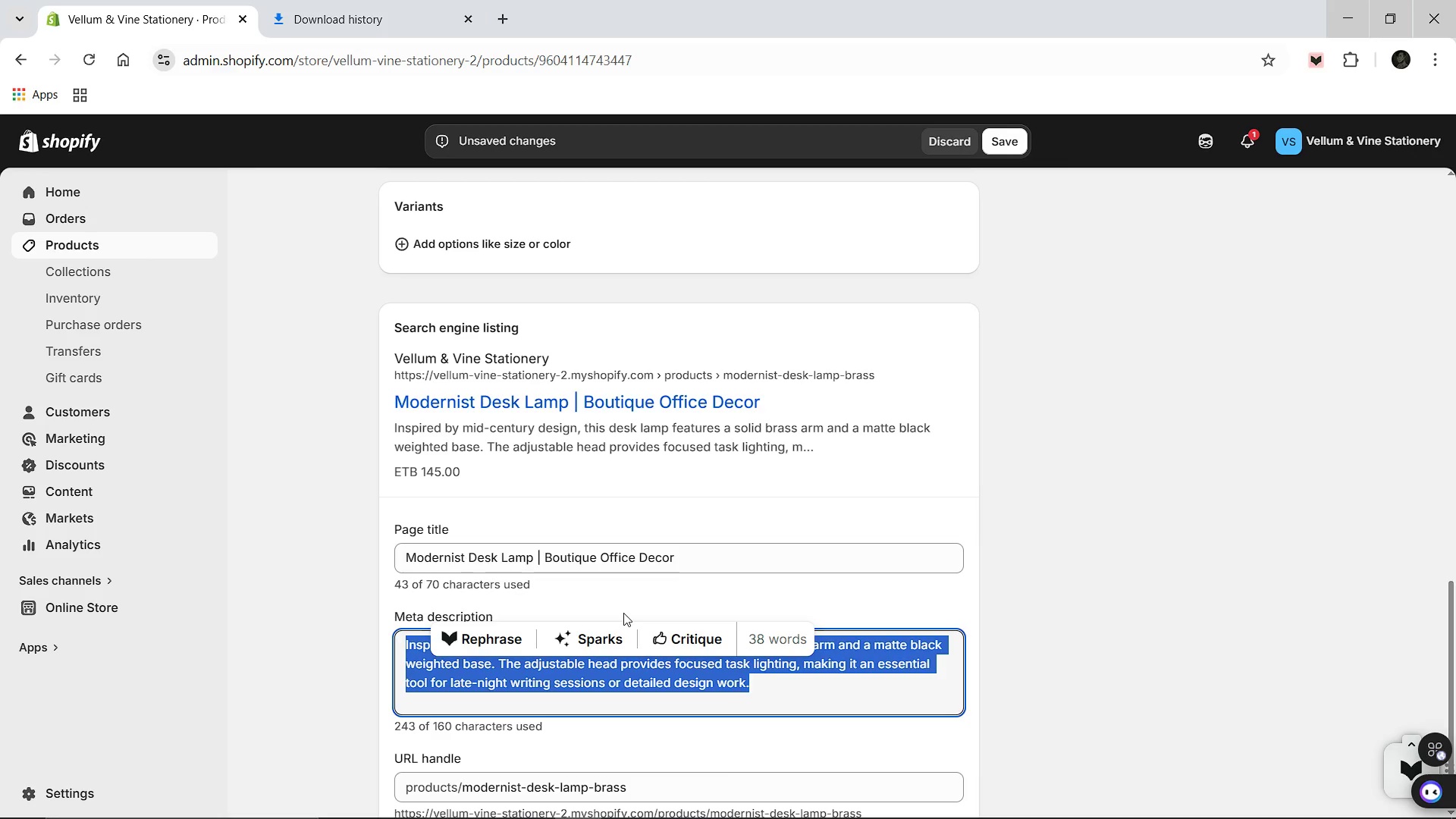 
hold_key(key=ShiftLeft, duration=0.69)
 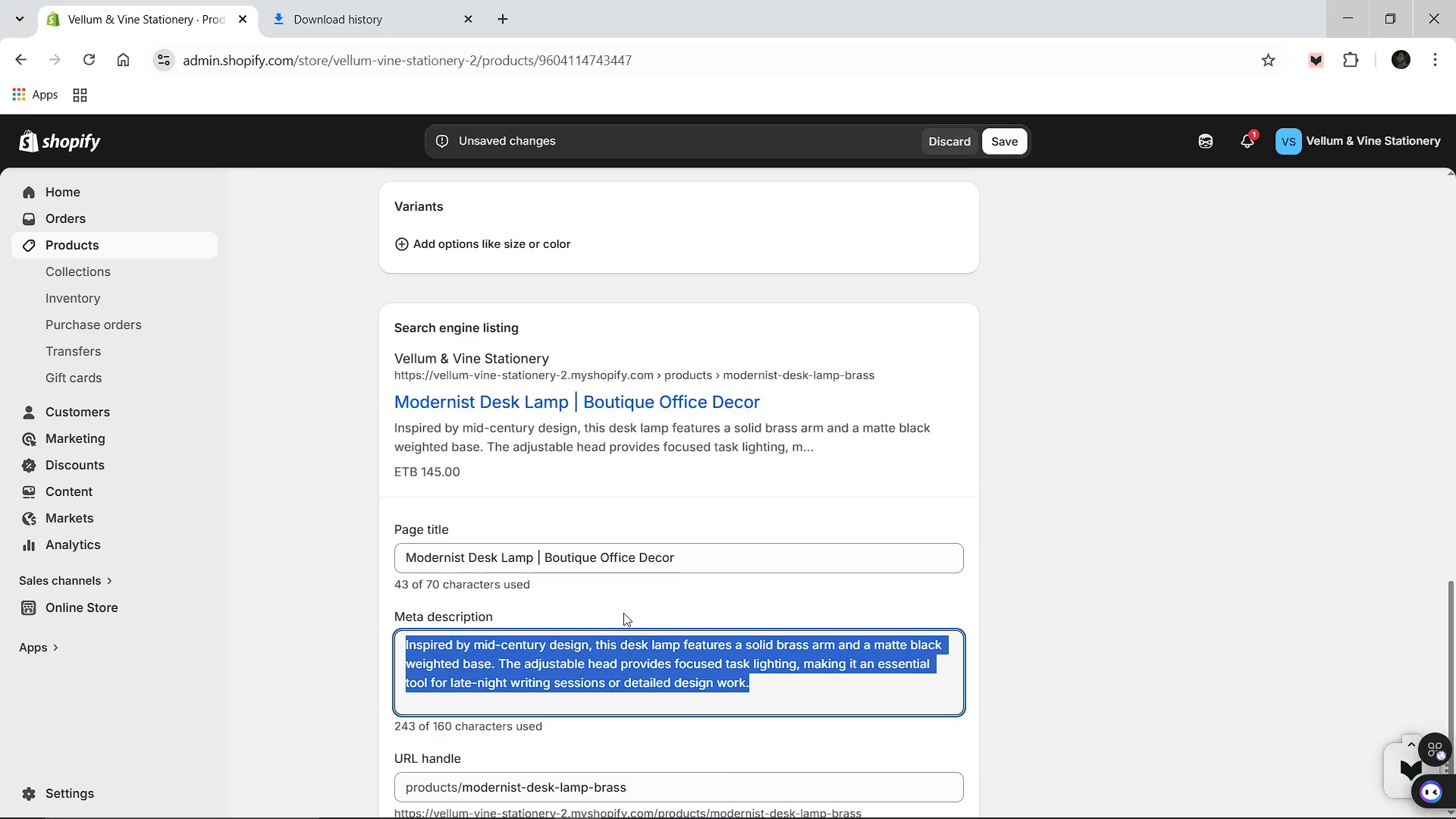 
type(The modernist brass desk lamp provides sophisticated task lighting. Shop luxury stationery and boutique office decor at Vellum & Vine.)
 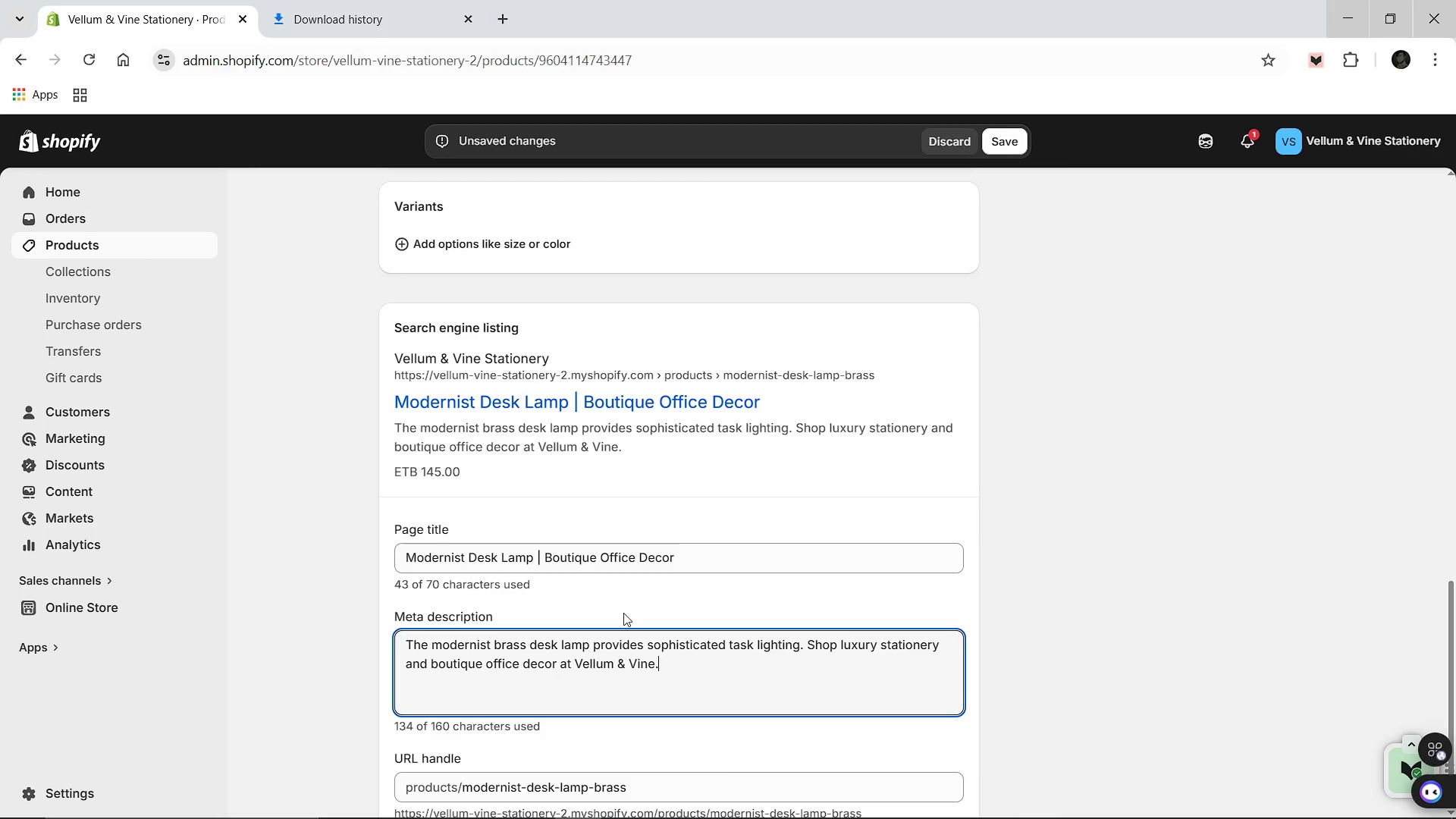 
scroll: coordinate [623, 613], scroll_direction: up, amount: 15.0
 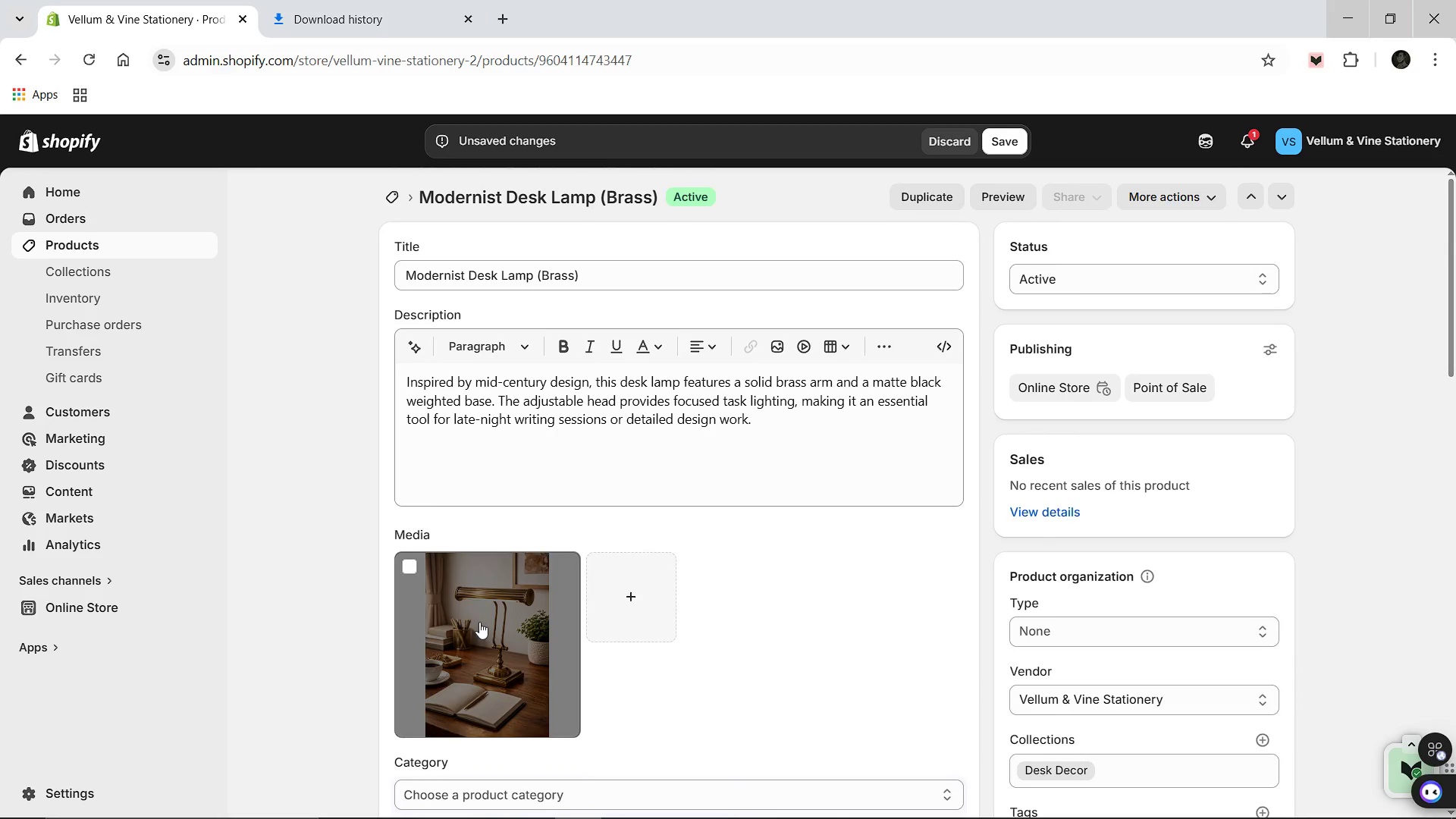 
left_click([479, 622])
 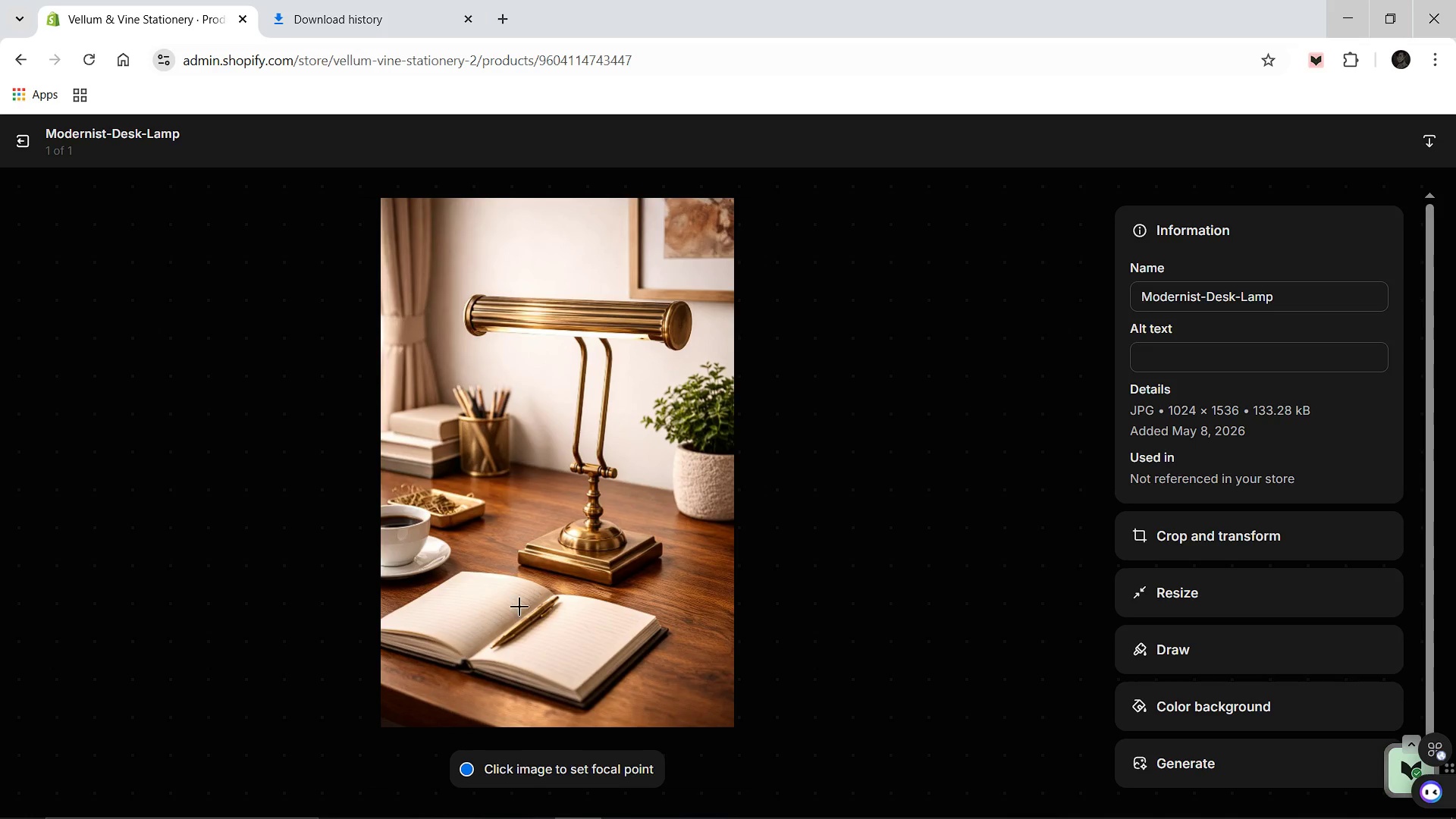 
left_click([1191, 356])
 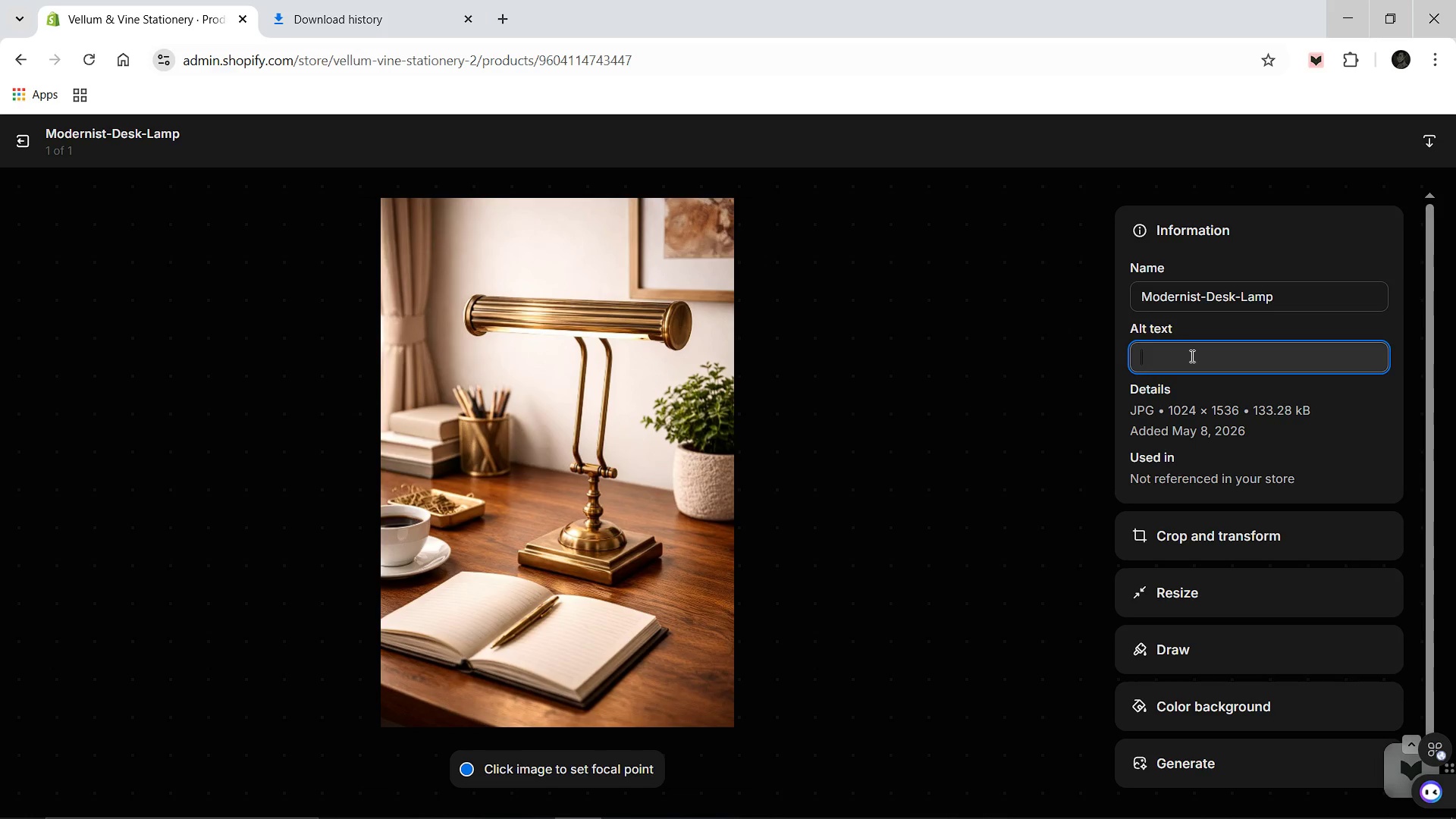 
type(Sleek brass lamp )
 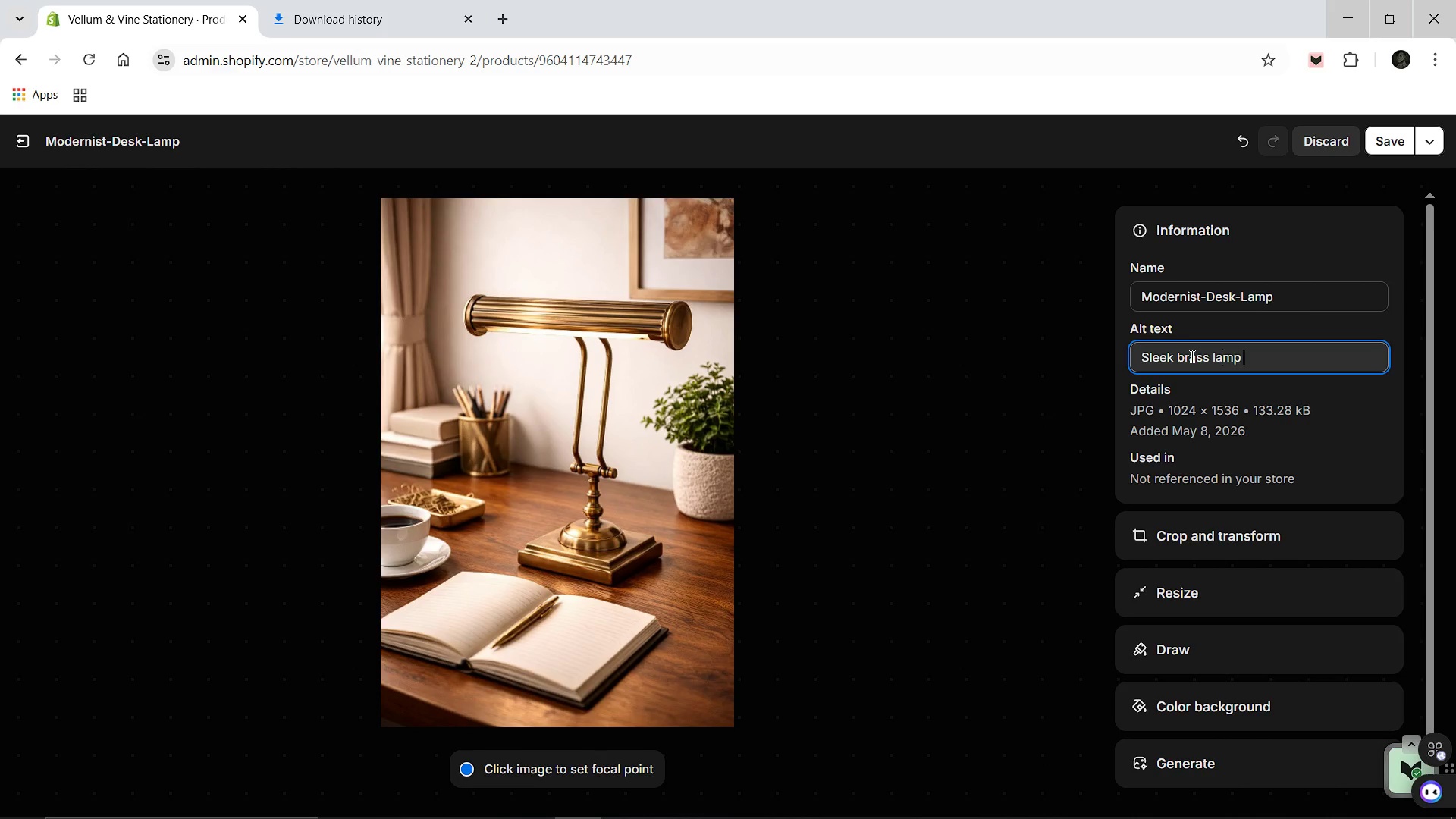 
wait(7.55)
 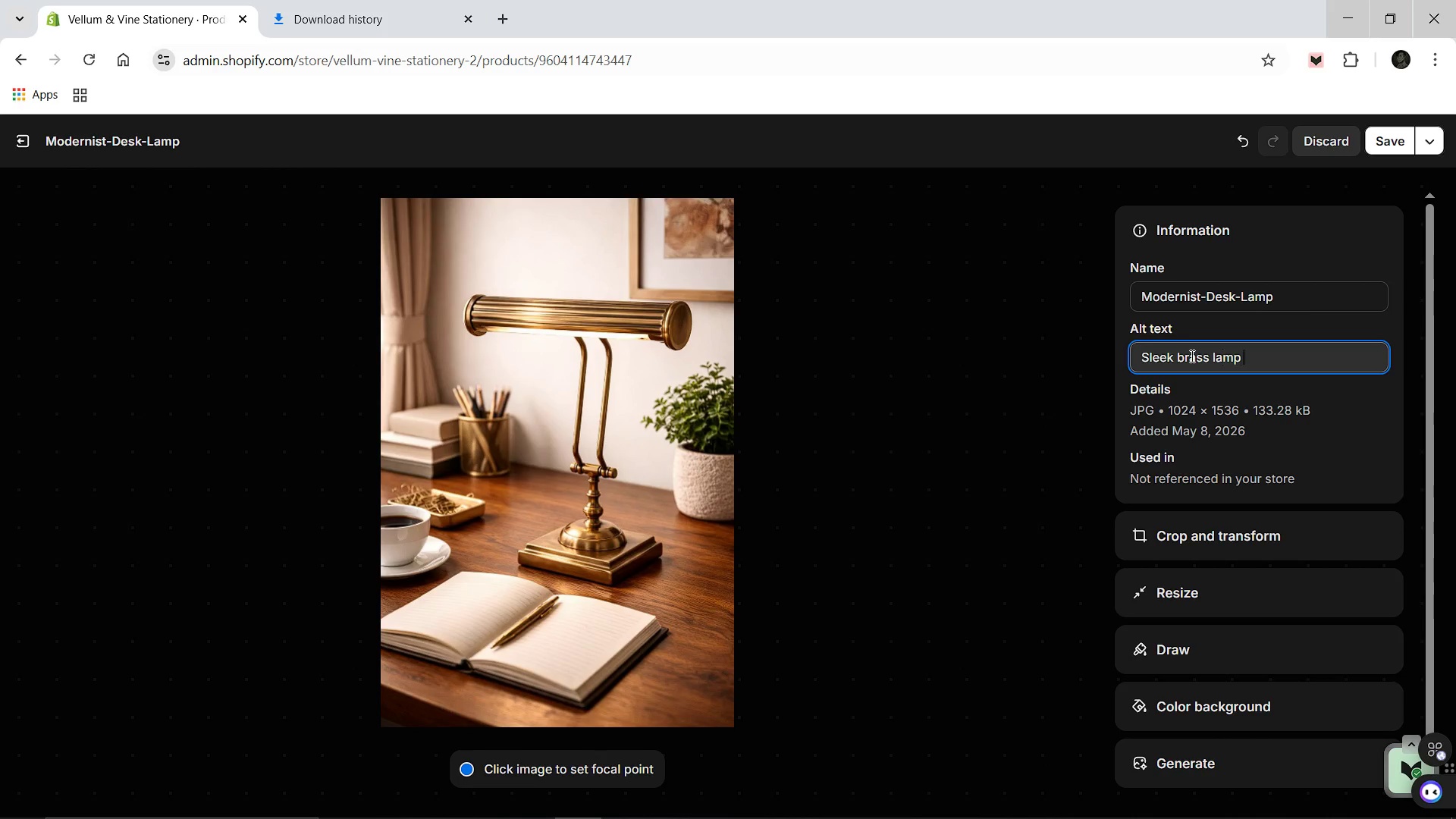 
key(I)
 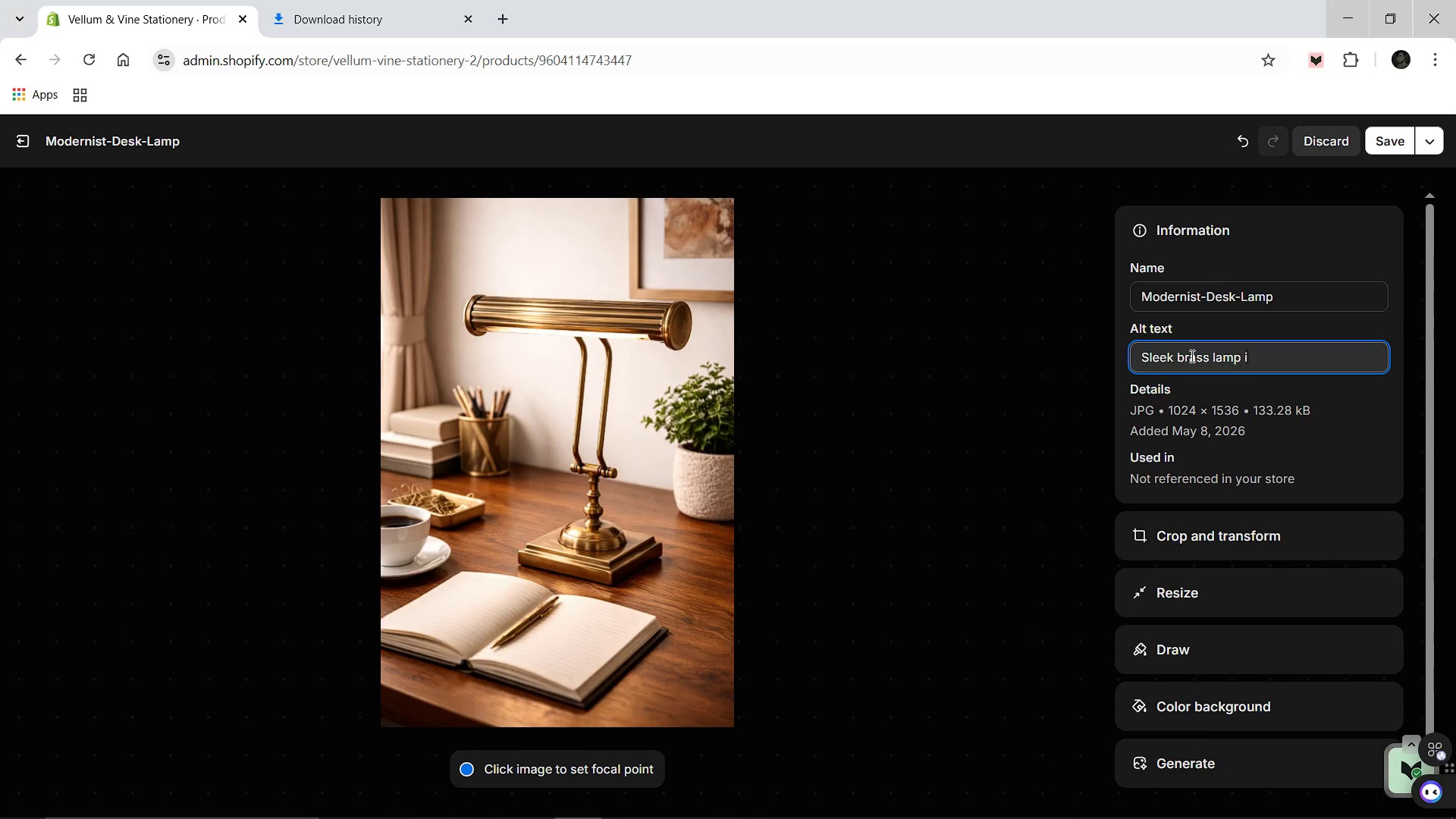 
type(lli)
key(Backspace)
type(uminating a minimalist workspace with clean lines.)
 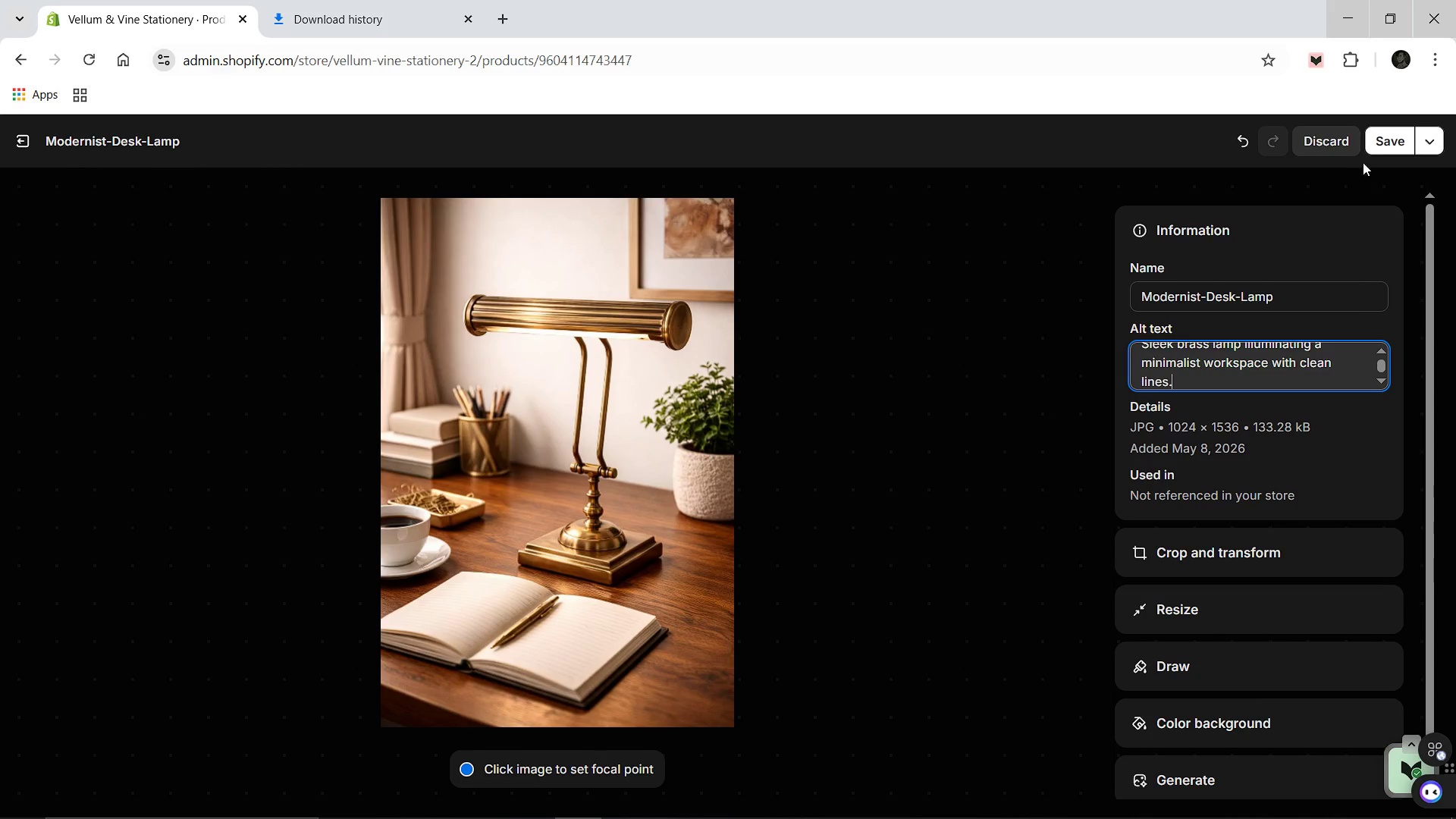 
left_click([1379, 134])
 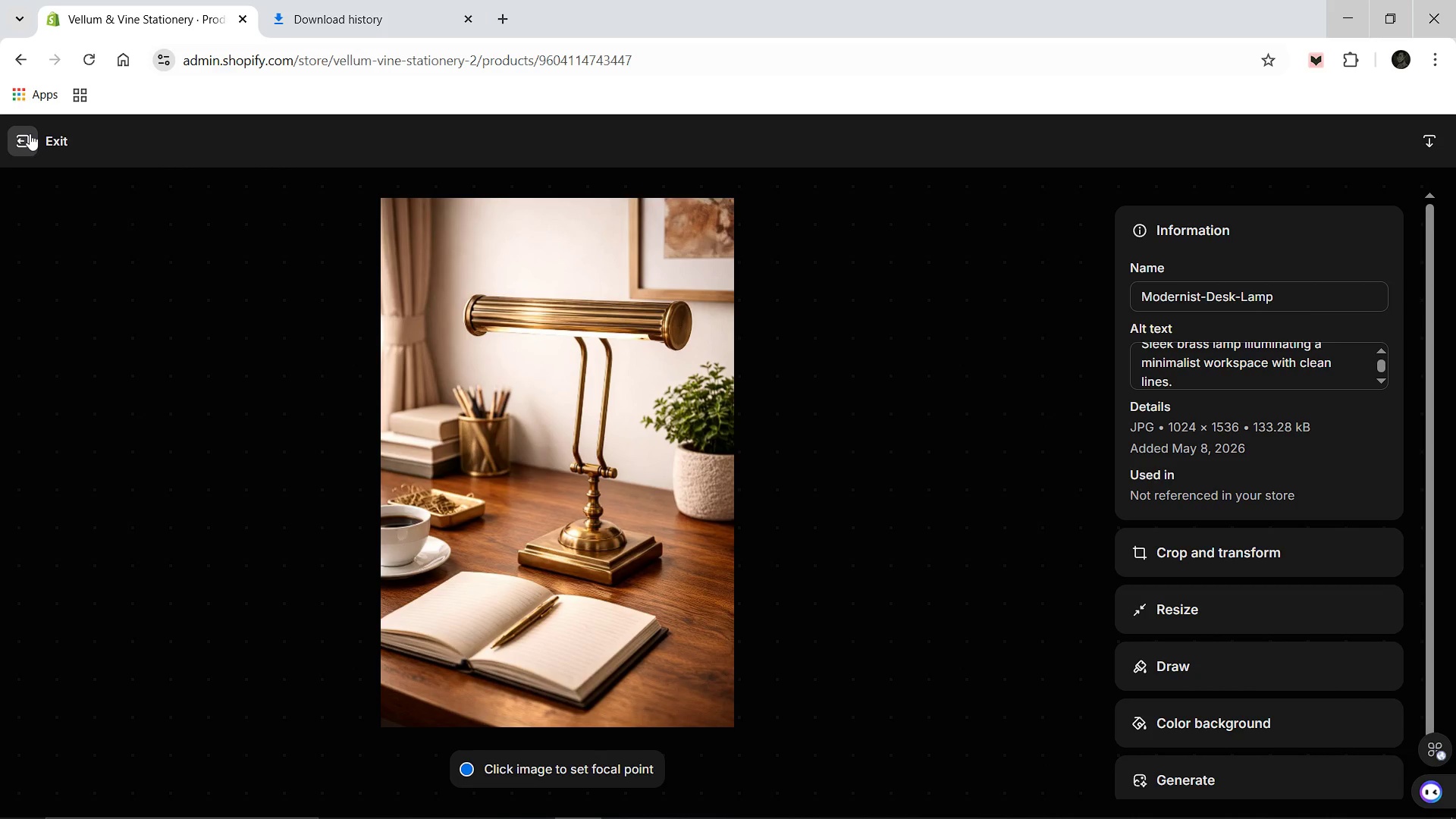 
left_click([30, 133])
 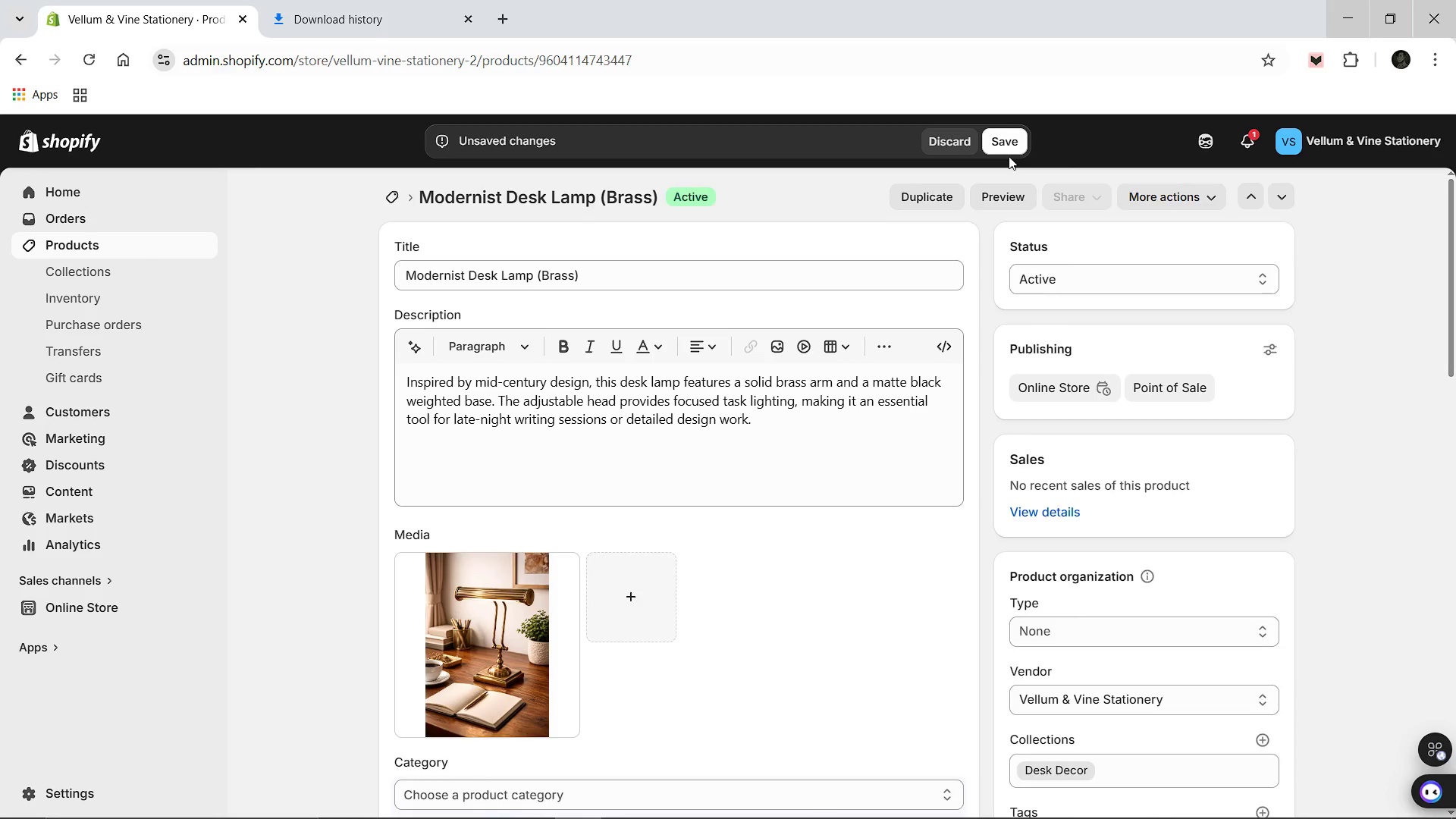 
left_click([1007, 149])
 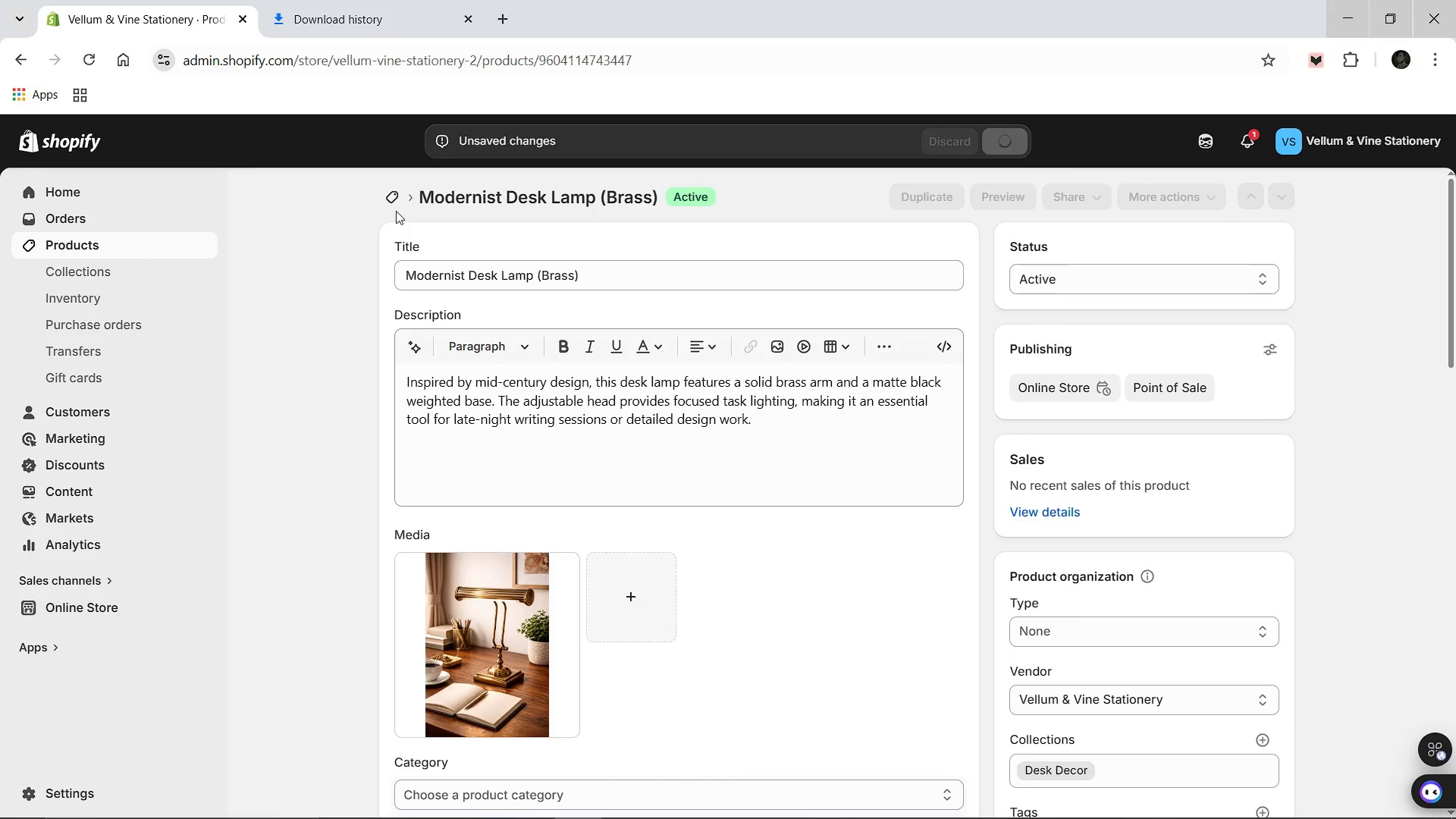 
wait(9.67)
 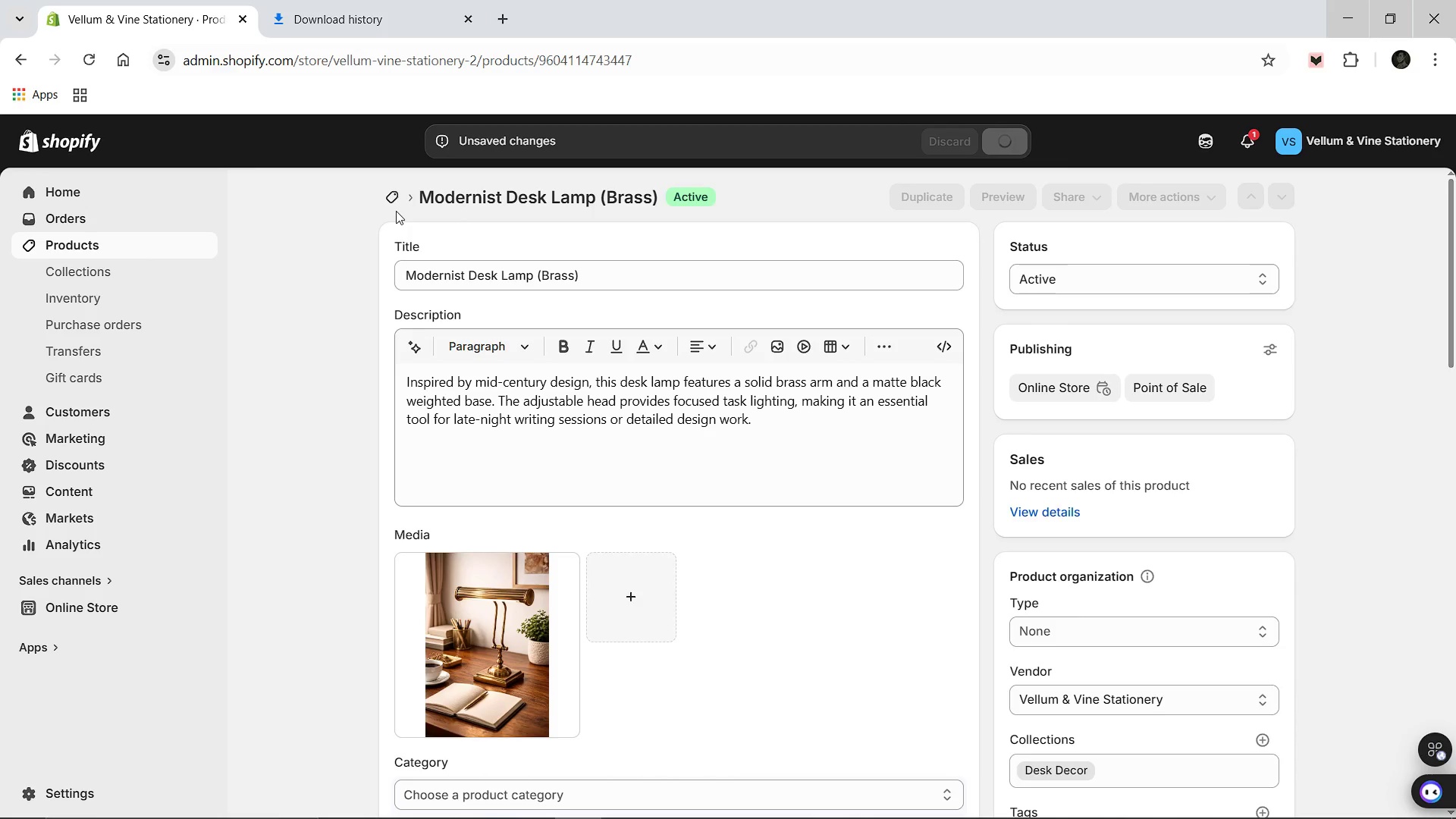 
left_click([372, 180])
 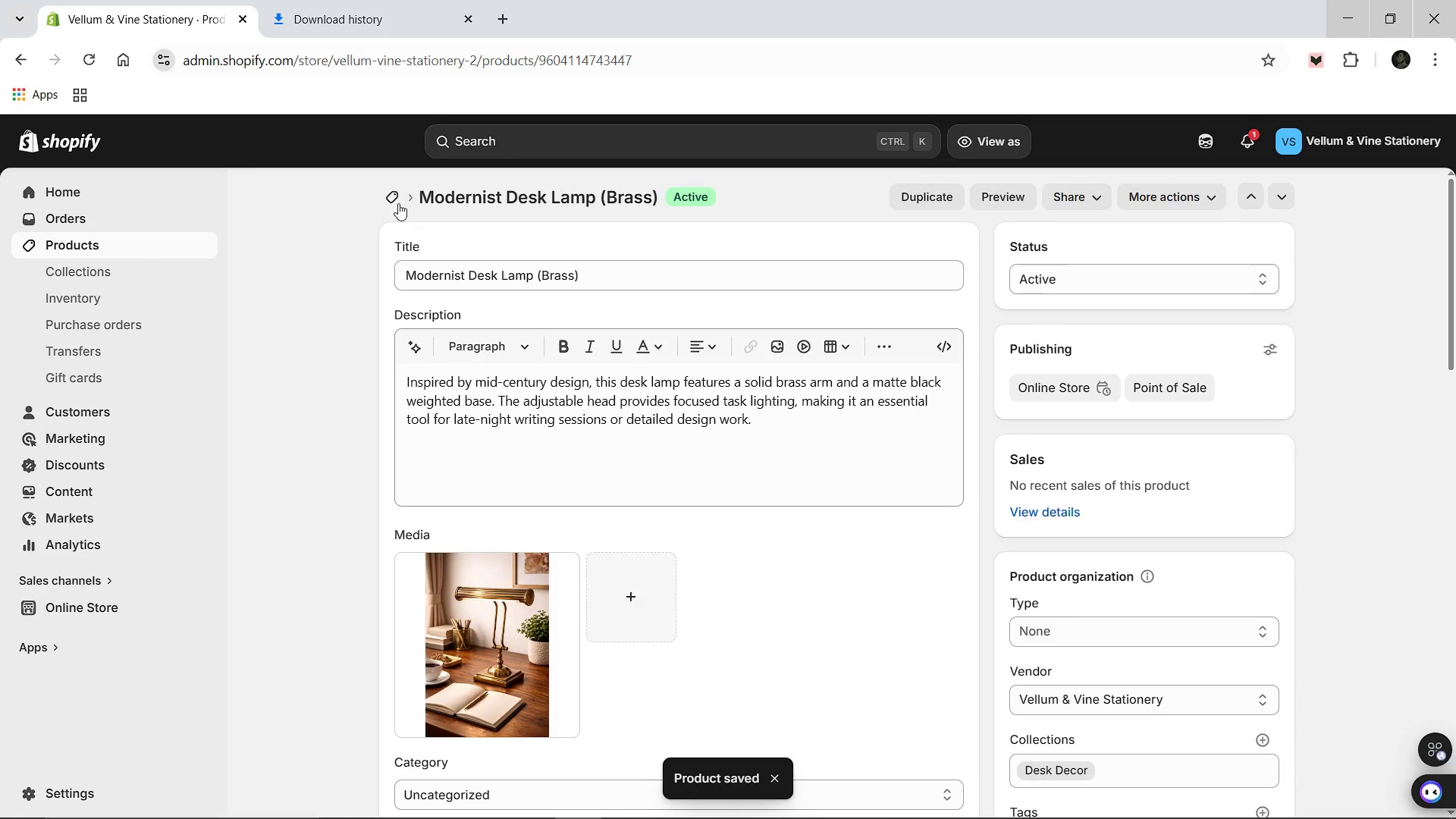 
left_click([392, 196])
 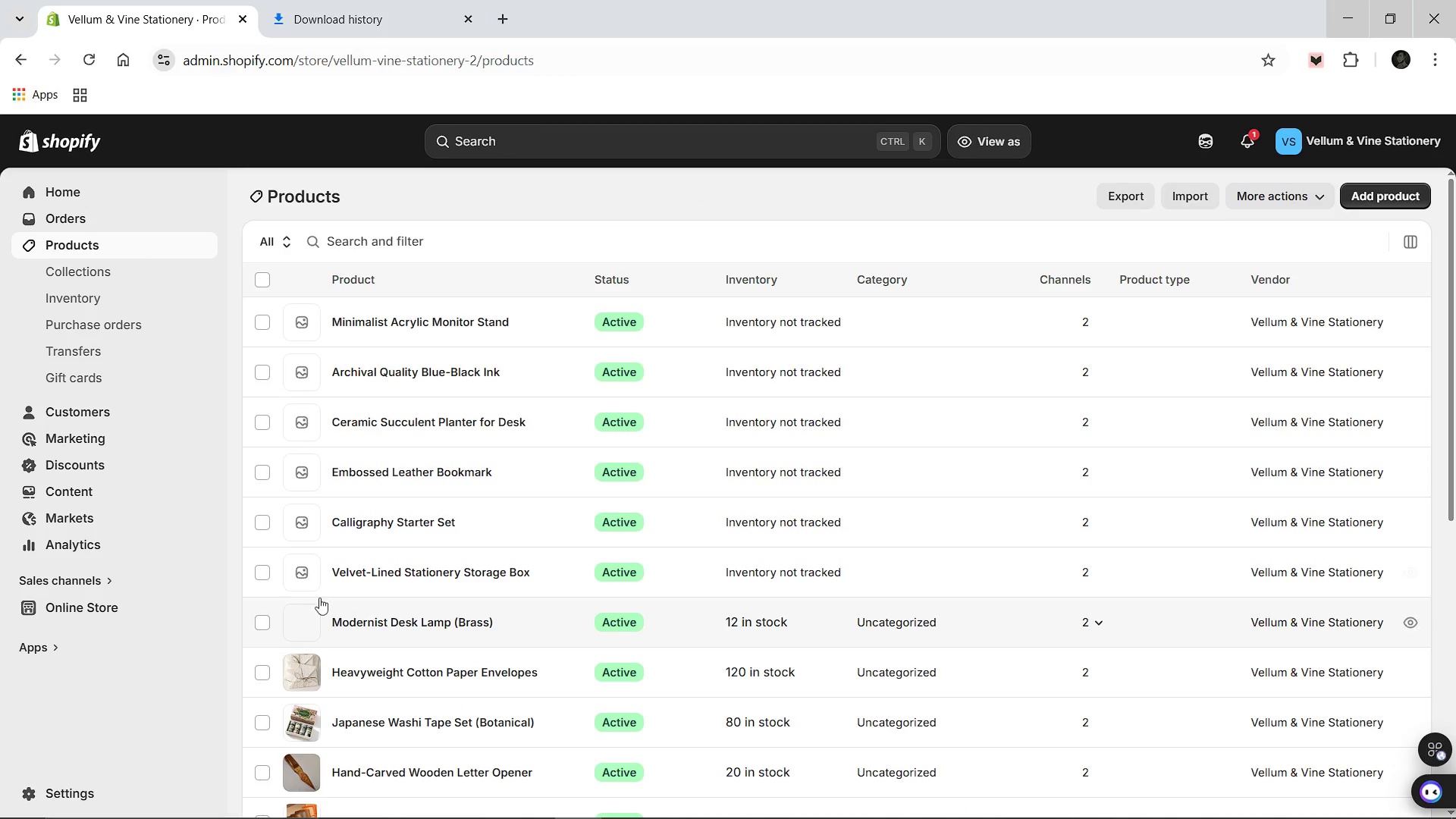 
left_click([366, 570])
 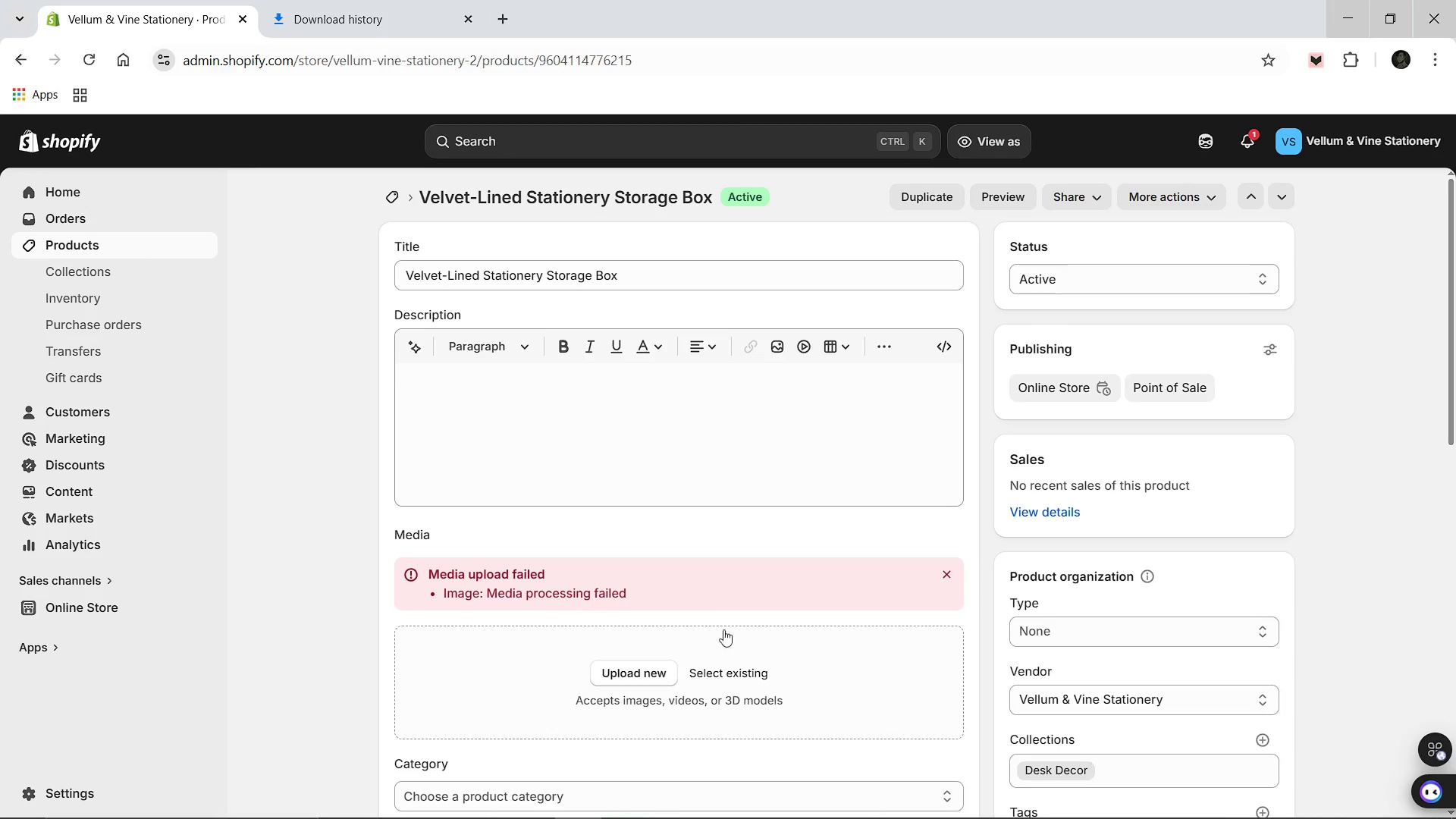 
wait(5.83)
 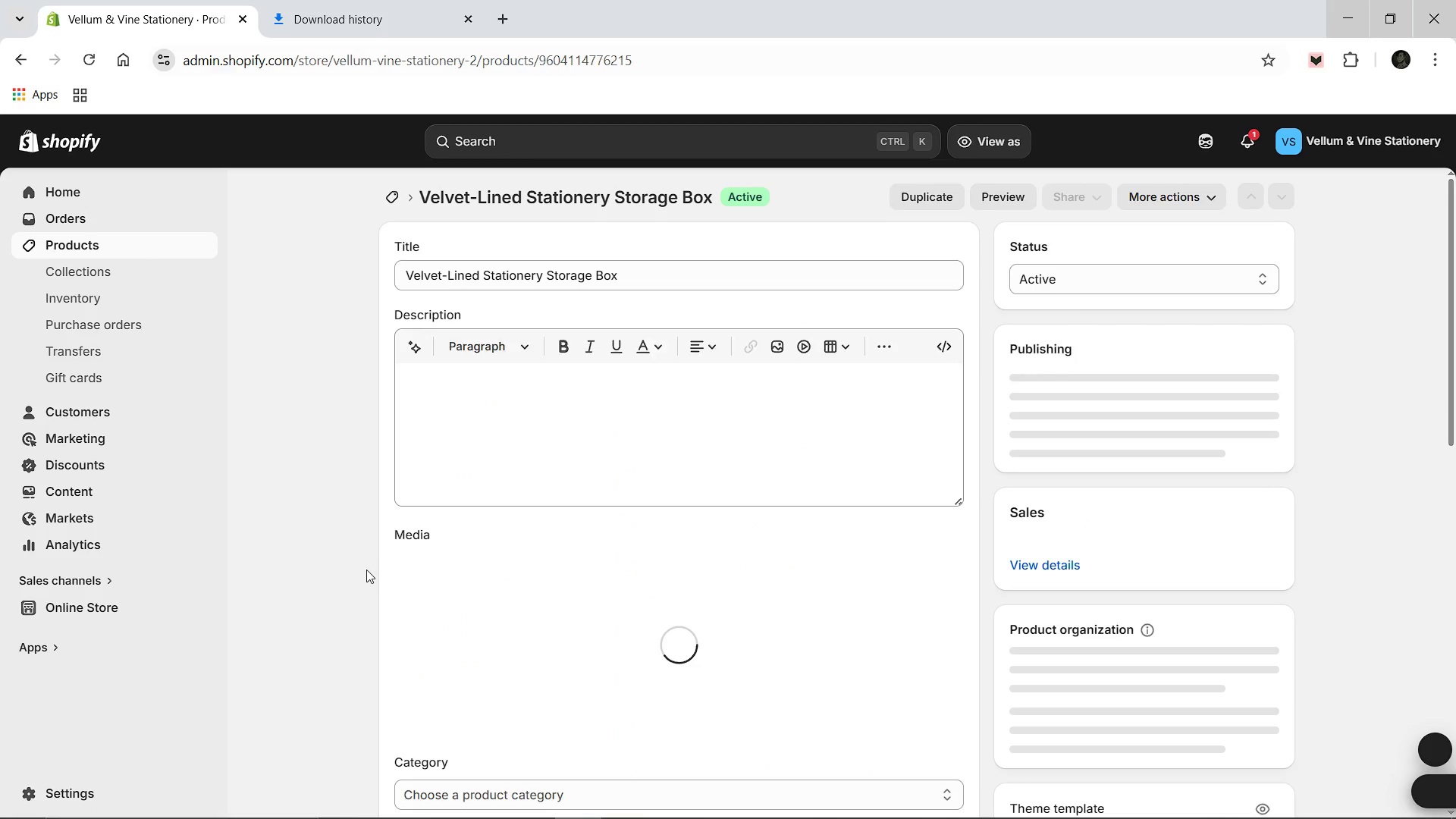 
left_click([950, 578])
 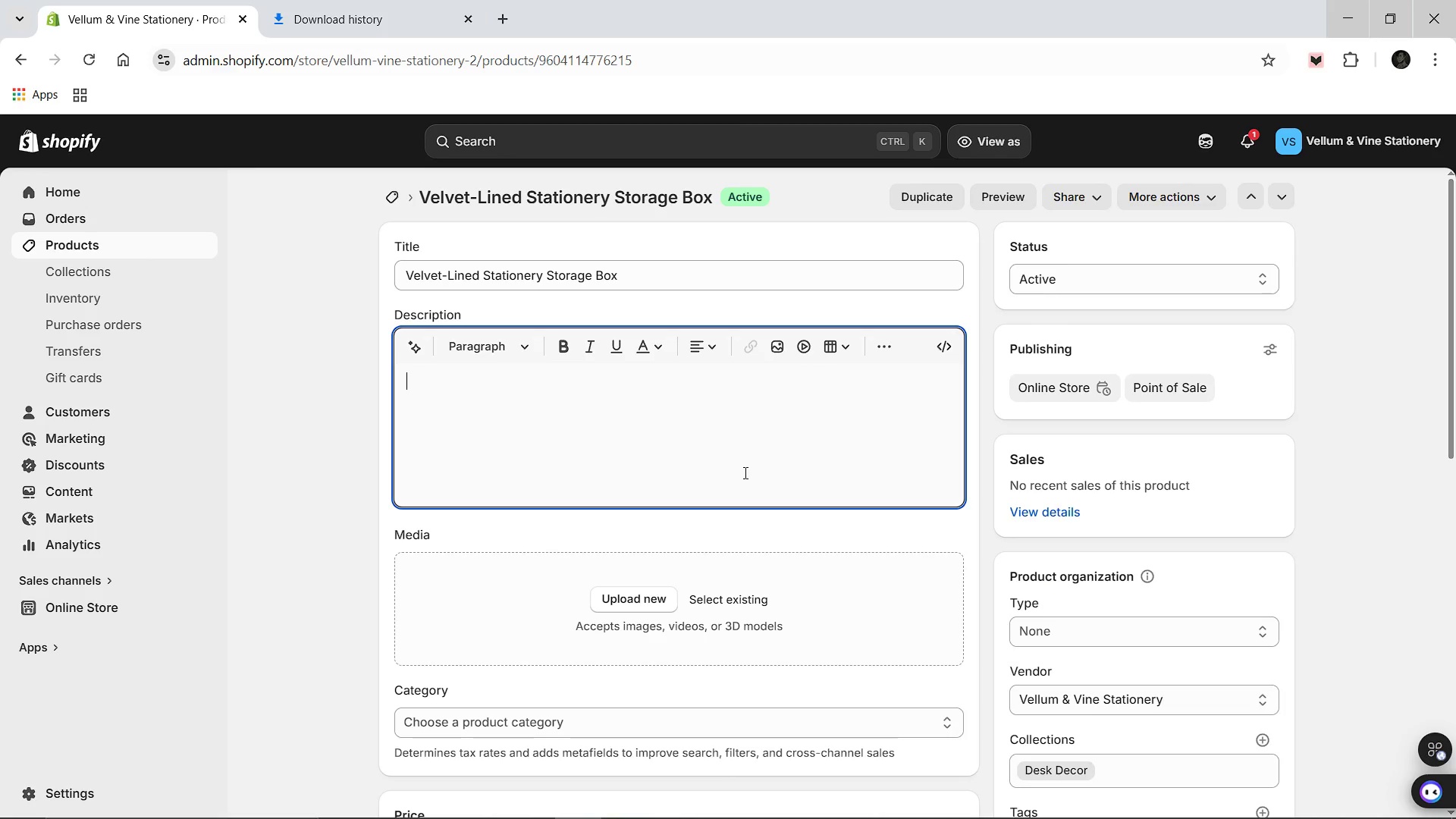 
wait(11.47)
 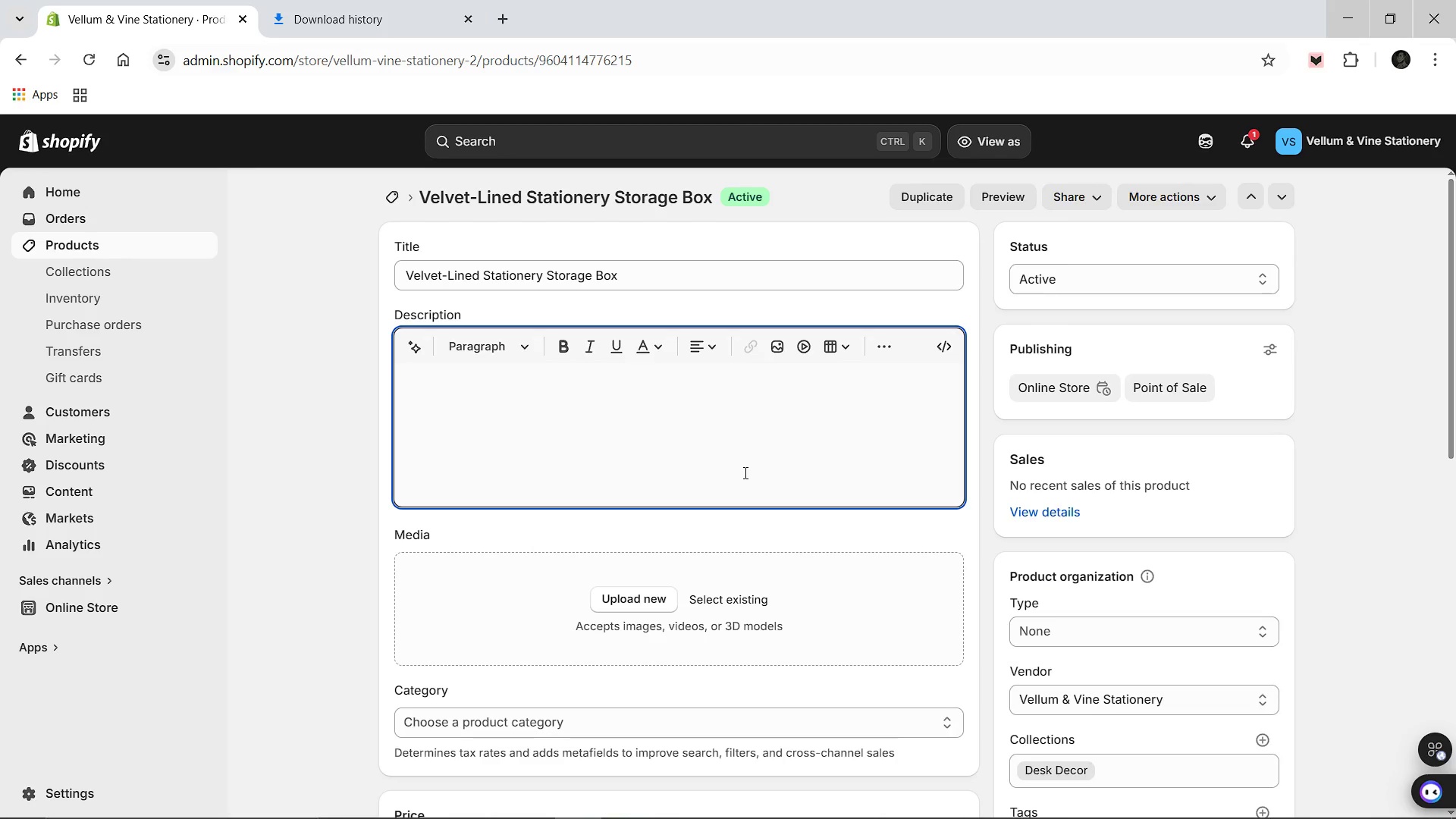 
type(Organize your correspondence in style. This sturdy )
key(Backspace)
type(, fabric )
key(Backspace)
type(-wrapped box features a plush navy velvet lining and custom brass harda)
key(Backspace)
type(ware. It includes removable dividers to sepate yourcards, stamps, and fine writing instruments,)
 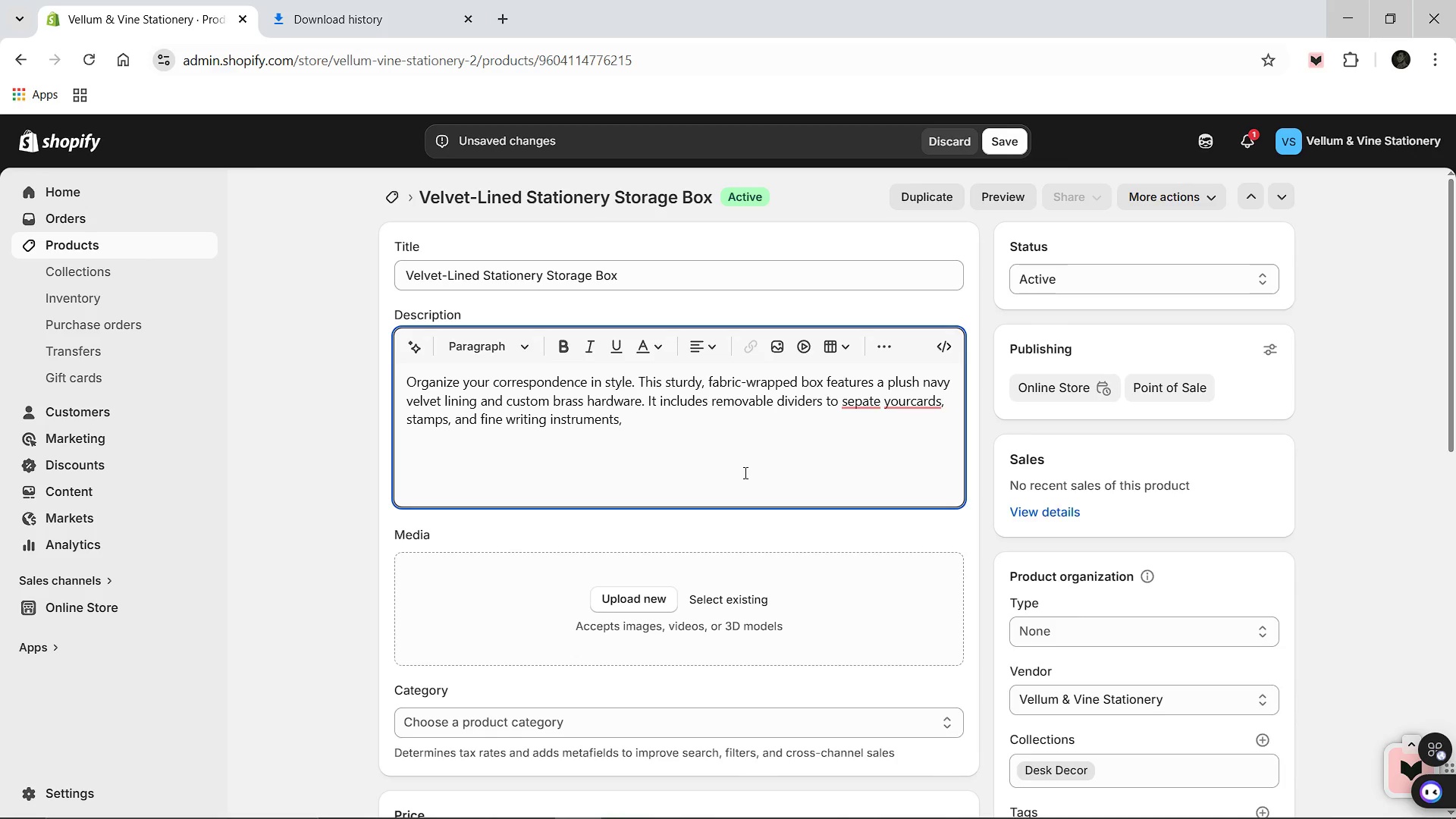 
left_click([864, 403])
 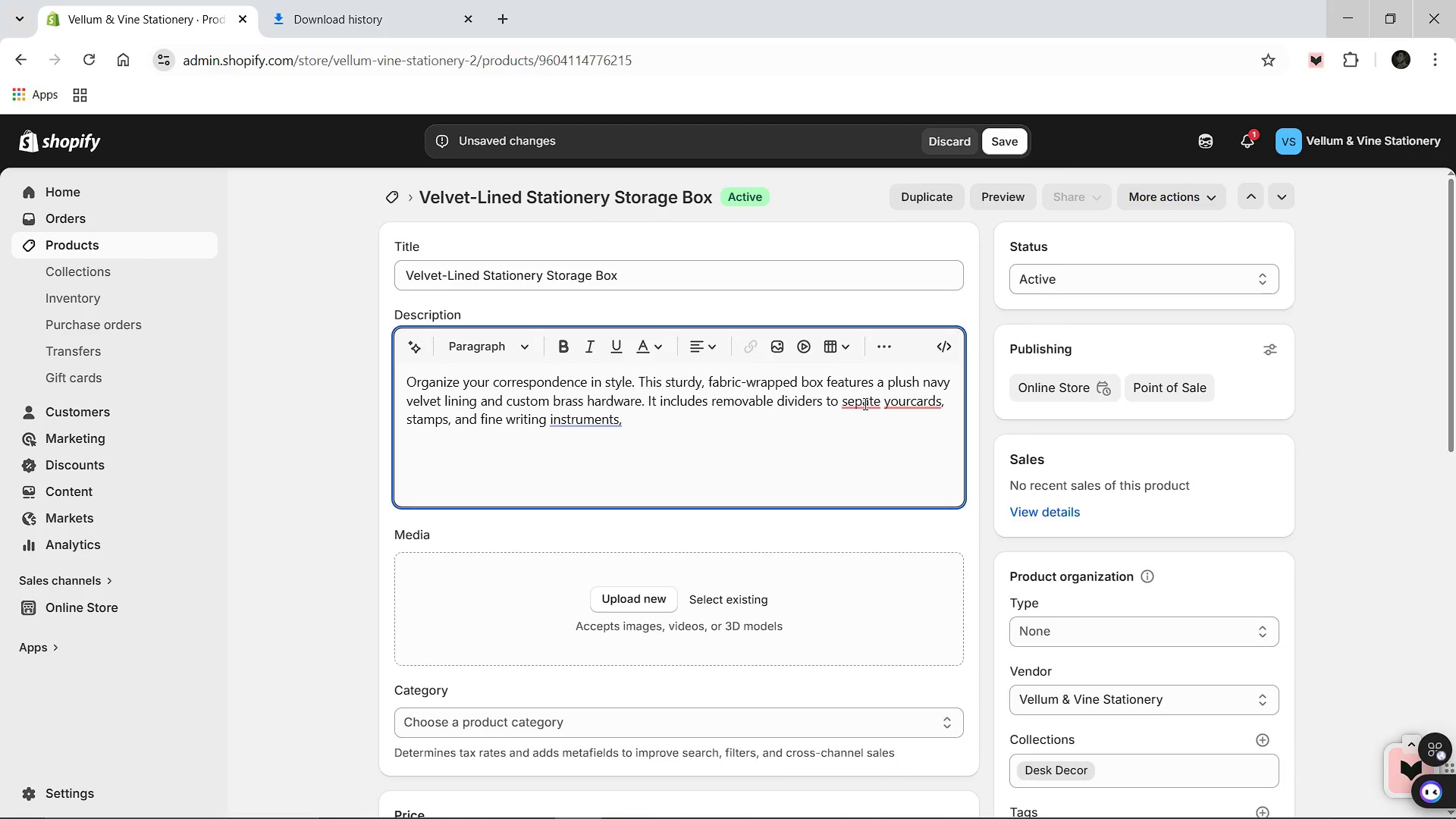 
key(R)
 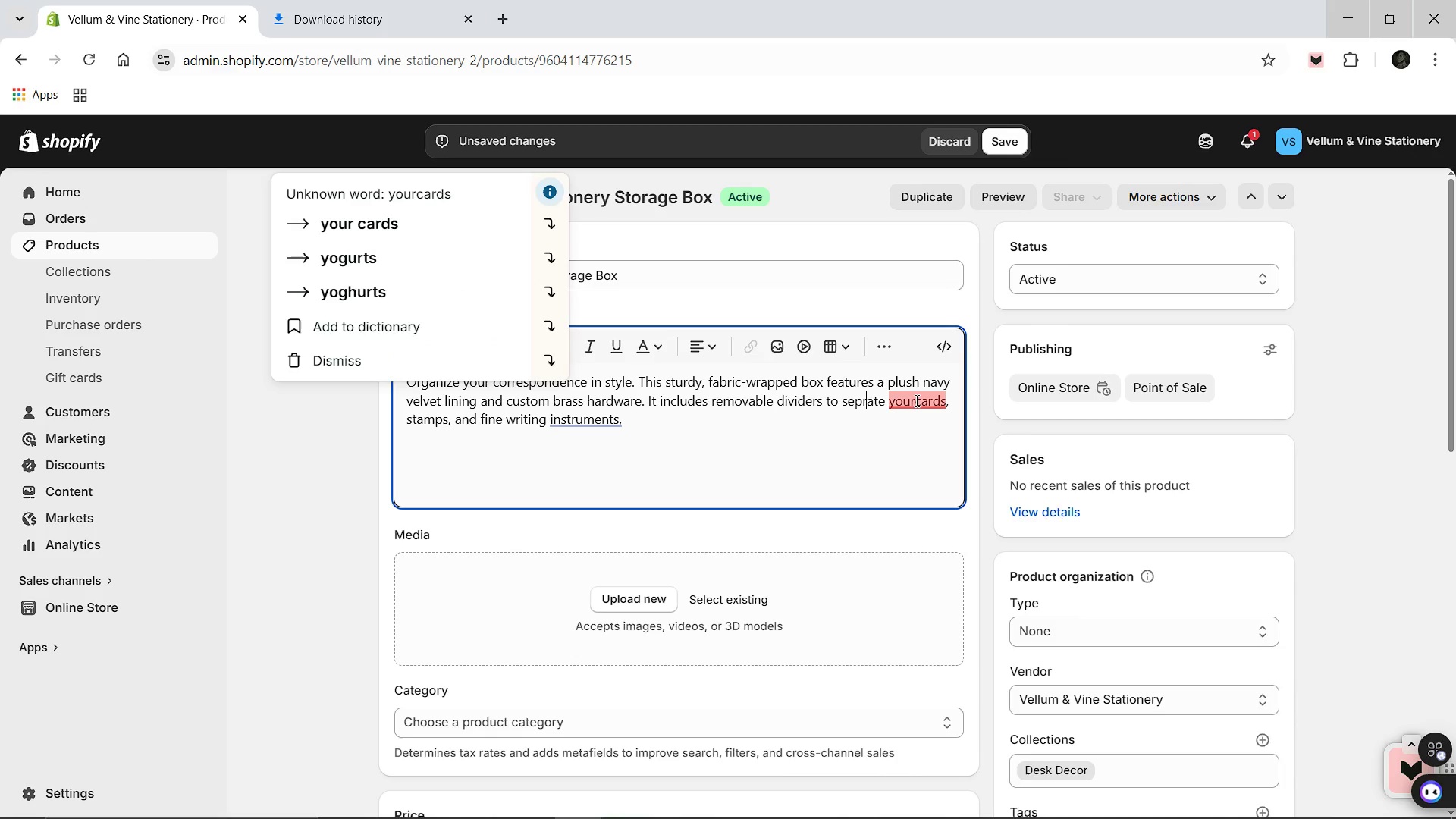 
left_click([915, 400])
 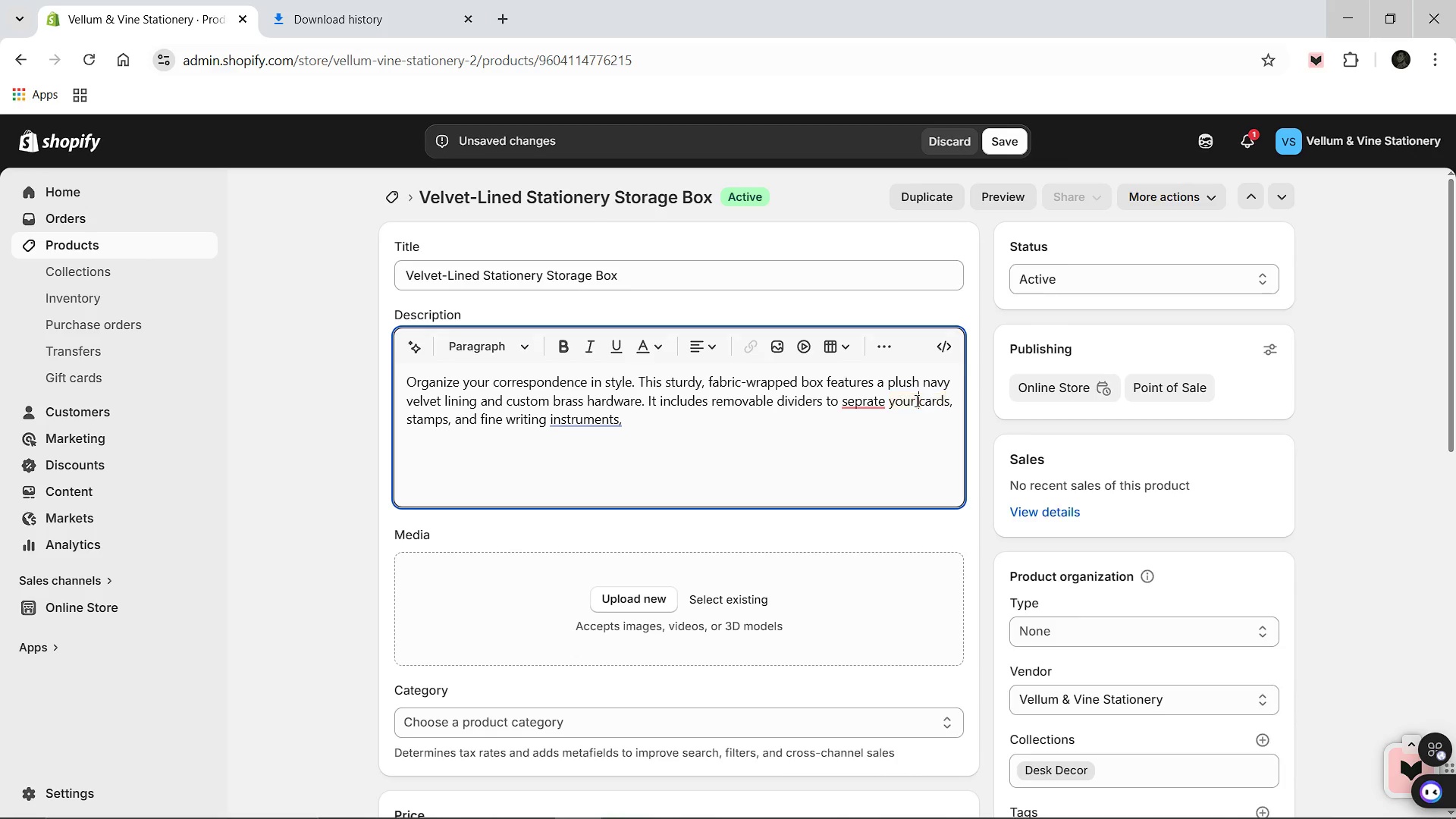 
key(Space)
 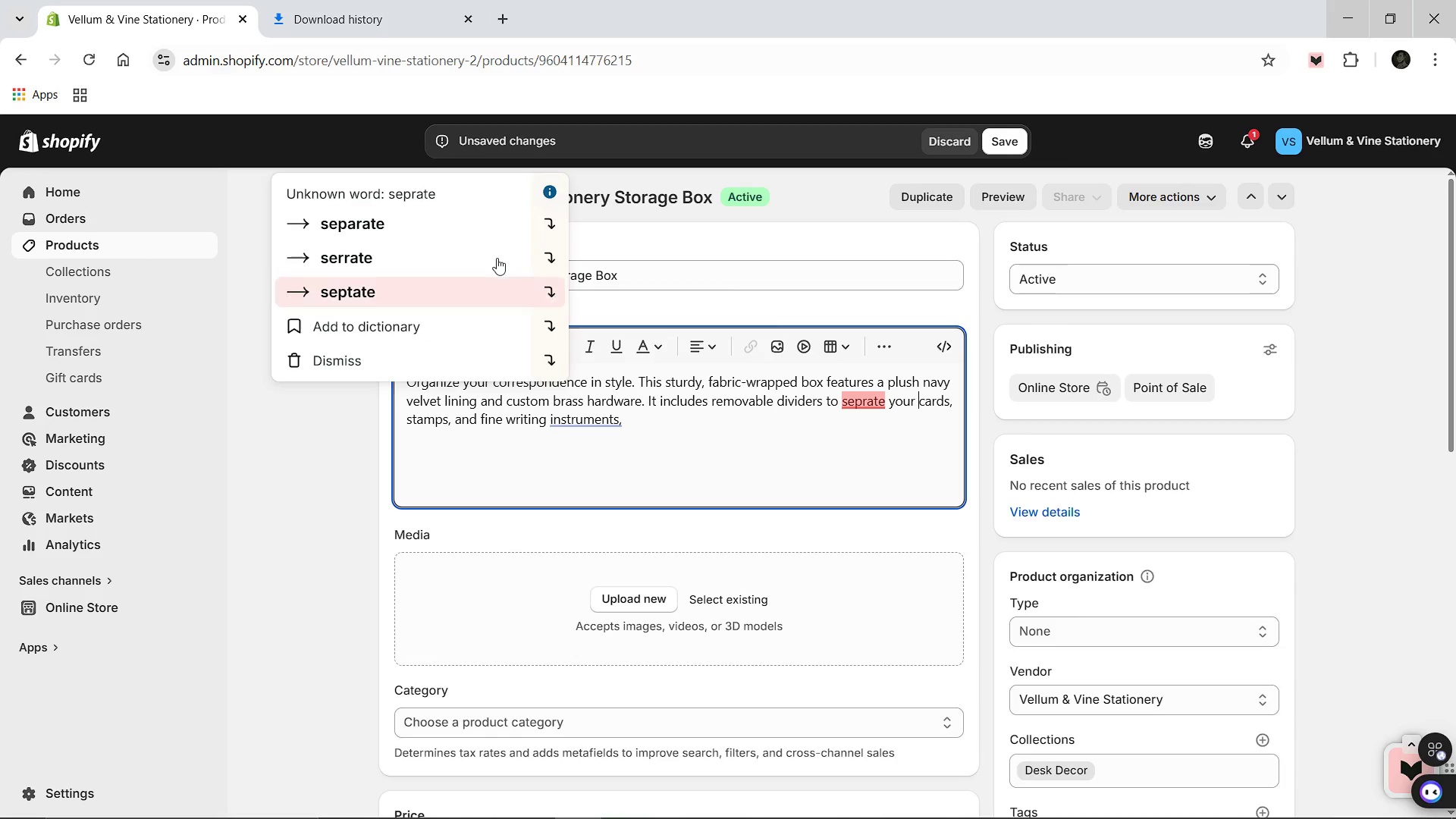 
left_click([457, 234])
 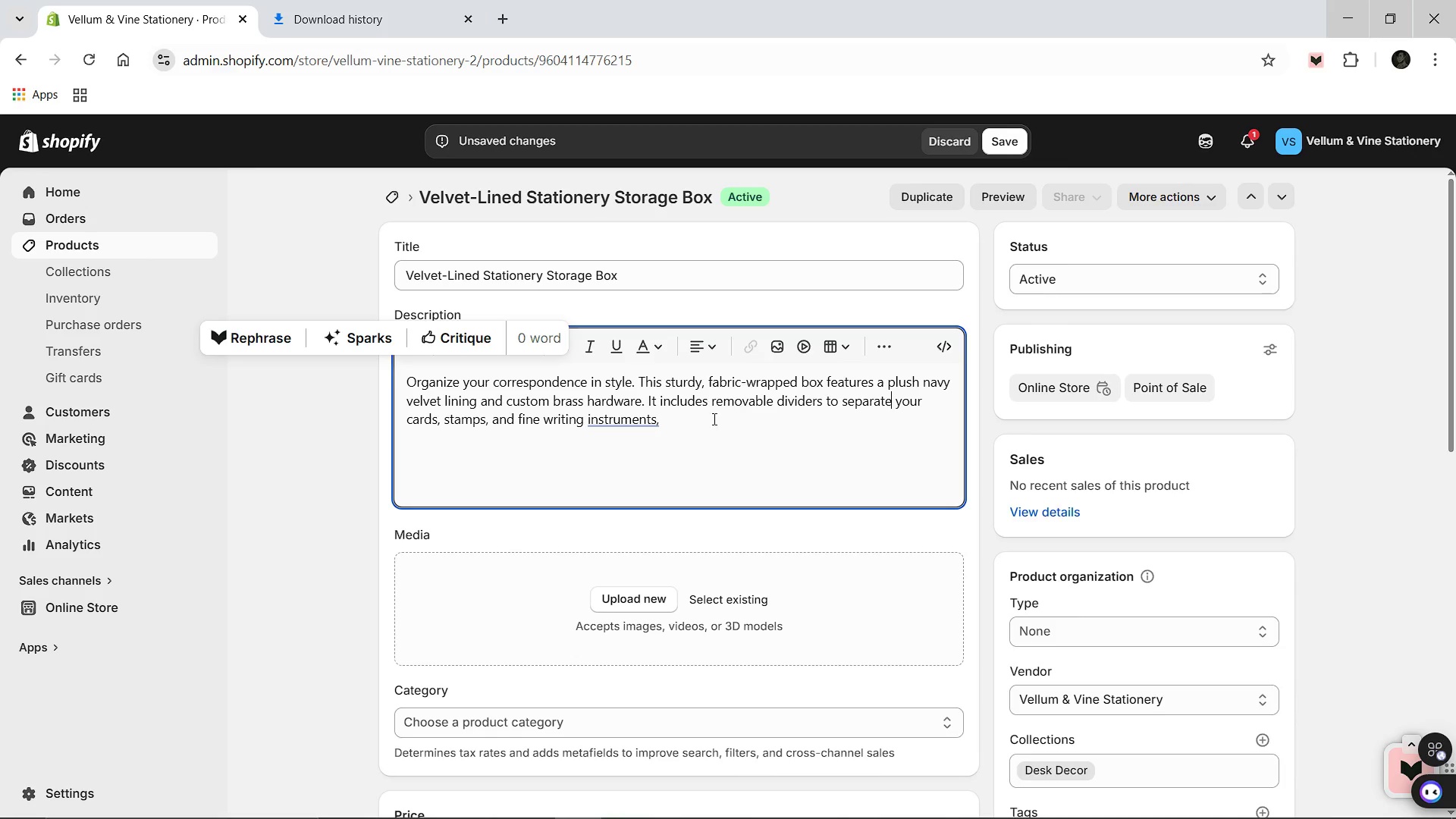 
left_click([710, 419])
 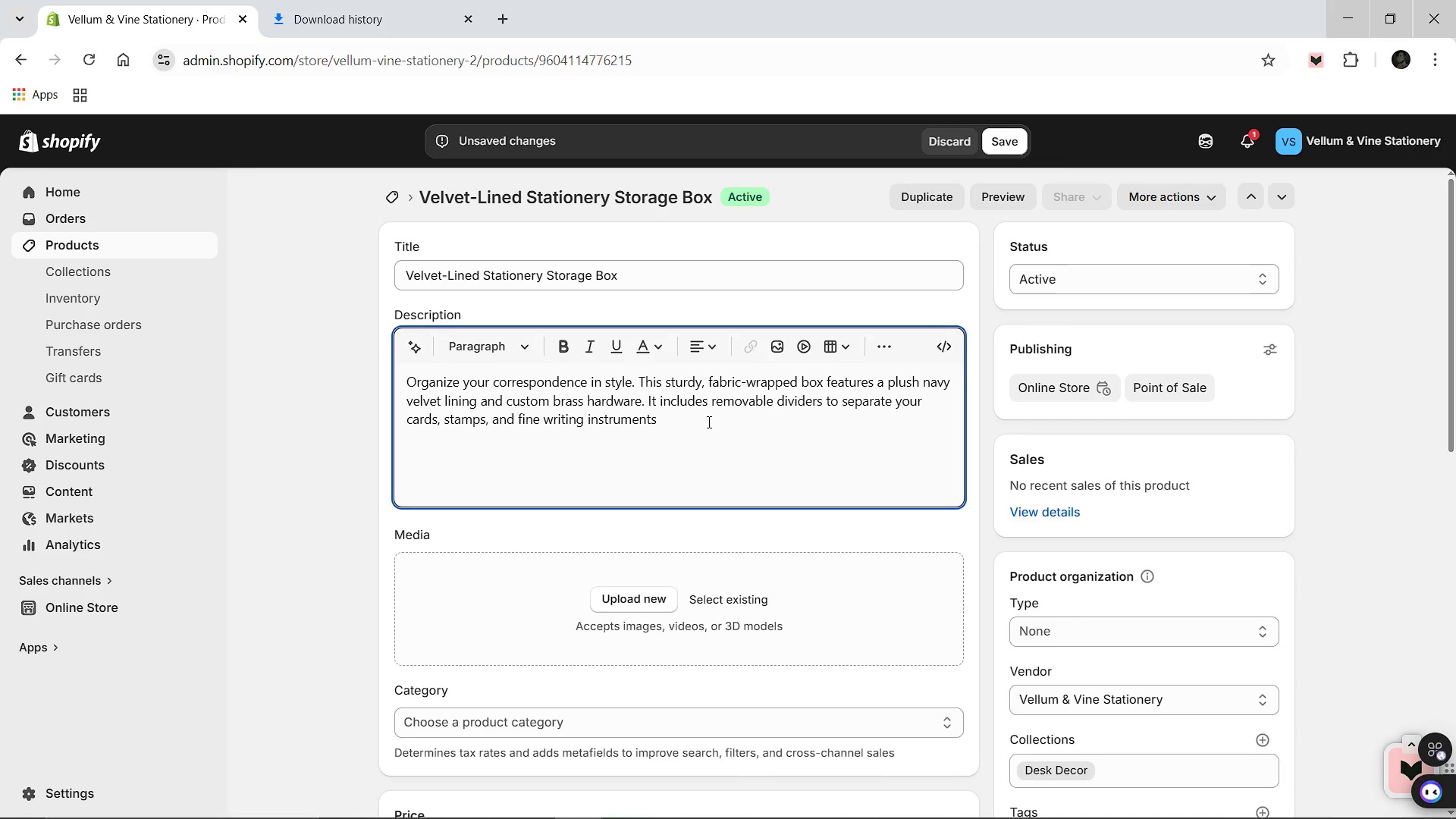 
key(Backspace)
 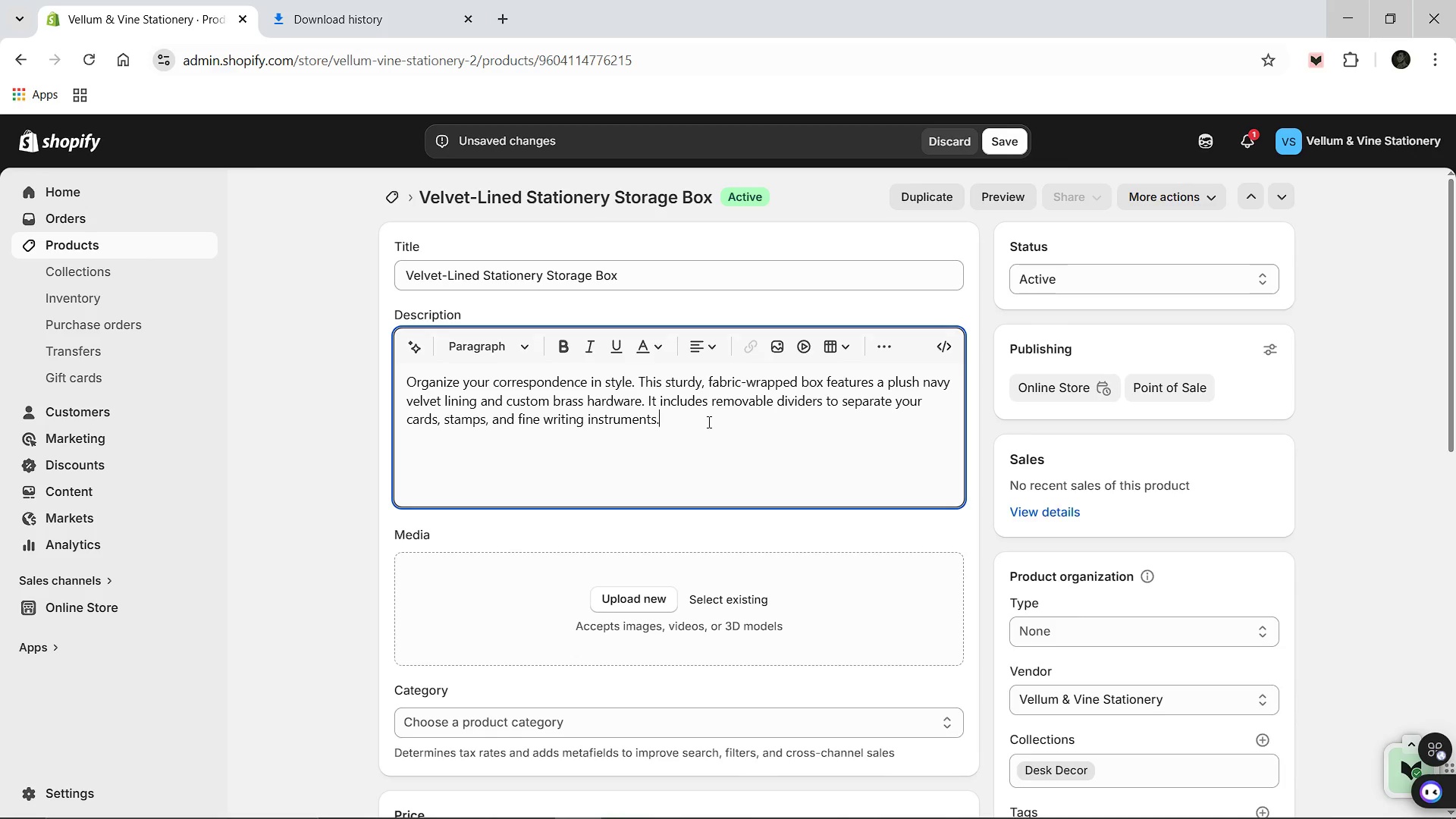 
key(Period)
 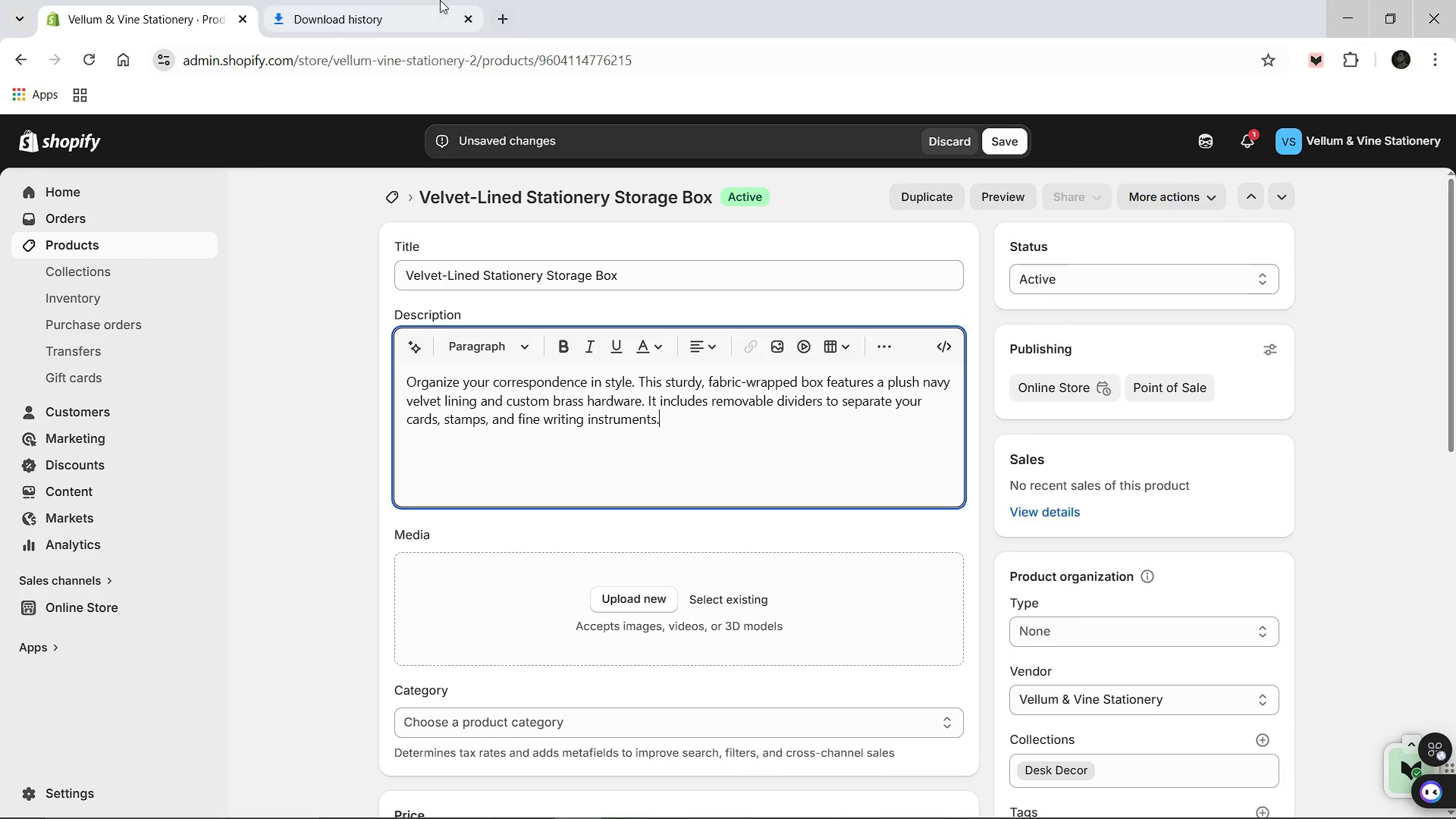 
left_click([344, 0])
 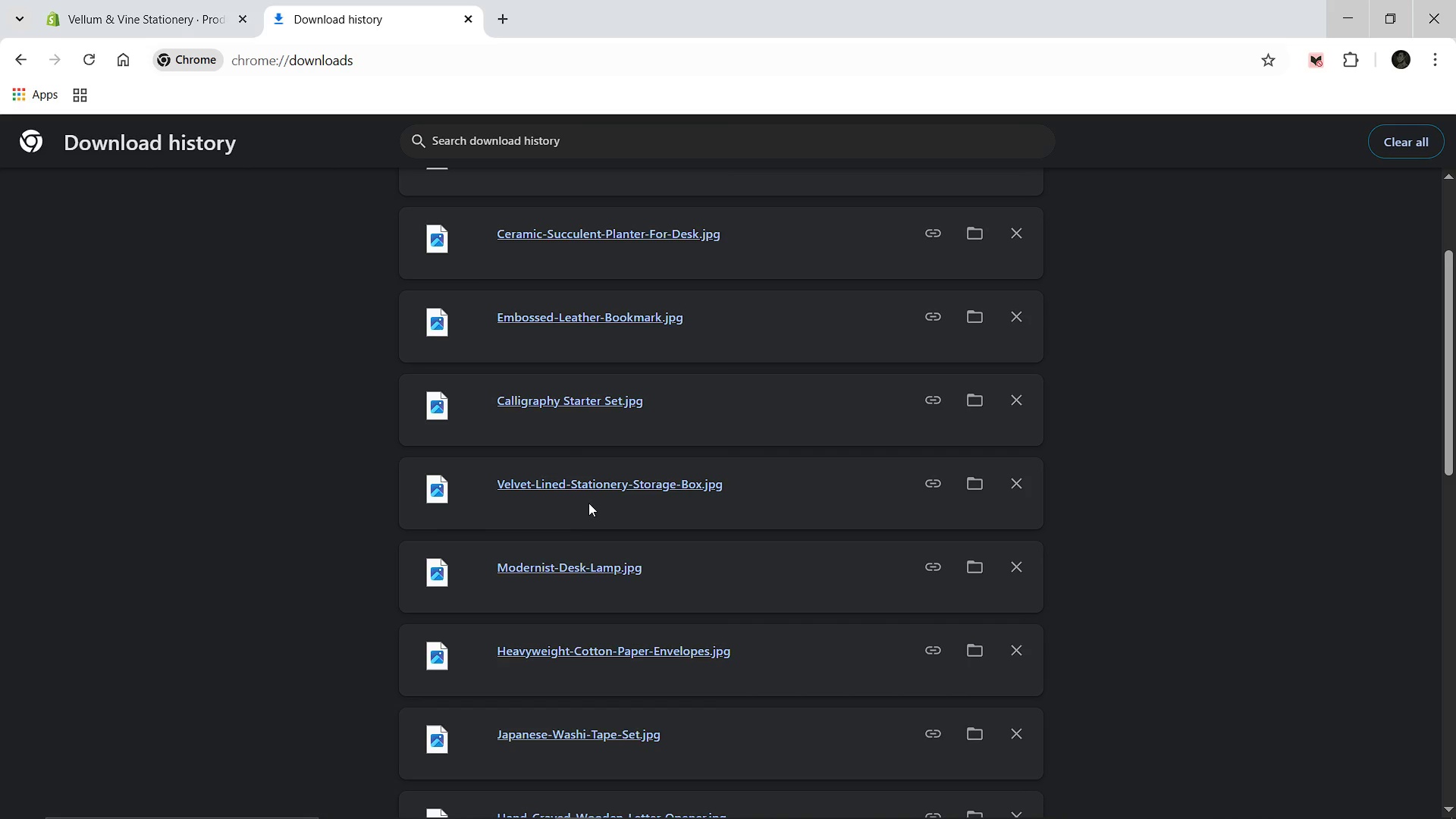 
left_click_drag(start_coordinate=[592, 485], to_coordinate=[556, 583])
 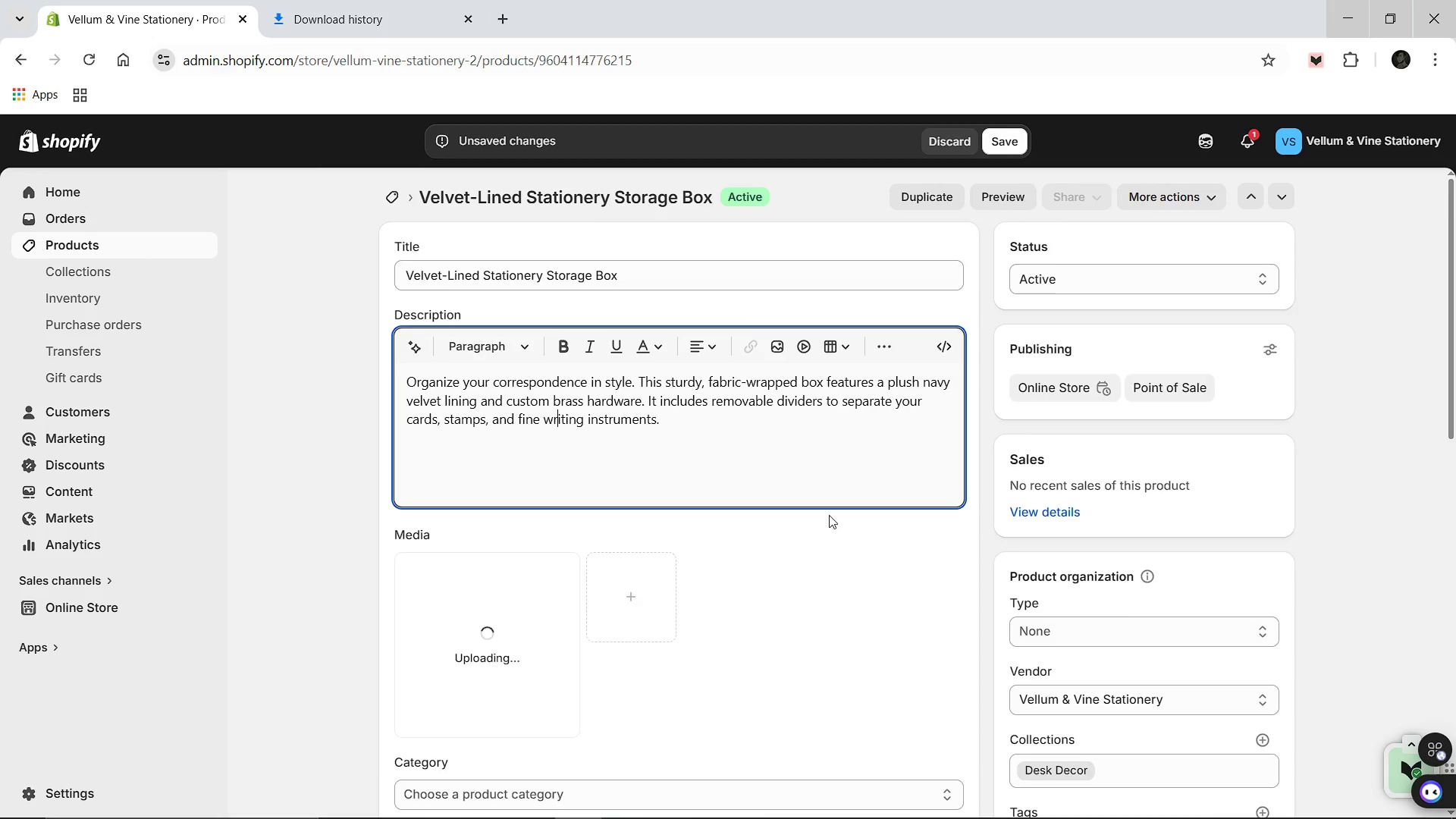 
scroll: coordinate [829, 516], scroll_direction: down, amount: 6.0
 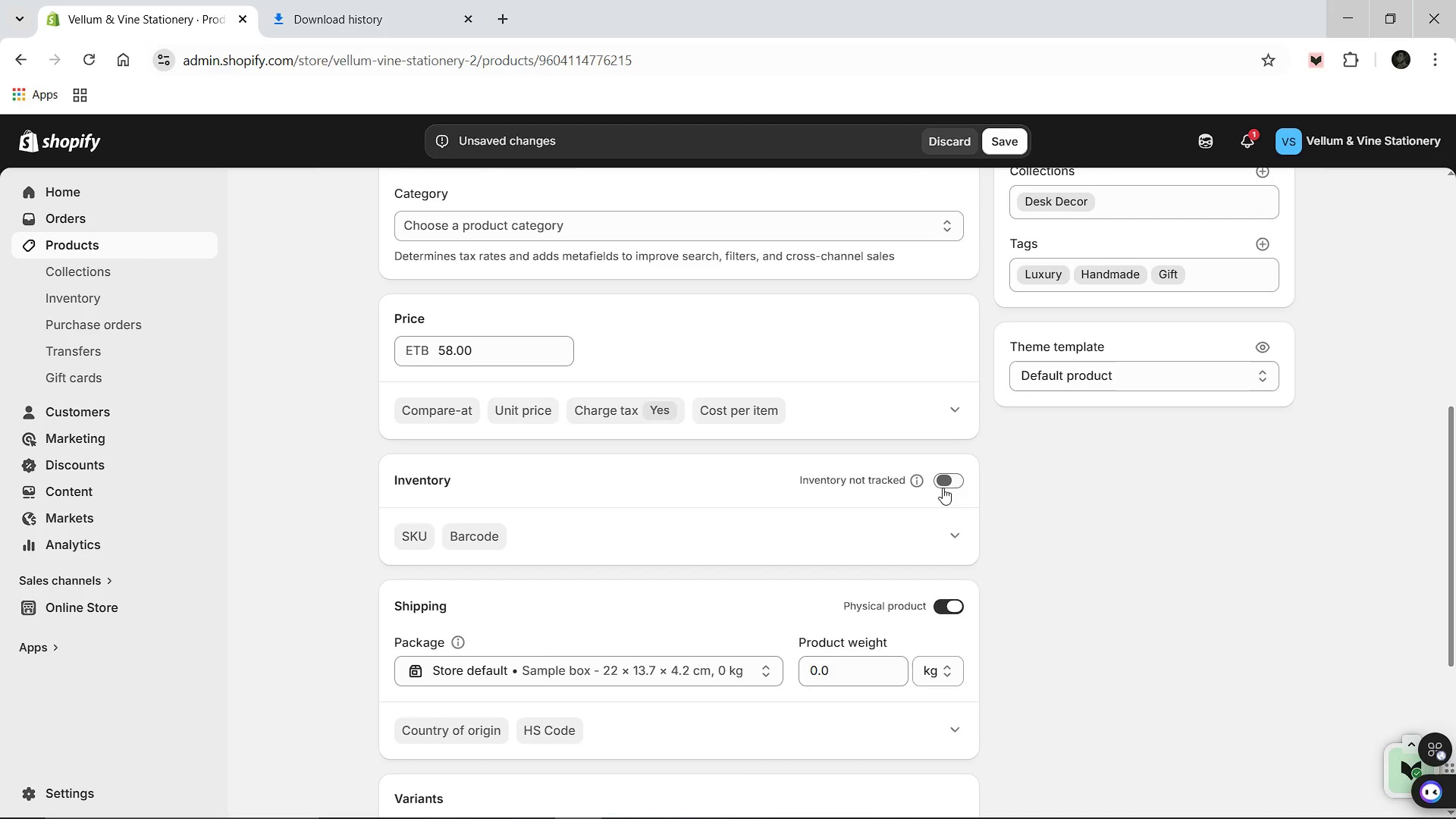 
left_click([943, 488])
 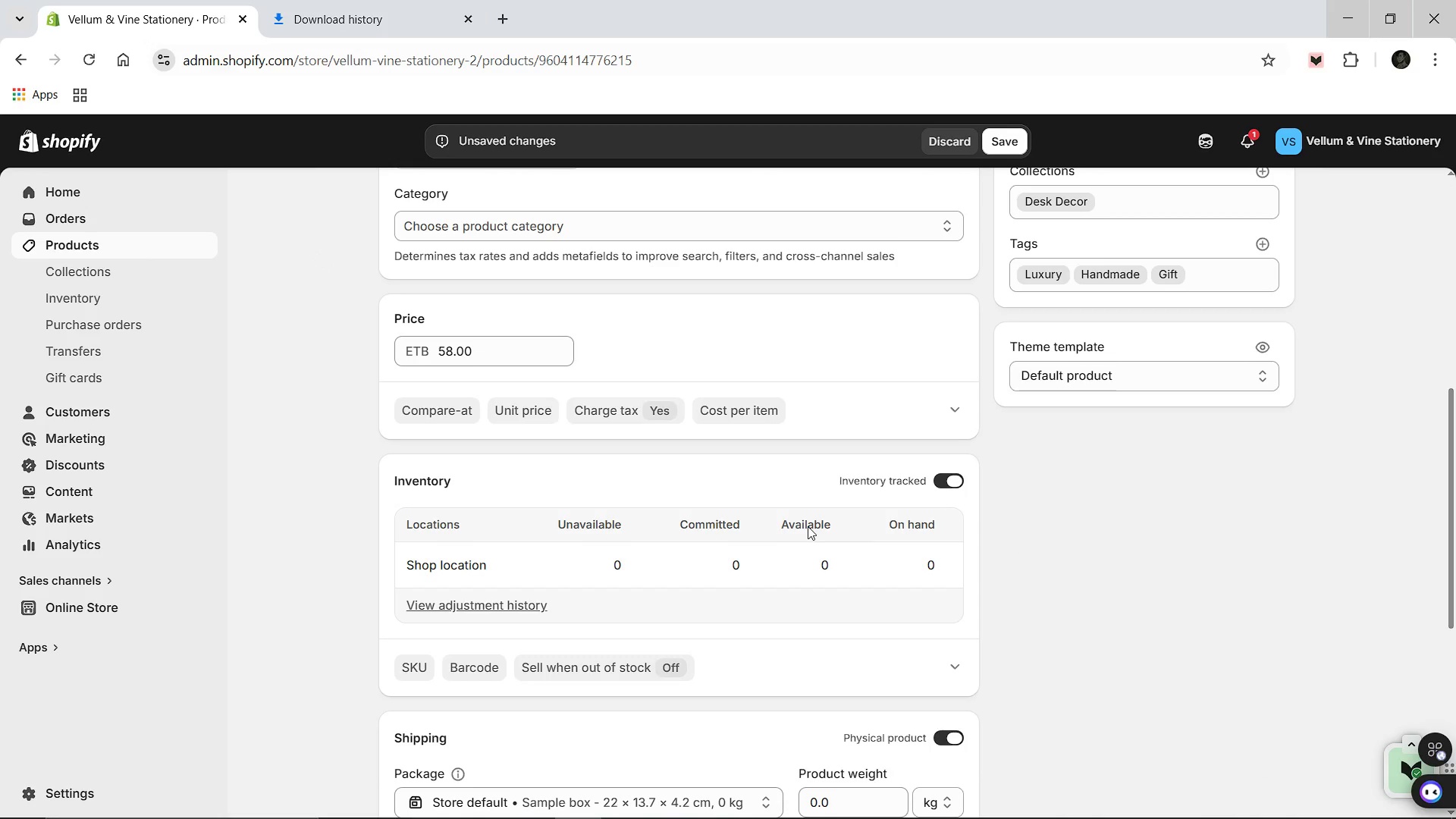 
left_click([820, 592])
 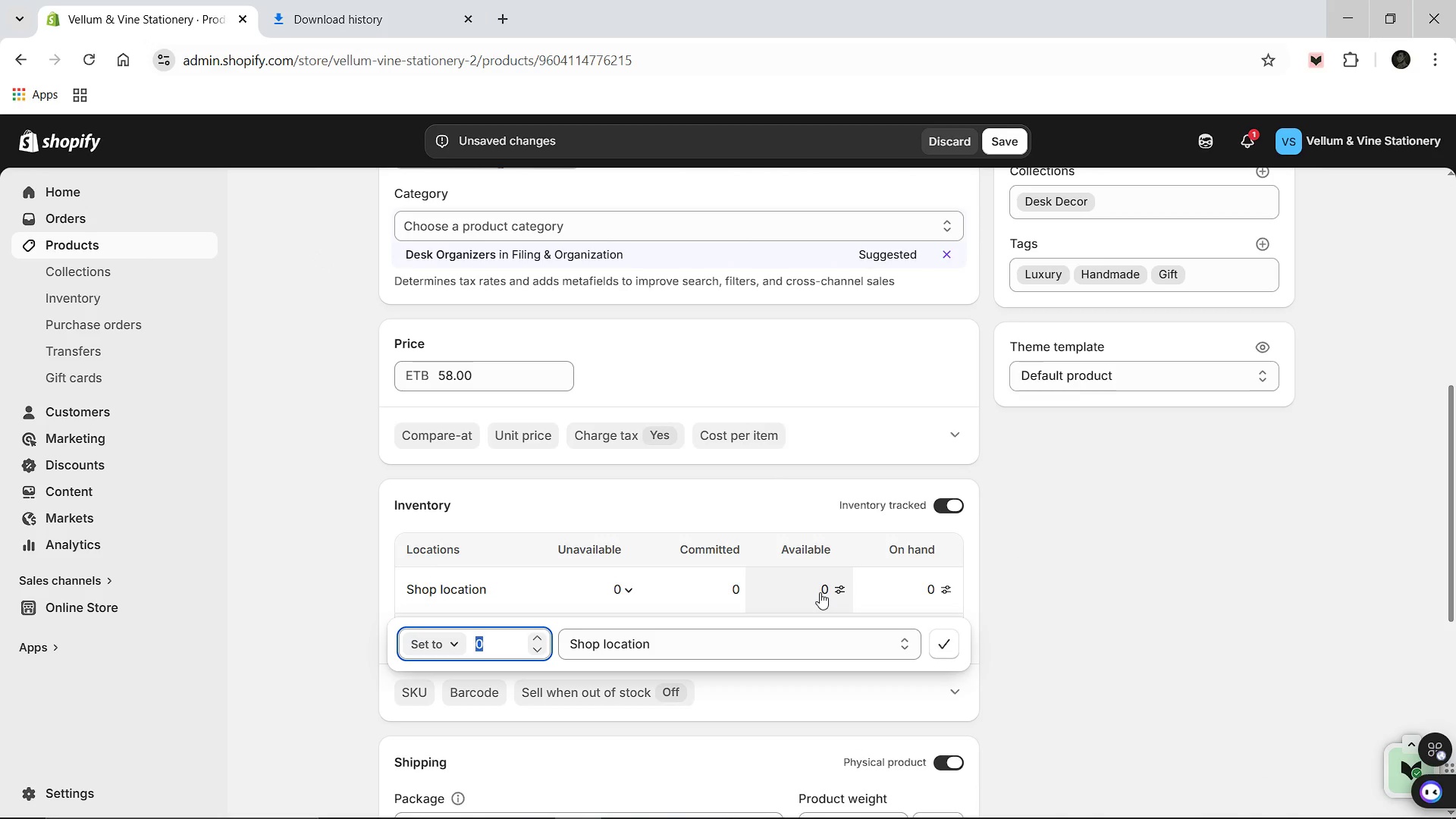 
type(15)
 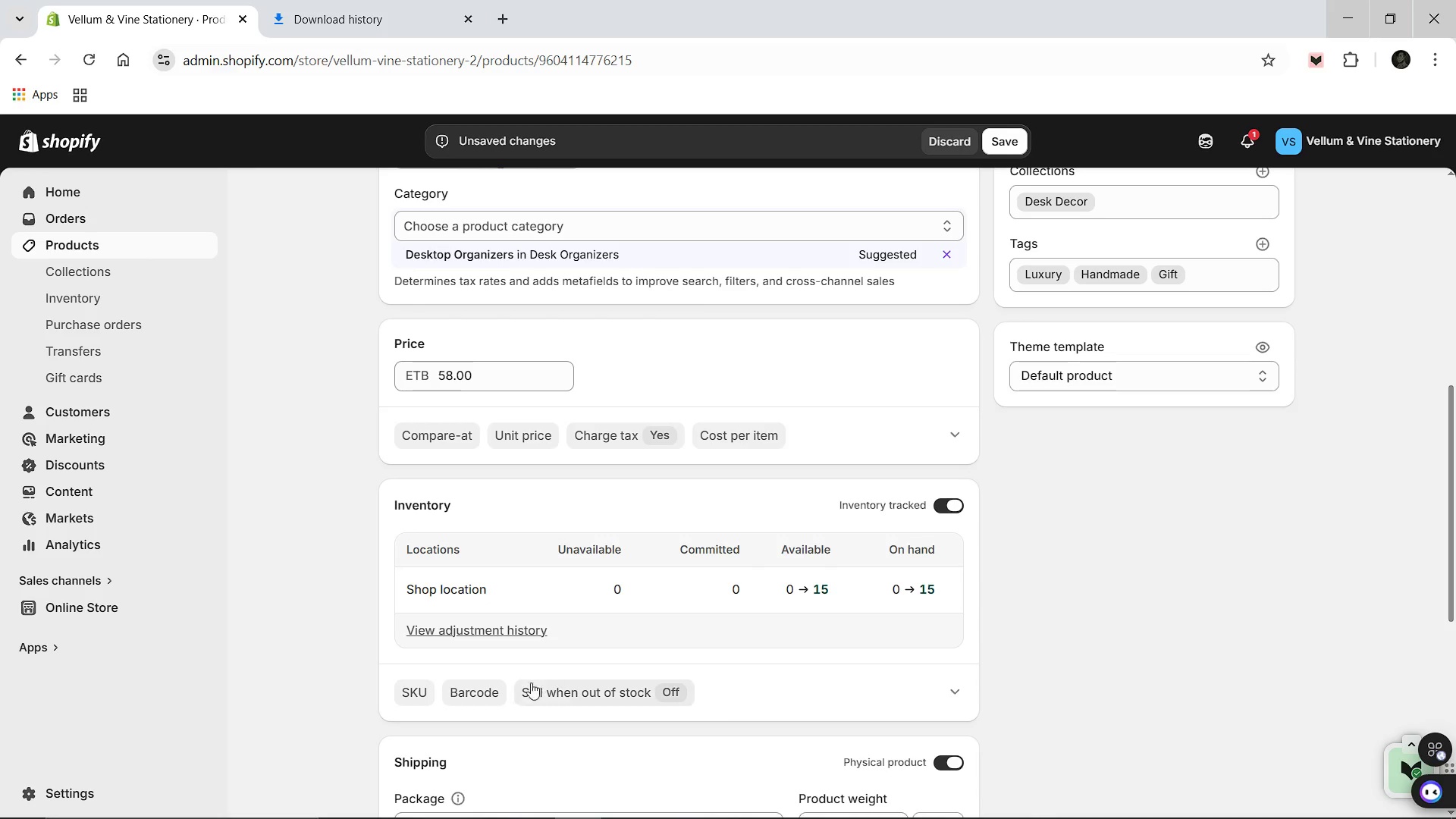 
left_click([415, 688])
 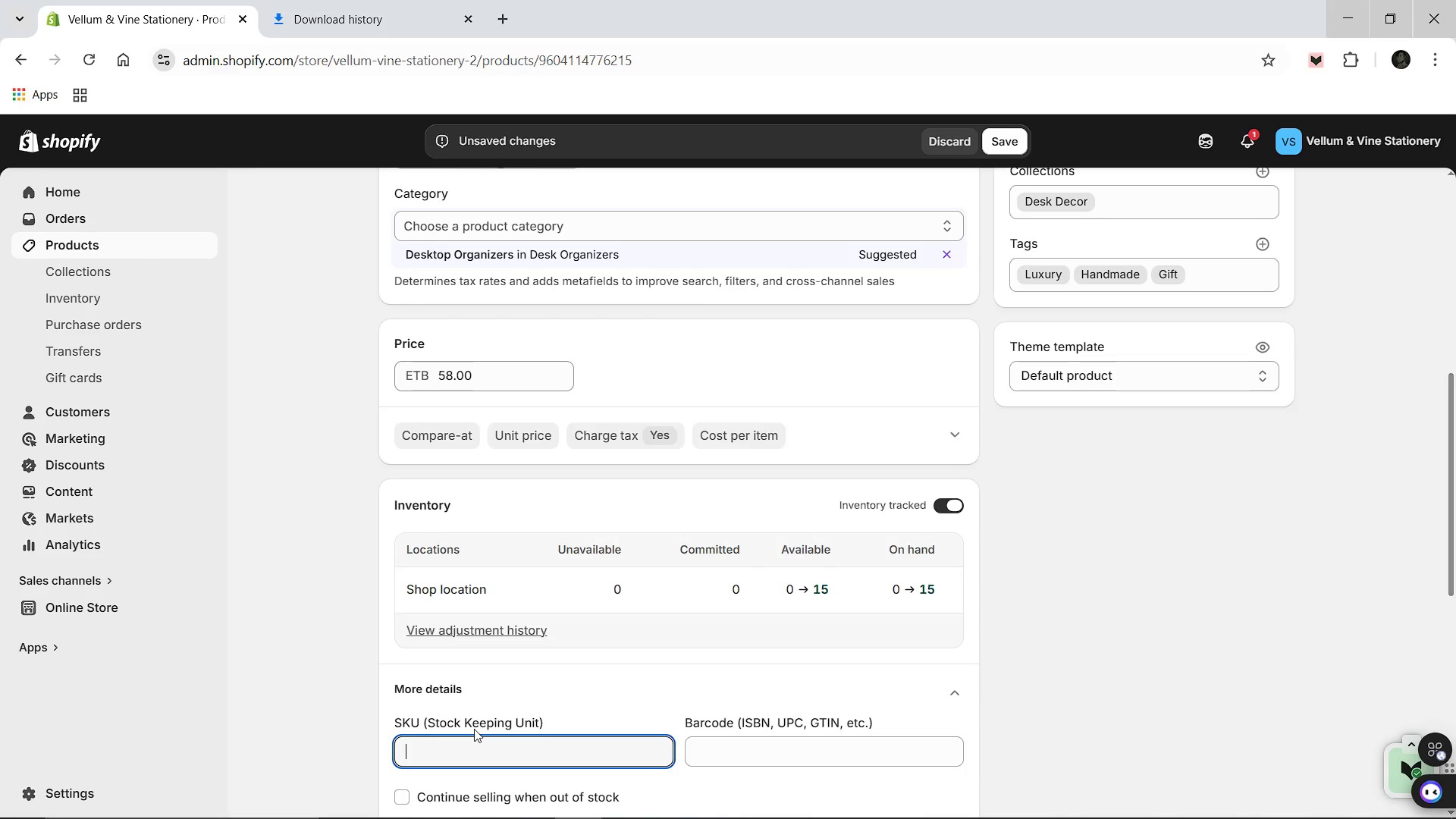 
type(VVS-012)
key(Backspace)
type(5)
 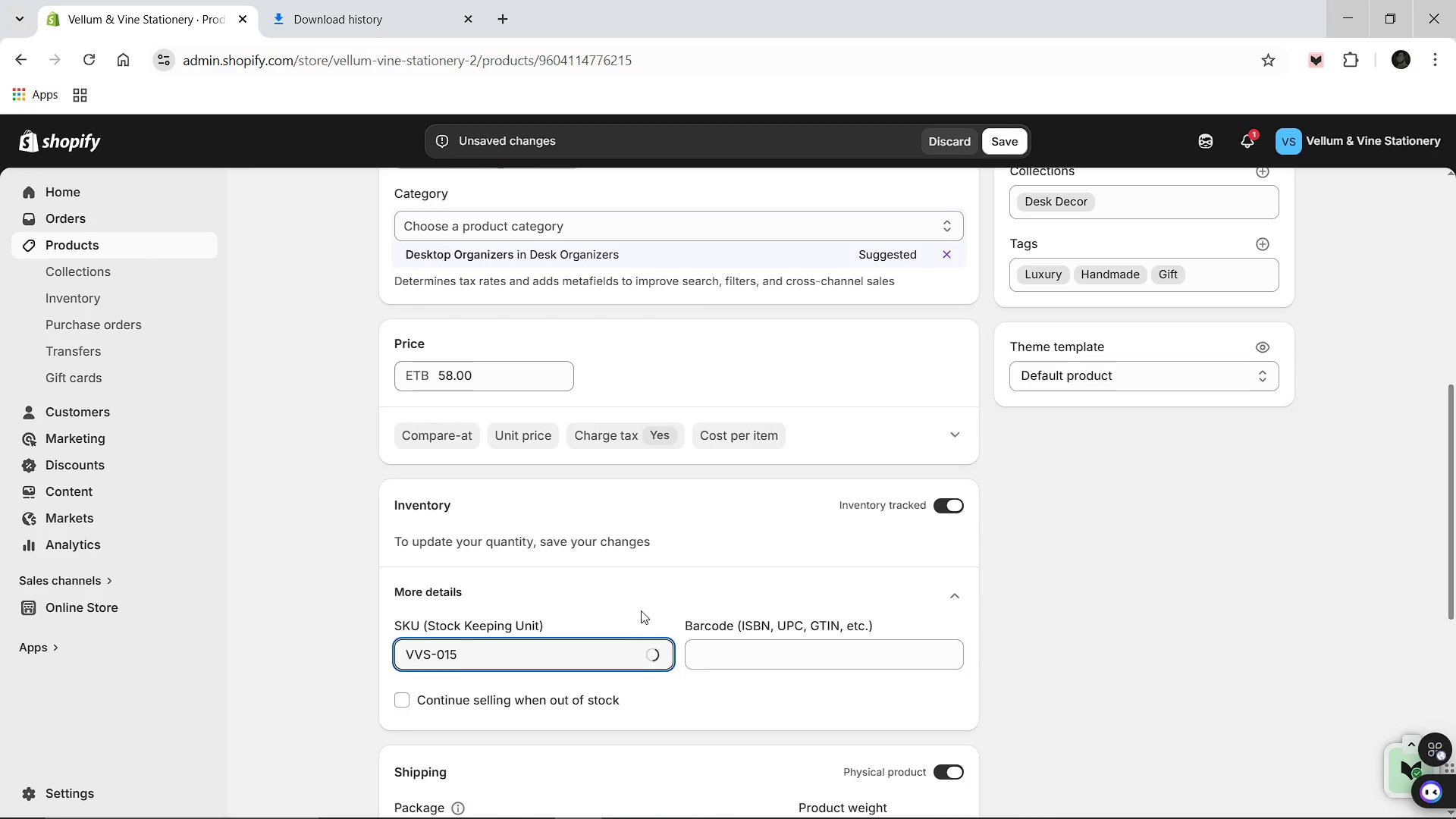 
scroll: coordinate [794, 655], scroll_direction: down, amount: 5.0
 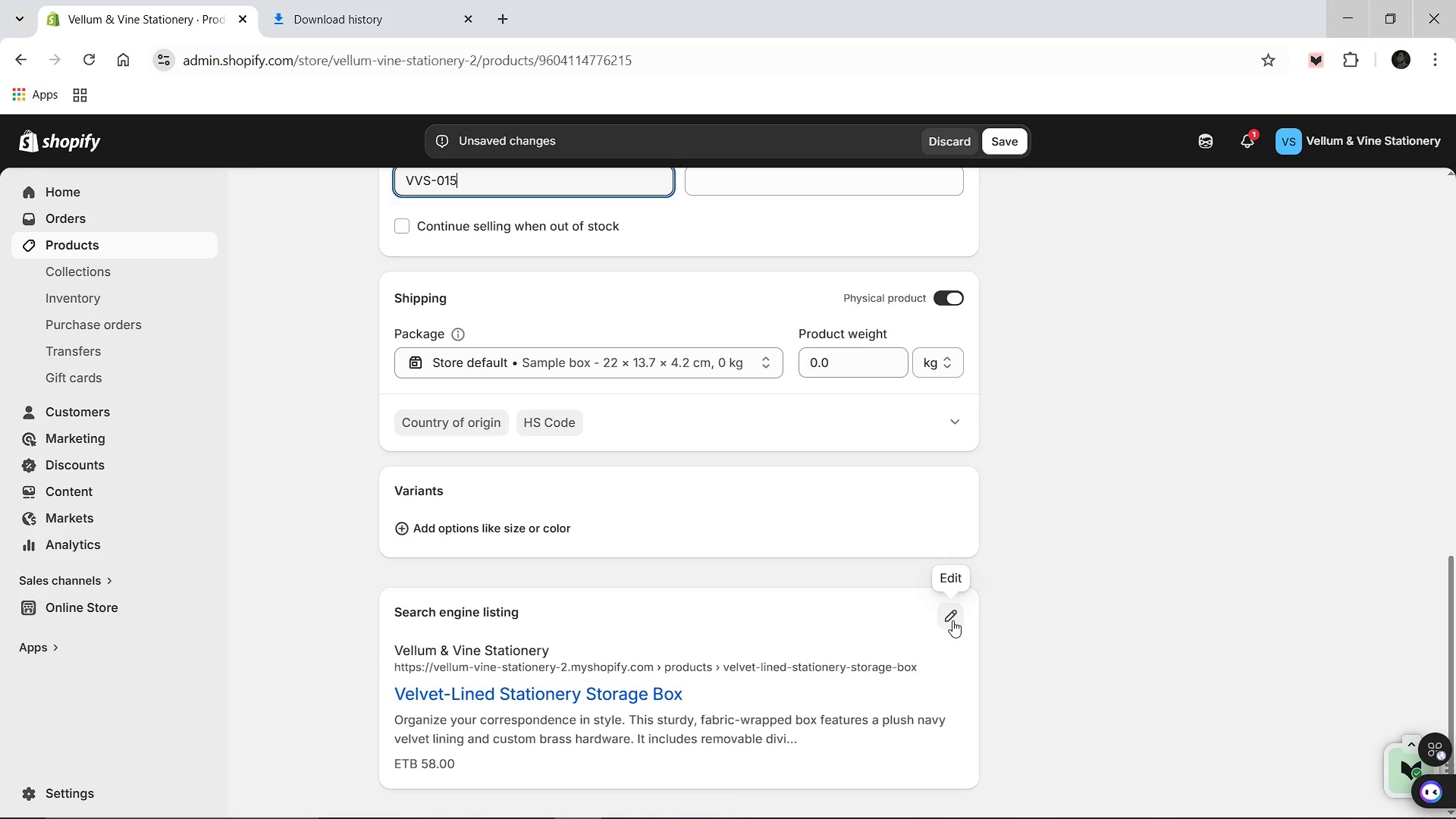 
left_click([952, 620])
 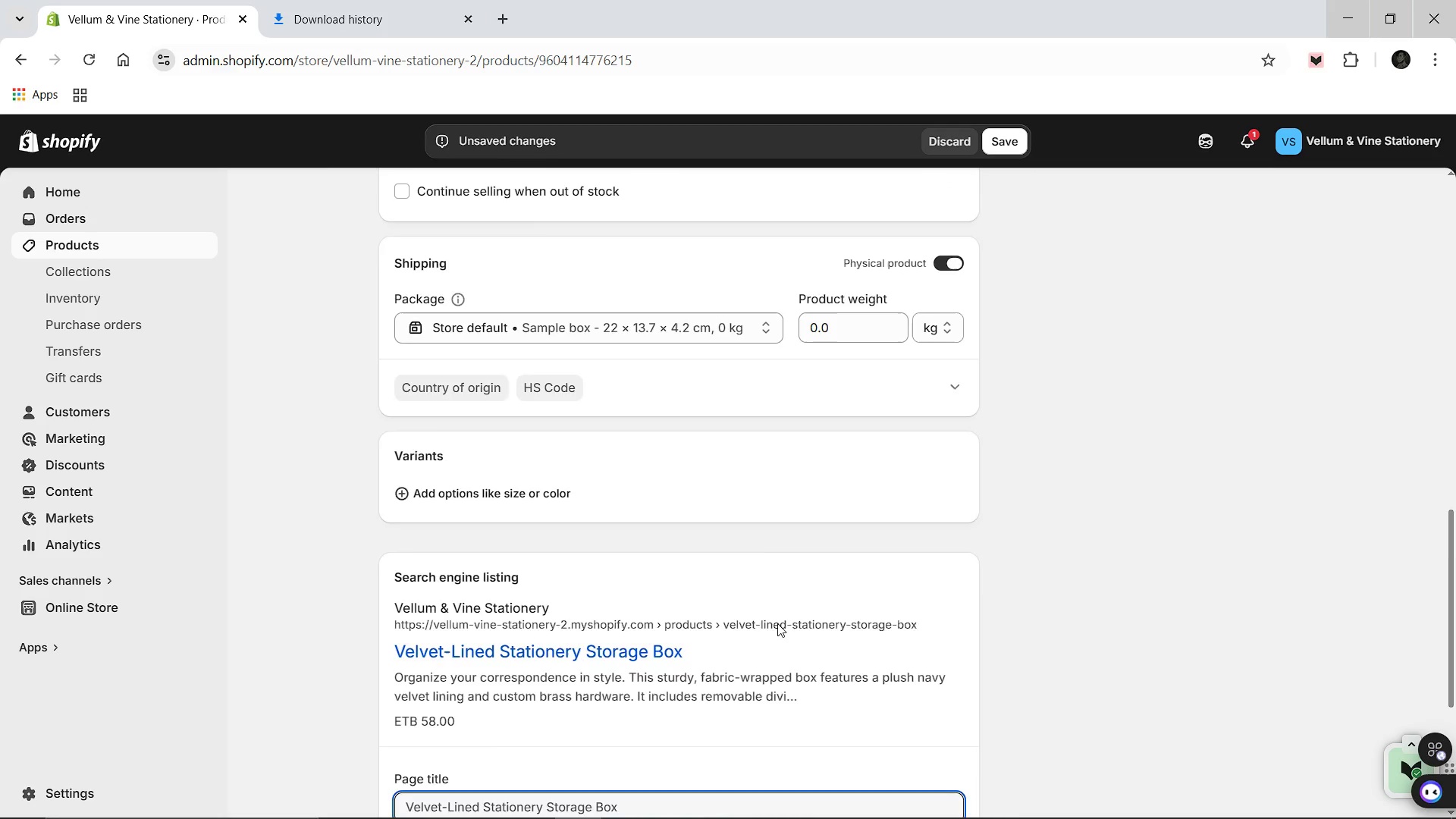 
scroll: coordinate [783, 620], scroll_direction: down, amount: 2.0
 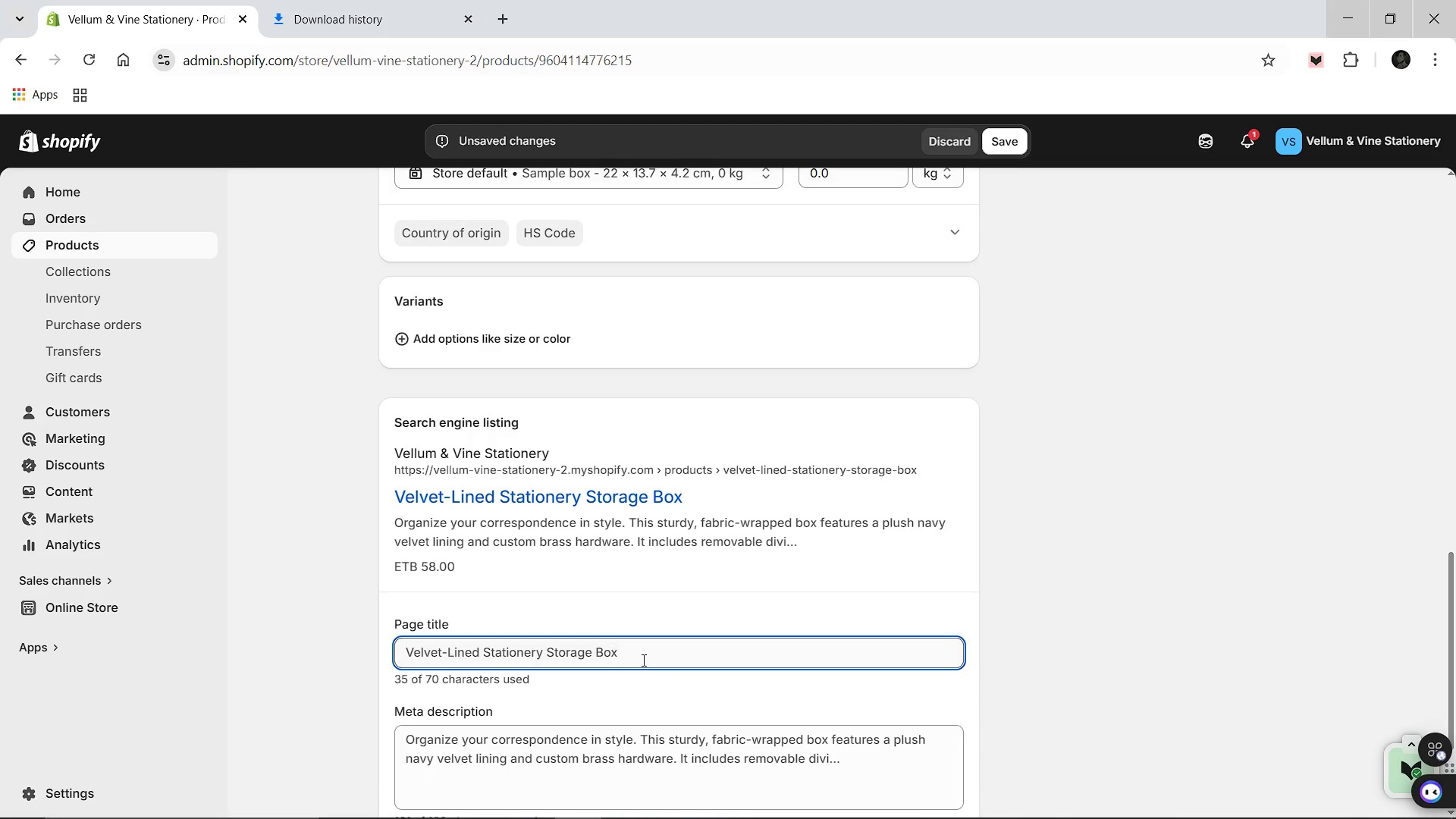 
left_click([652, 661])
 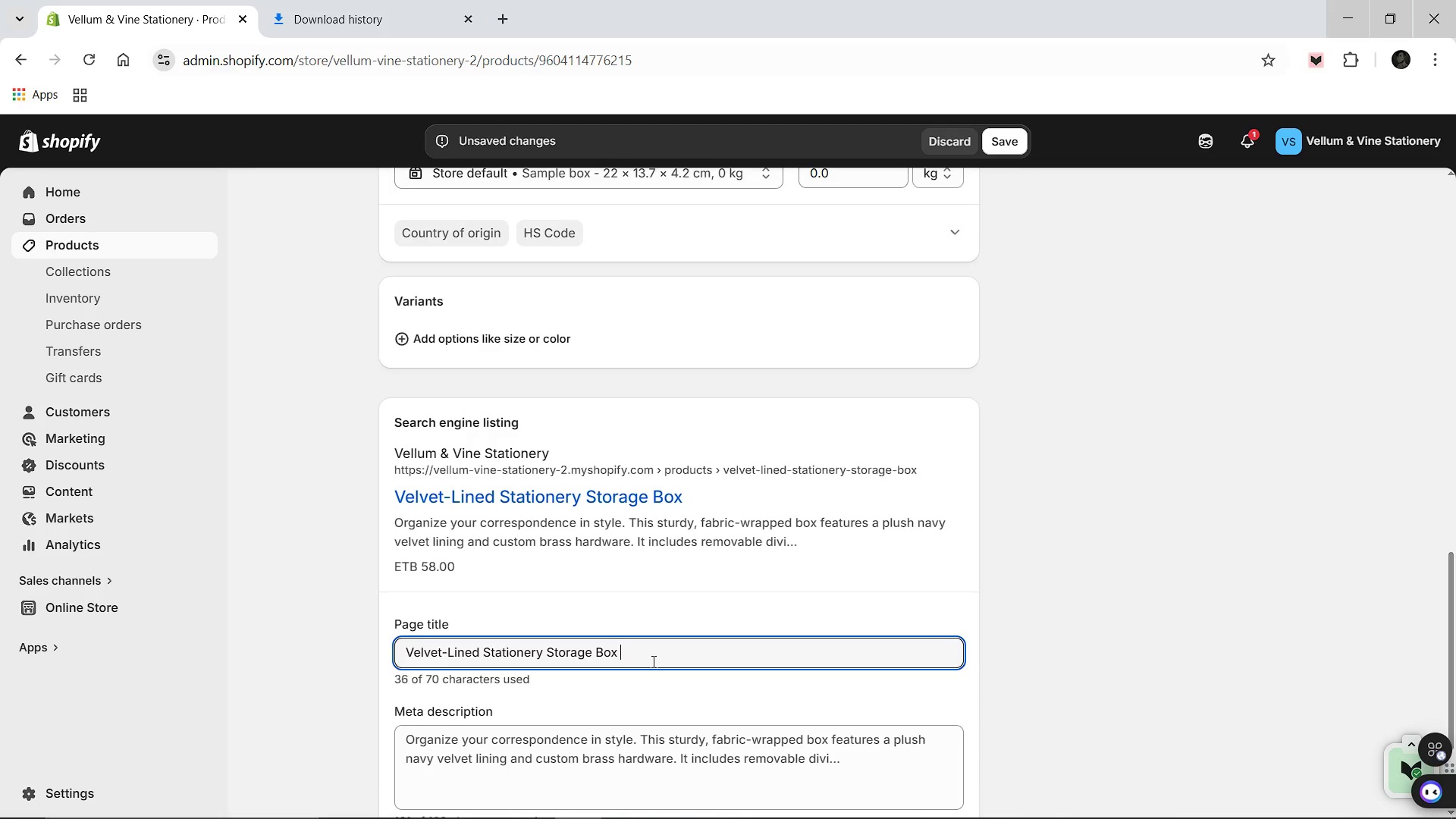 
type( [Break] bOUTIQUE)
key(Backspace)
key(Backspace)
key(Backspace)
key(Backspace)
key(Backspace)
key(Backspace)
key(Backspace)
key(Backspace)
type(Boutique Office Decor)
 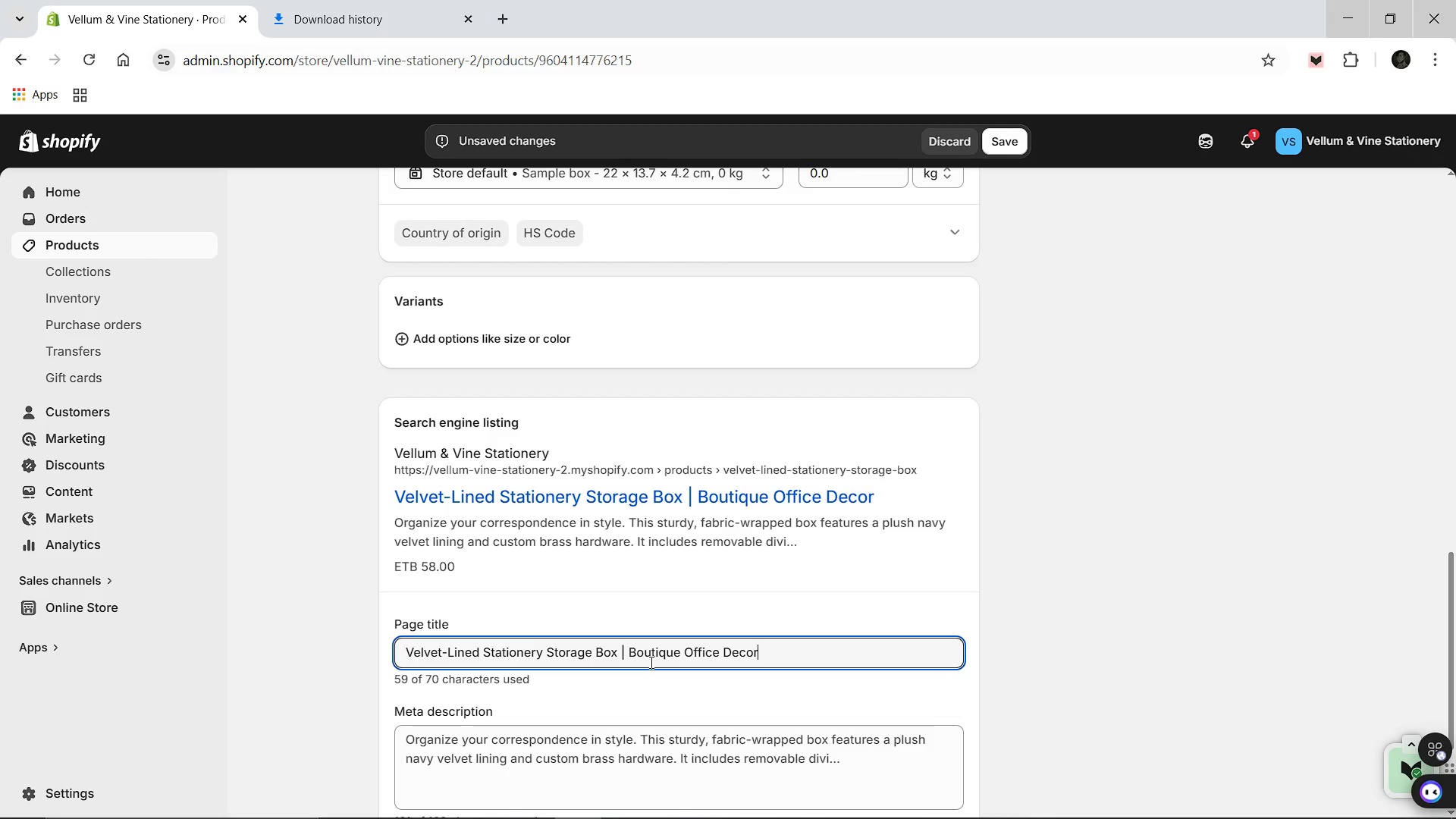 
scroll: coordinate [651, 686], scroll_direction: down, amount: 1.0
 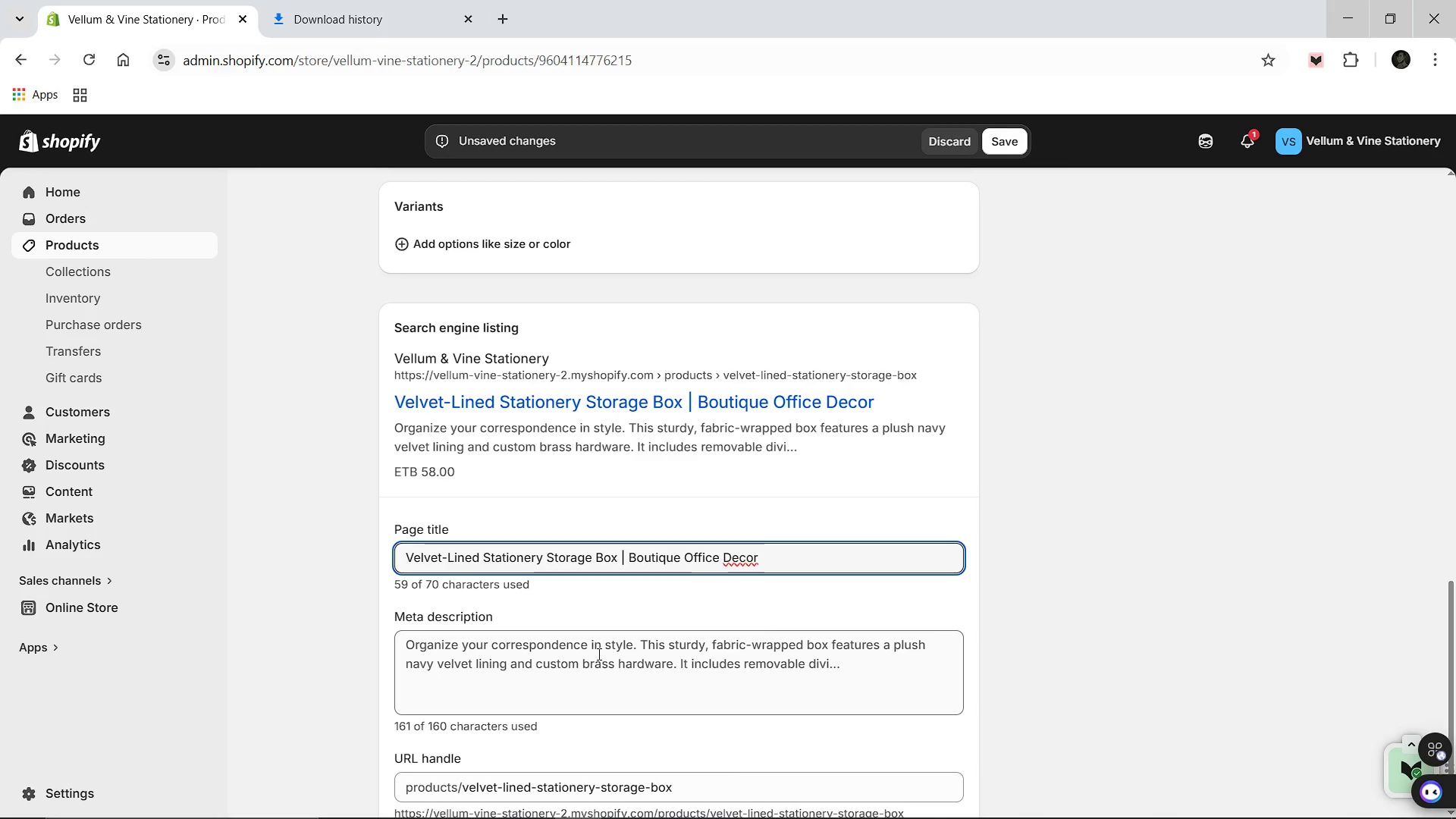 
left_click([598, 654])
 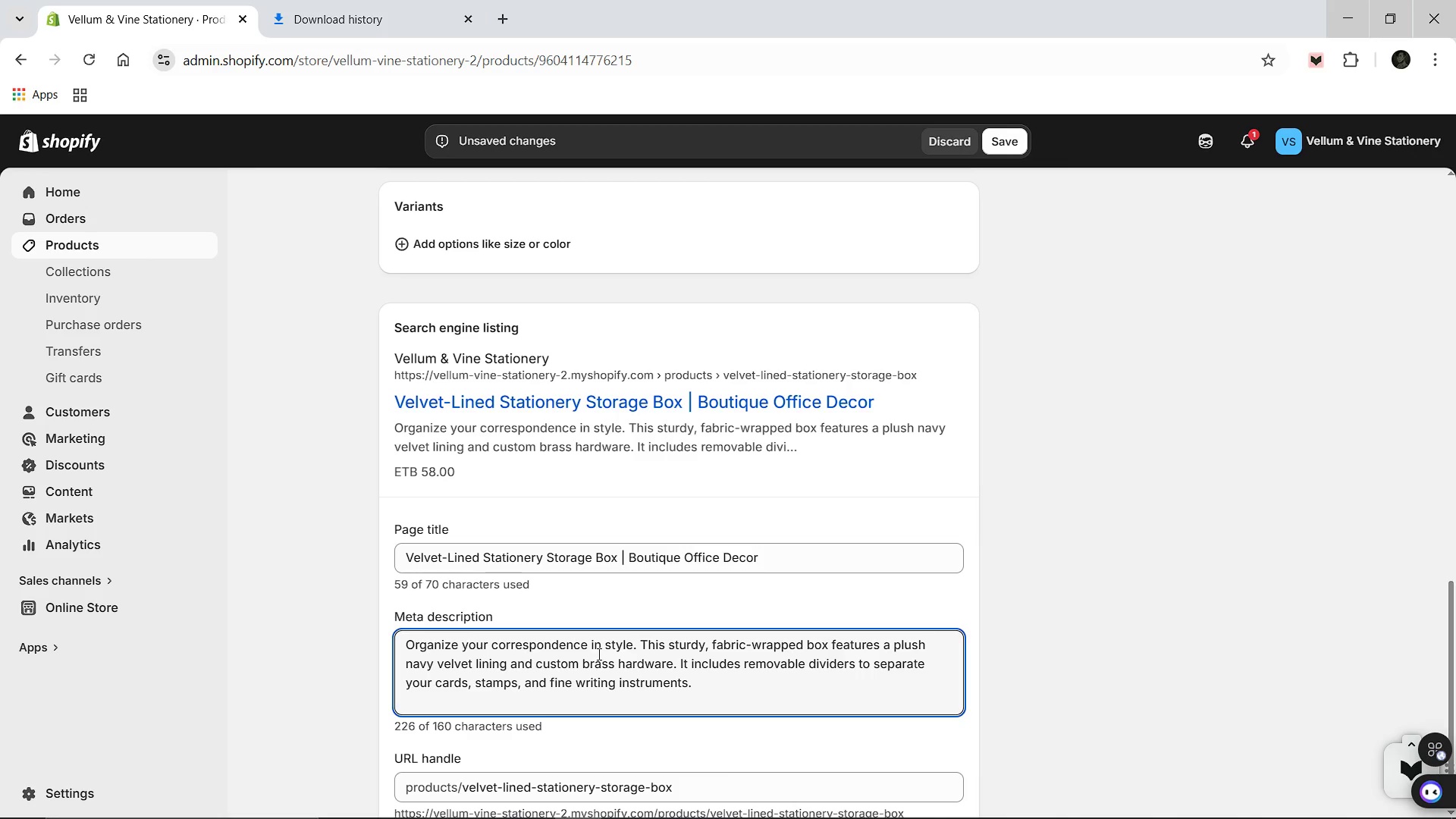 
key(Control+ControlLeft)
 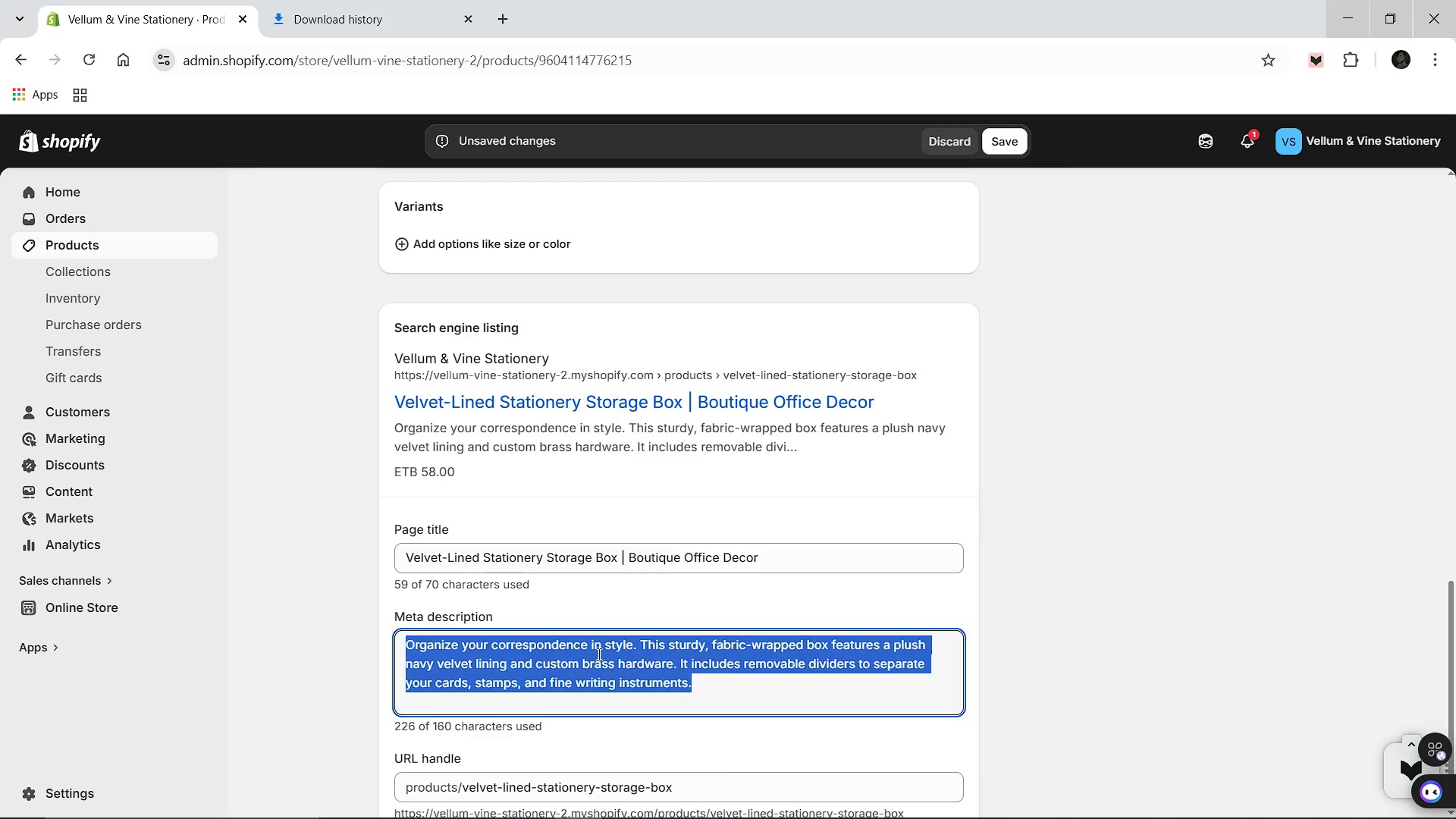 
key(Control+A)
 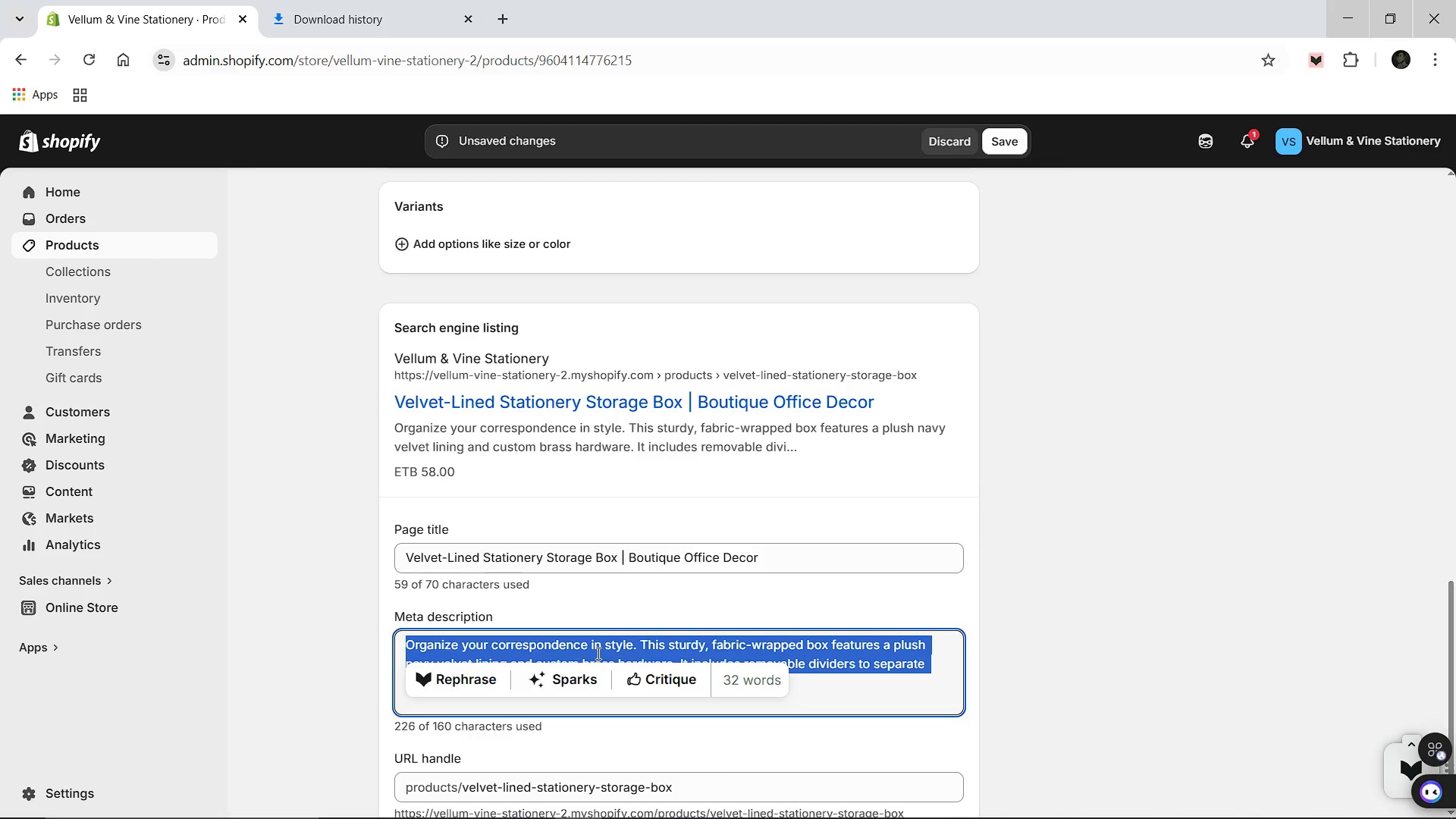 
type(Keep your desk organized with this velvet )
key(Backspace)
type(-lined storage box. A sophisticated choice for boutique office decor and luxury stationery collectror)
key(Backspace)
key(Backspace)
key(Backspace)
key(Backspace)
type(tors.)
 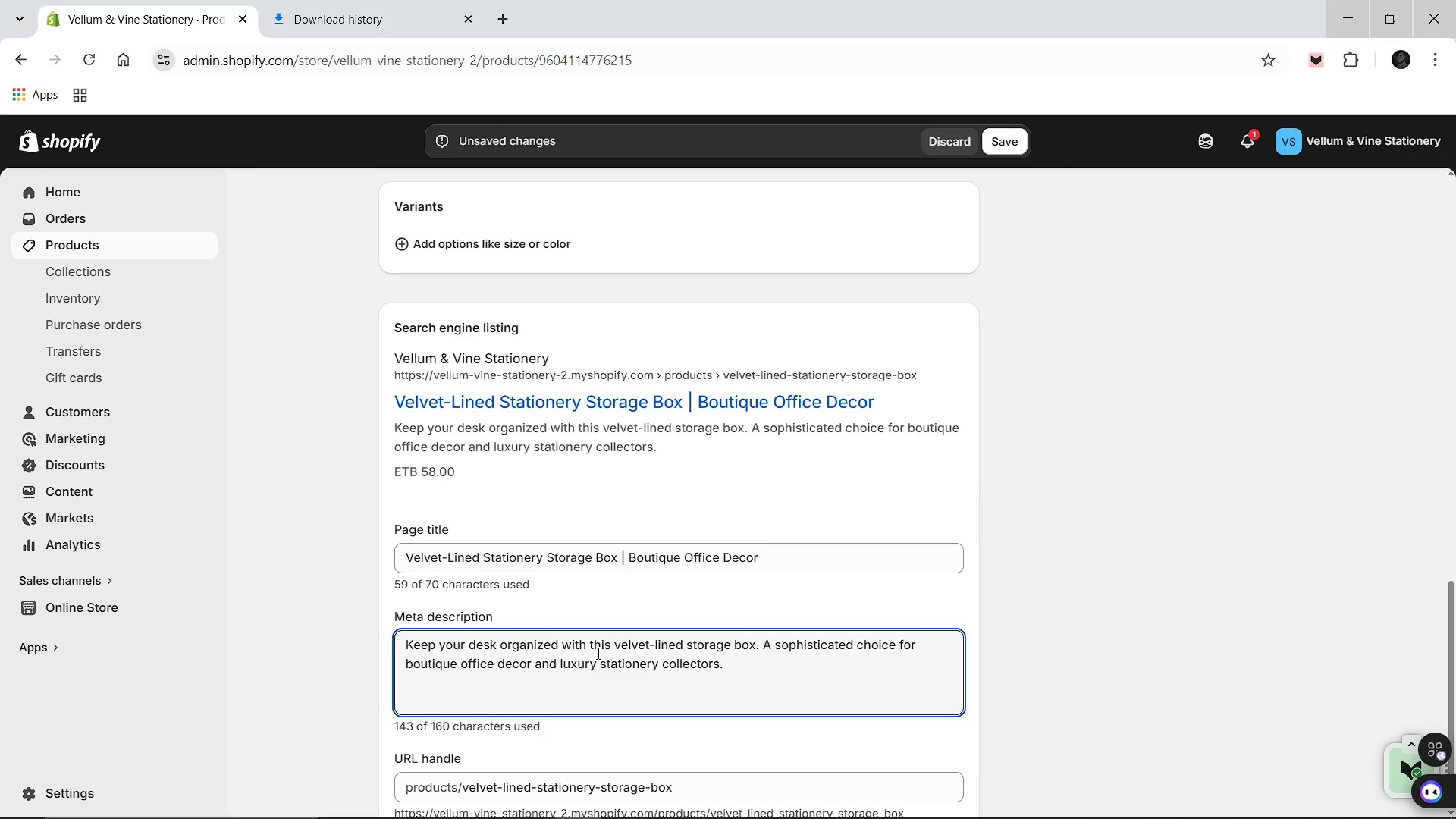 
scroll: coordinate [720, 619], scroll_direction: up, amount: 14.0
 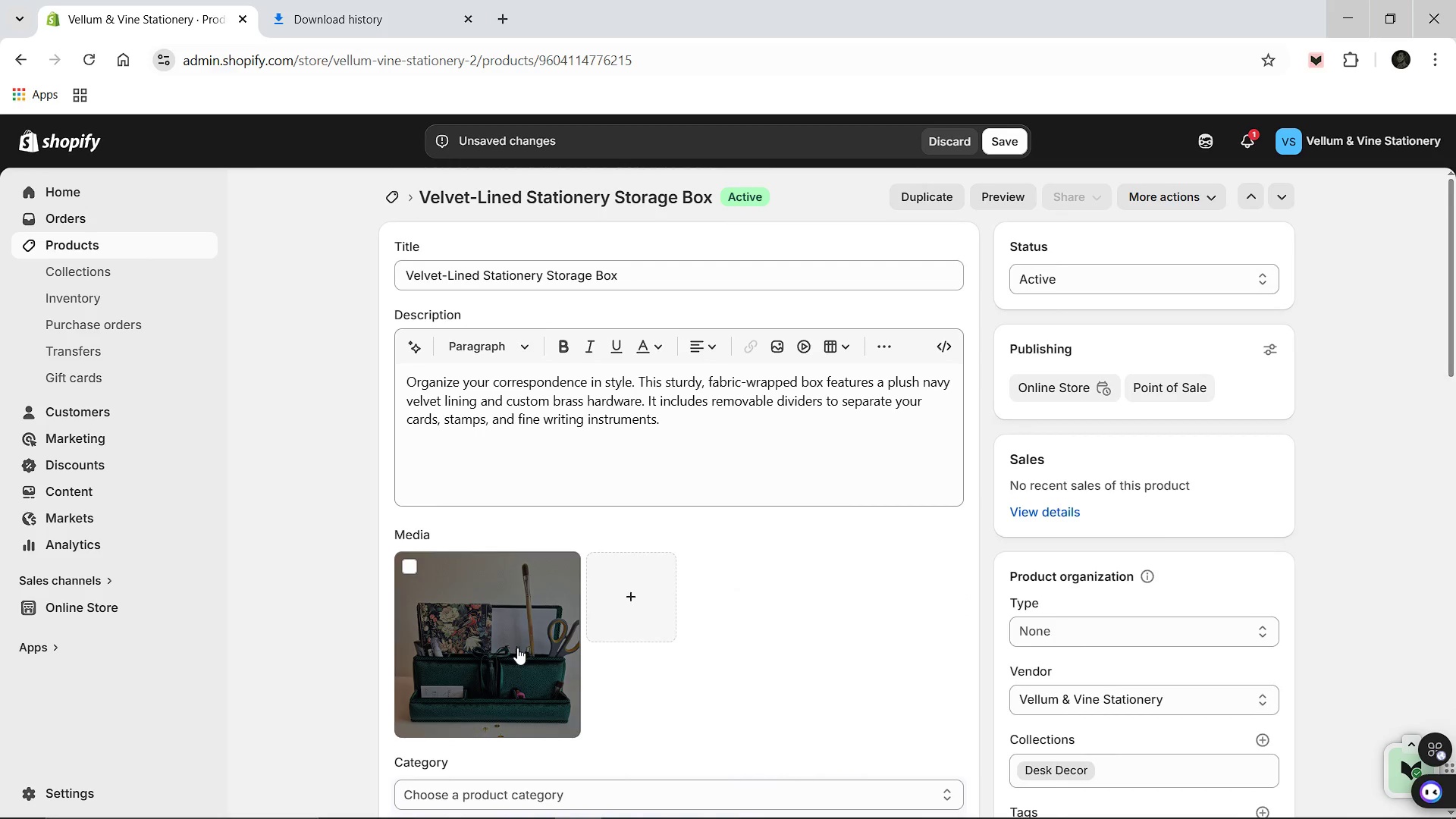 
left_click([517, 648])
 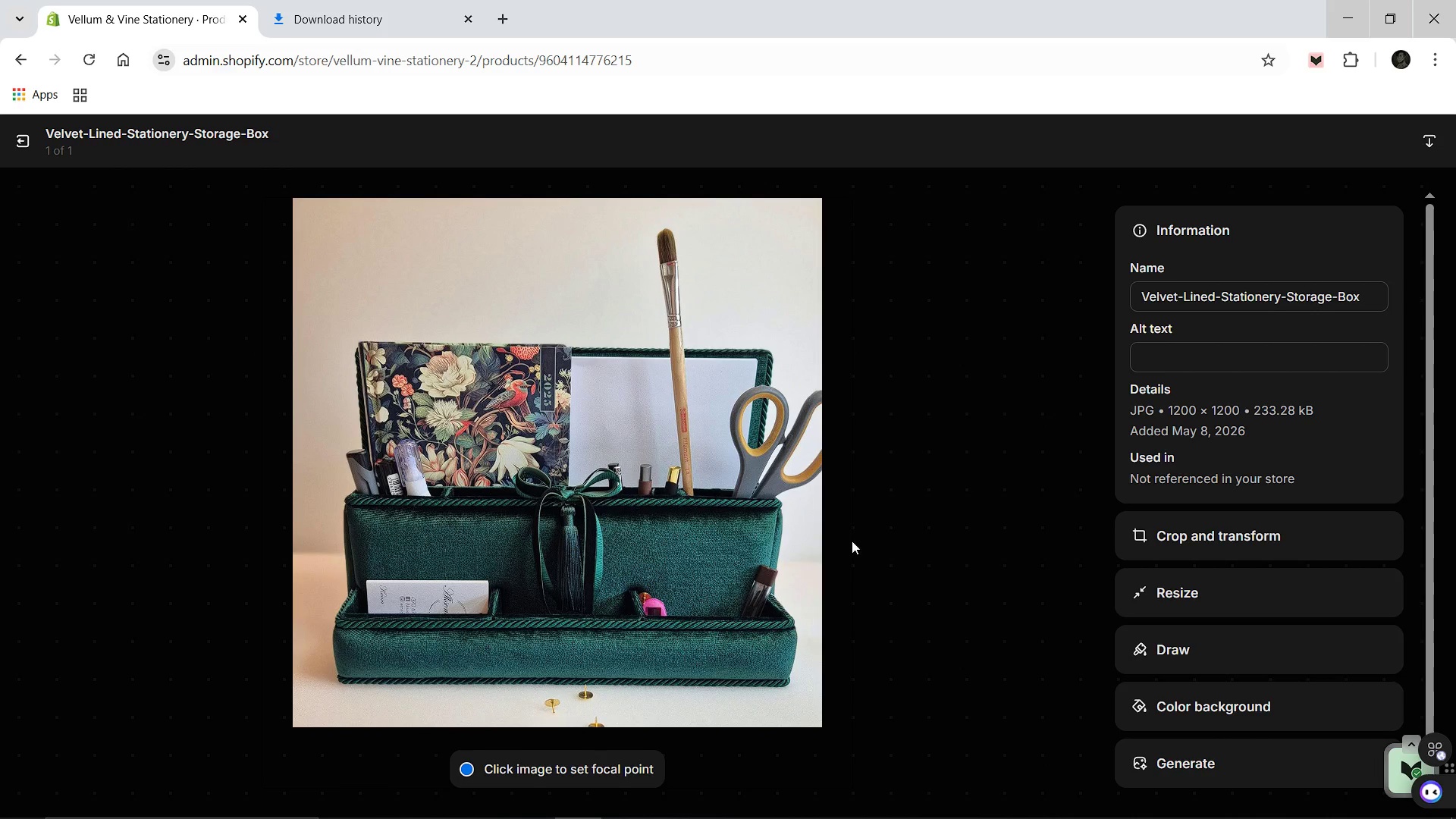 
left_click([1178, 367])
 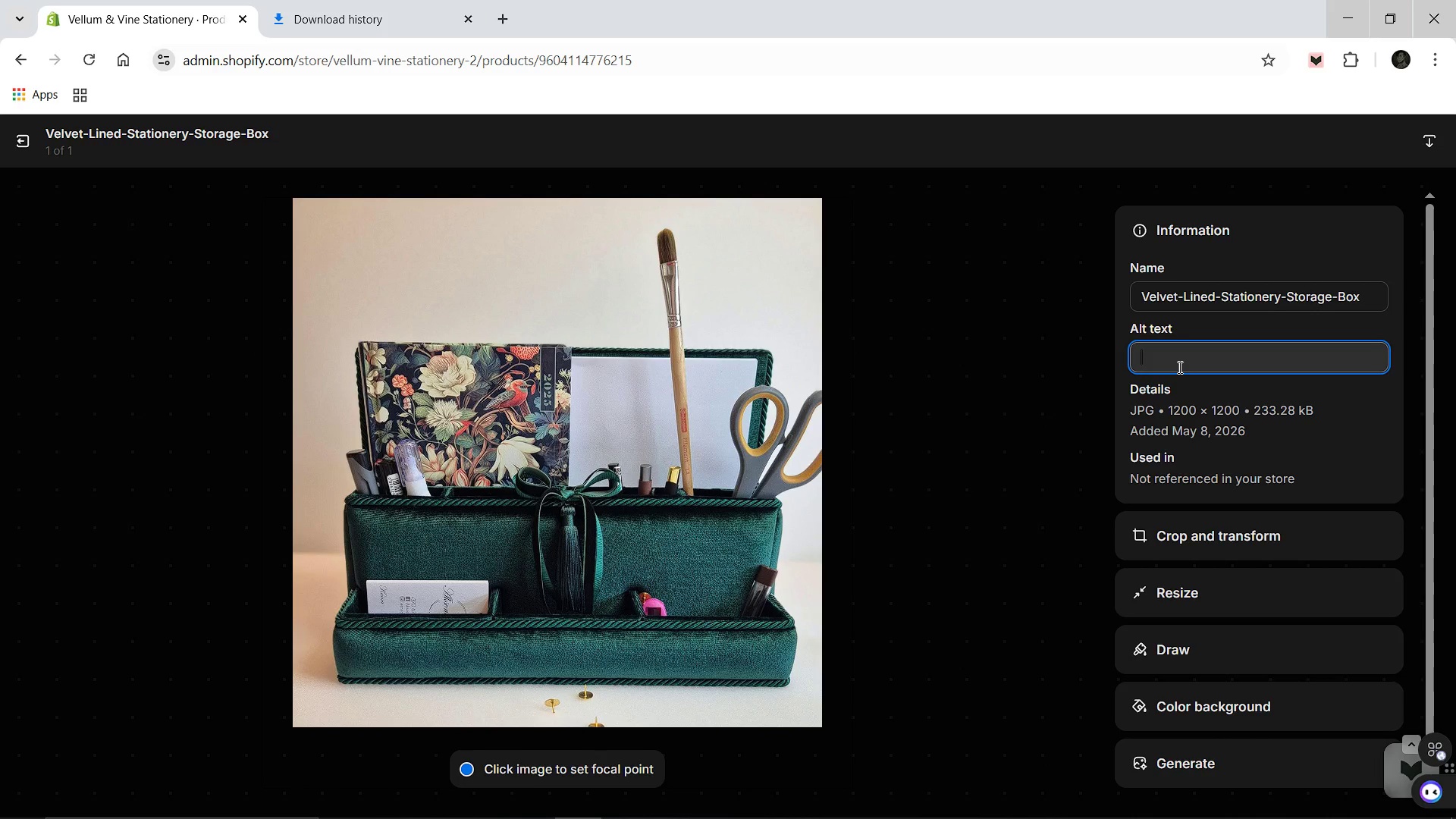 
type(Green fabriDark green ga)
key(Backspace)
key(Backspace)
type(fabric storage box with a bar)
key(Backspace)
key(Backspace)
key(Backspace)
type(r)
key(Backspace)
type(brass clasp open  )
key(Backspace)
type(to show stationery organized inside.)
 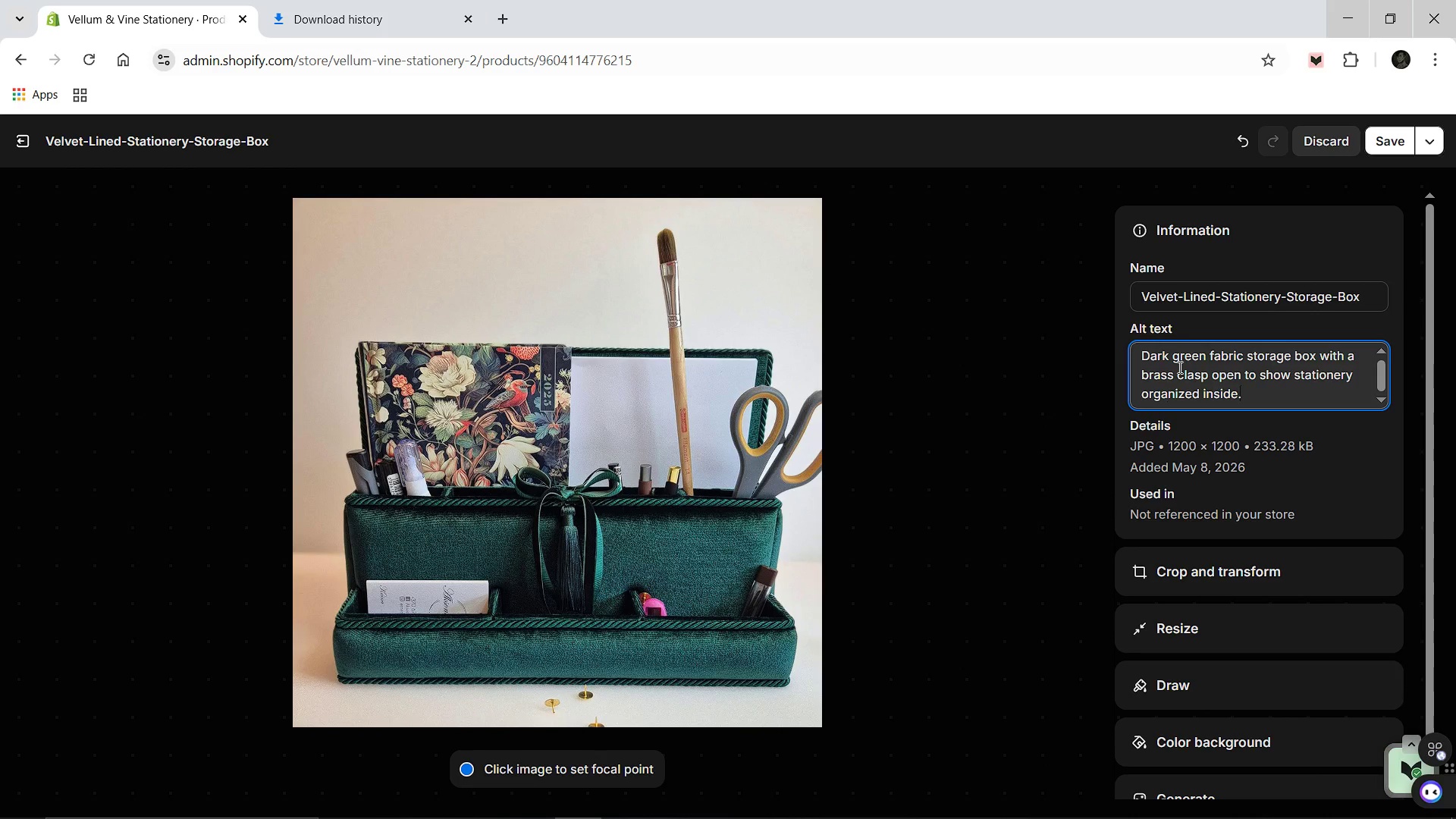 
left_click([1374, 136])
 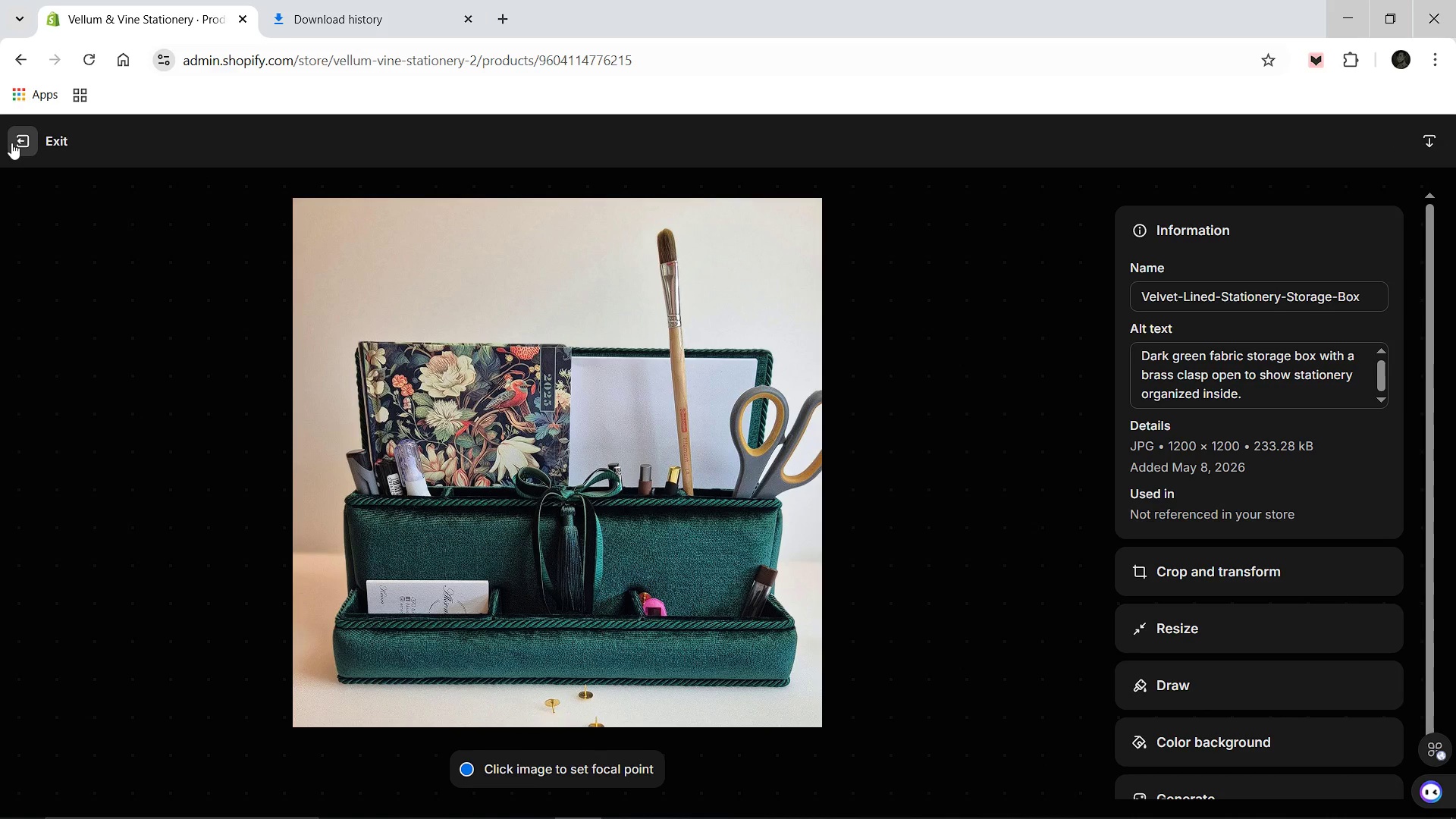 
left_click([11, 143])
 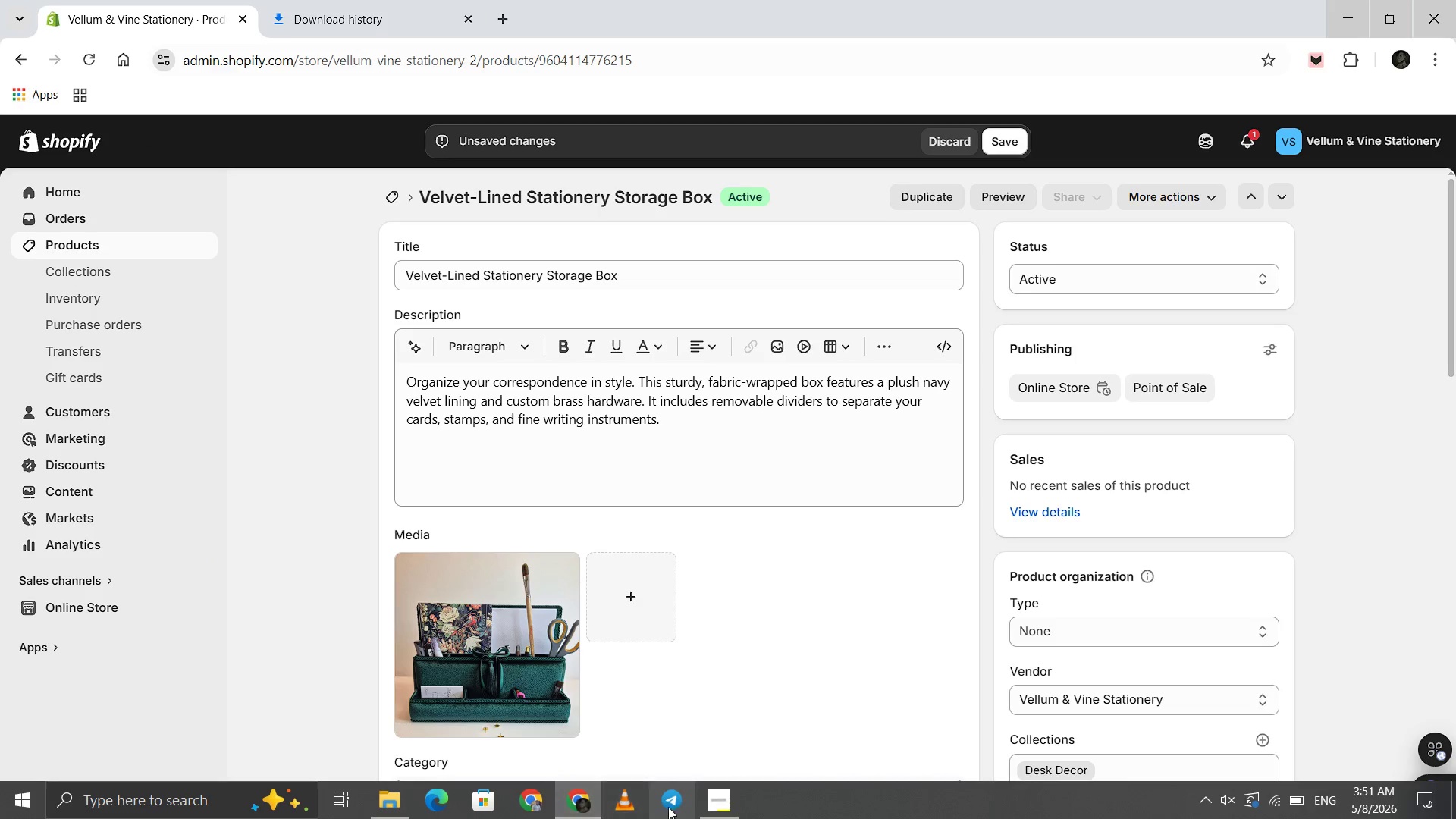 
left_click([718, 795])